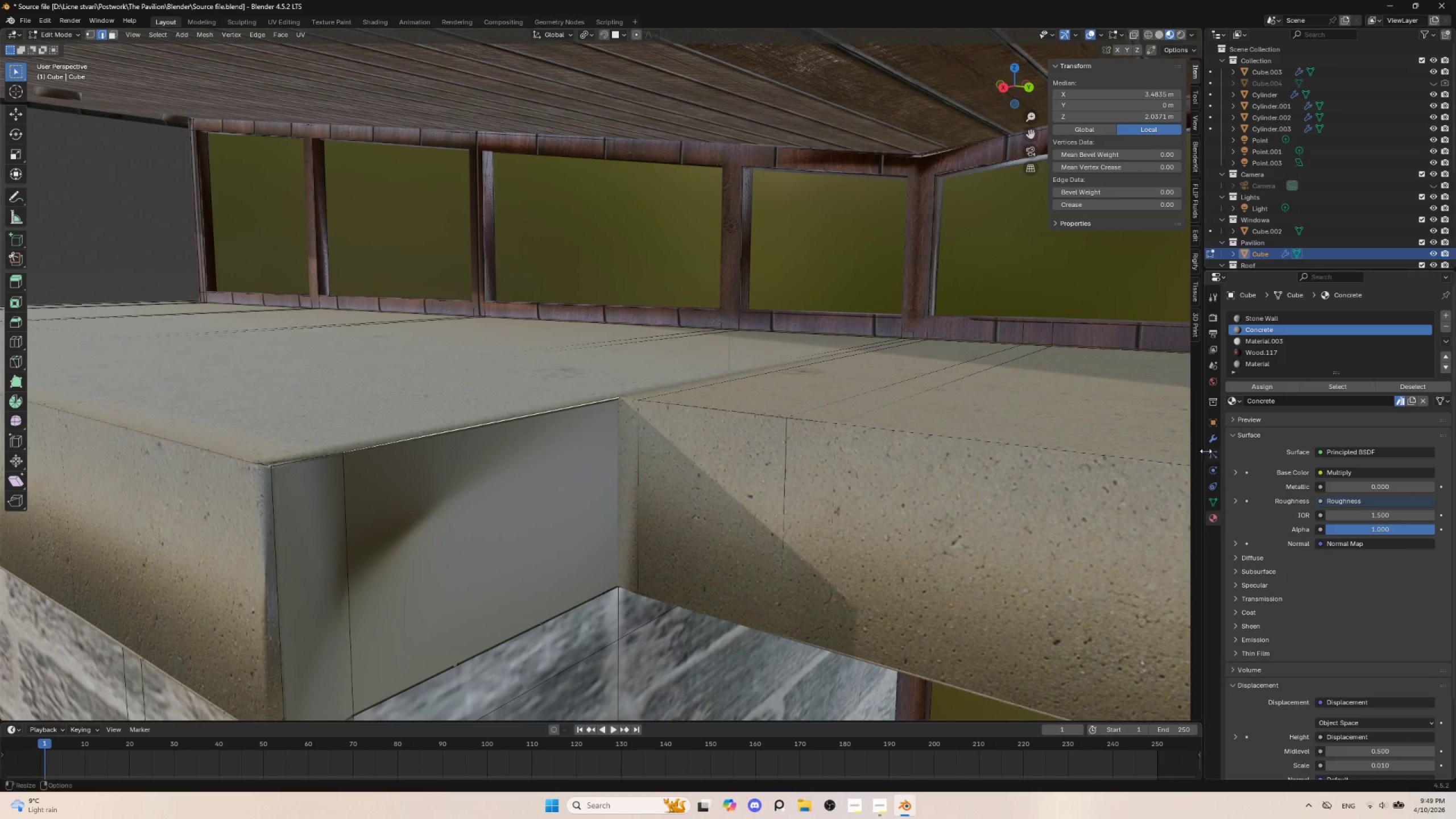 
left_click([1213, 438])
 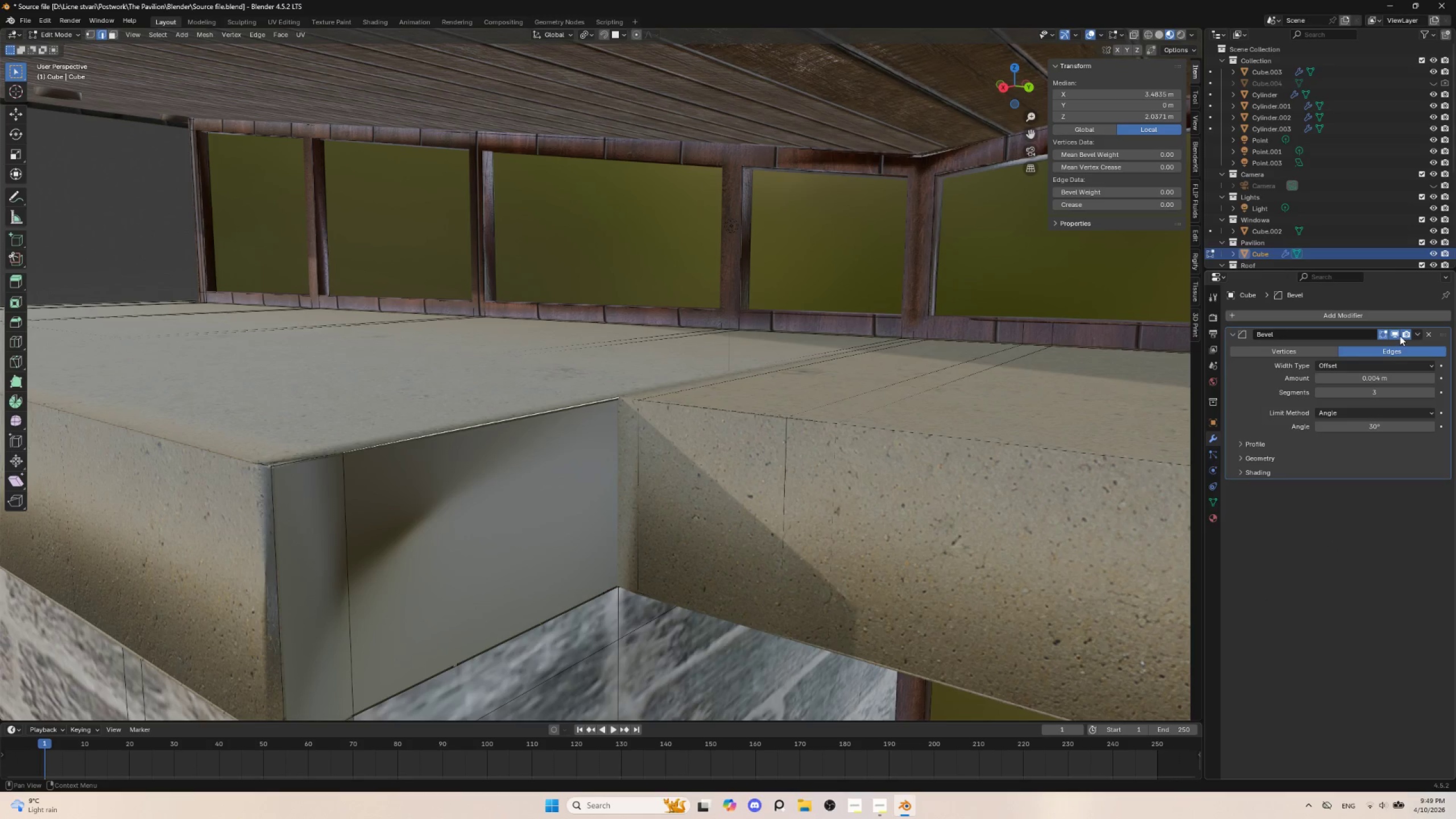 
left_click([1396, 333])
 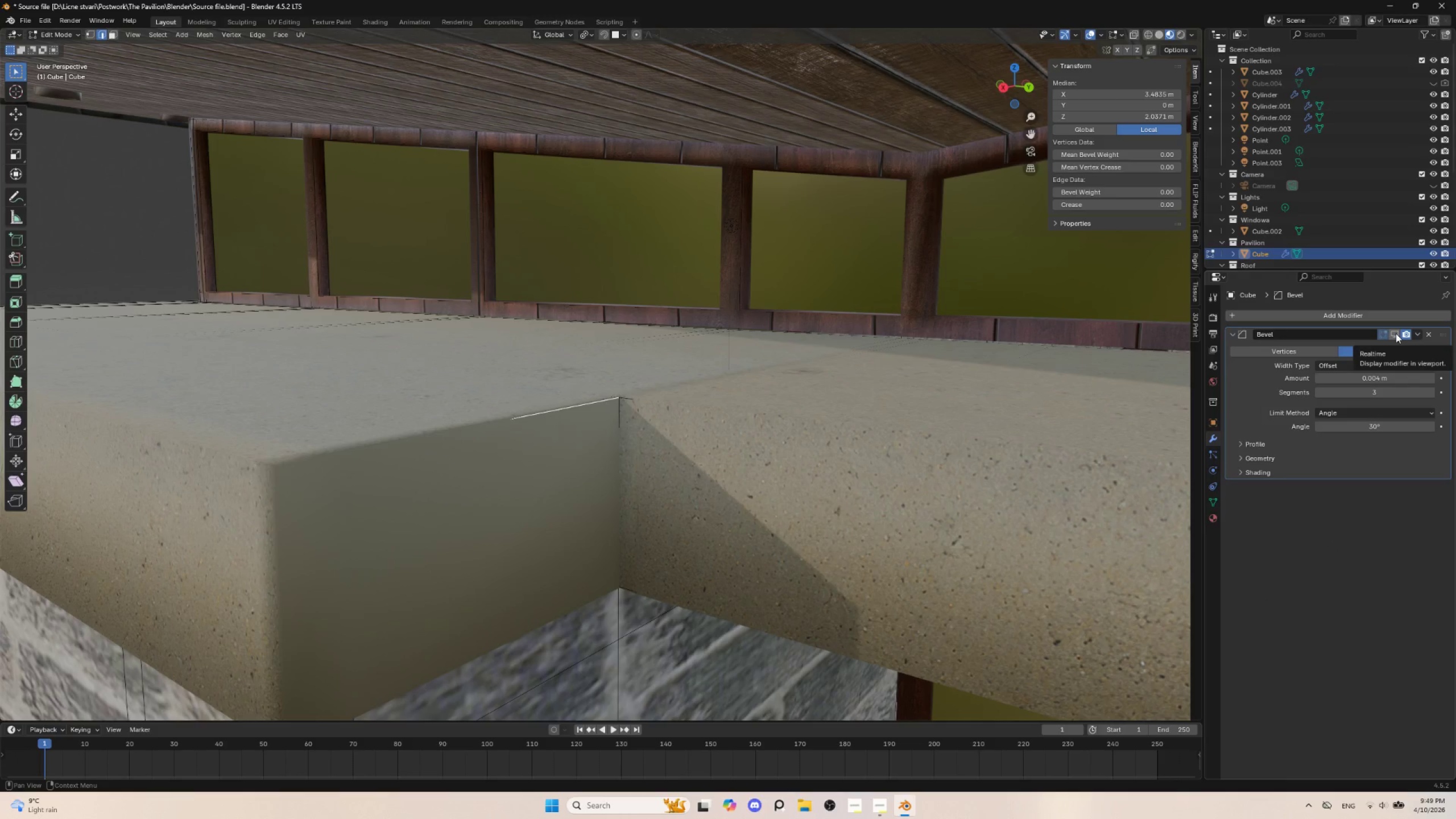 
left_click([1396, 333])
 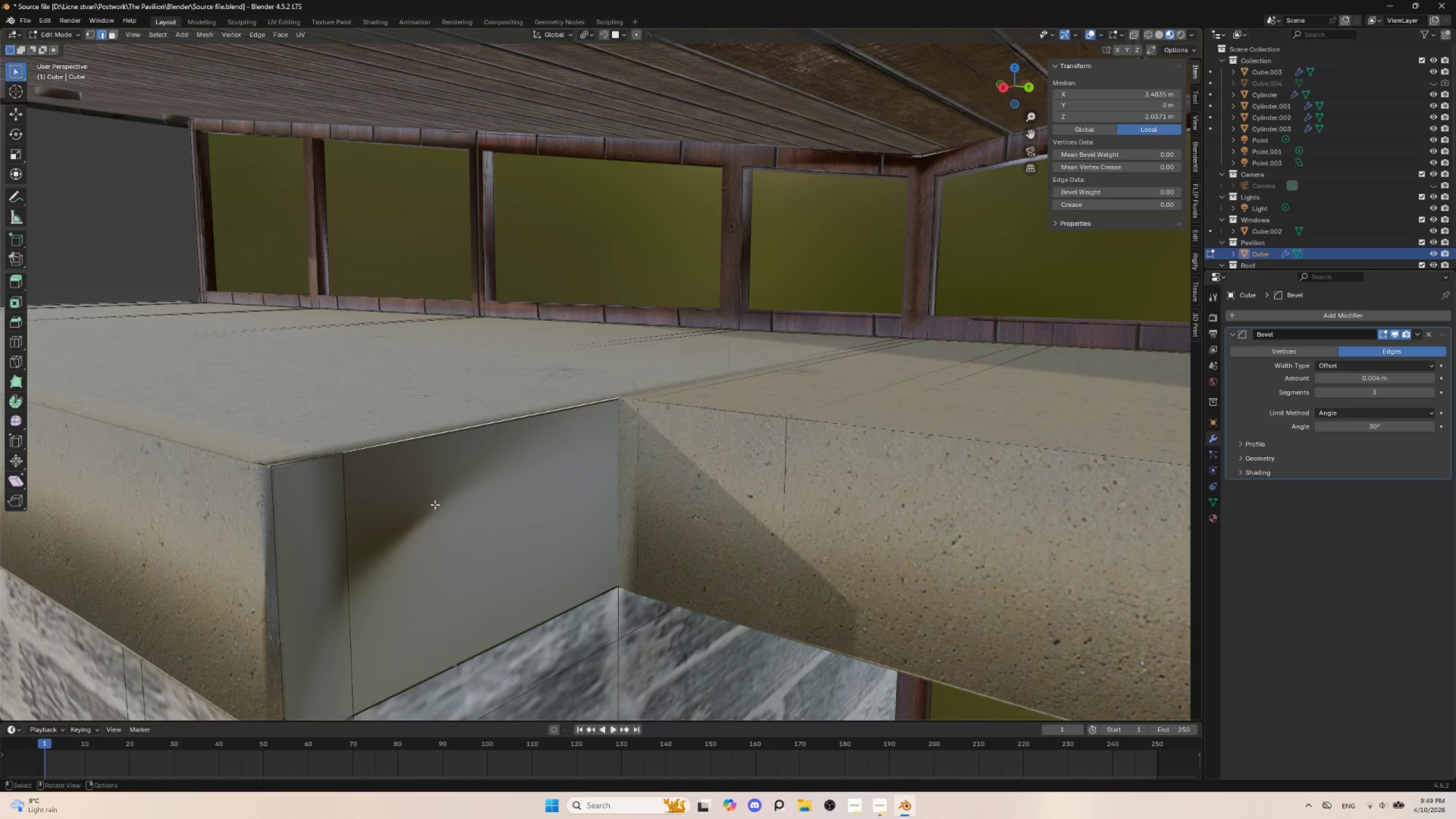 
key(Tab)
 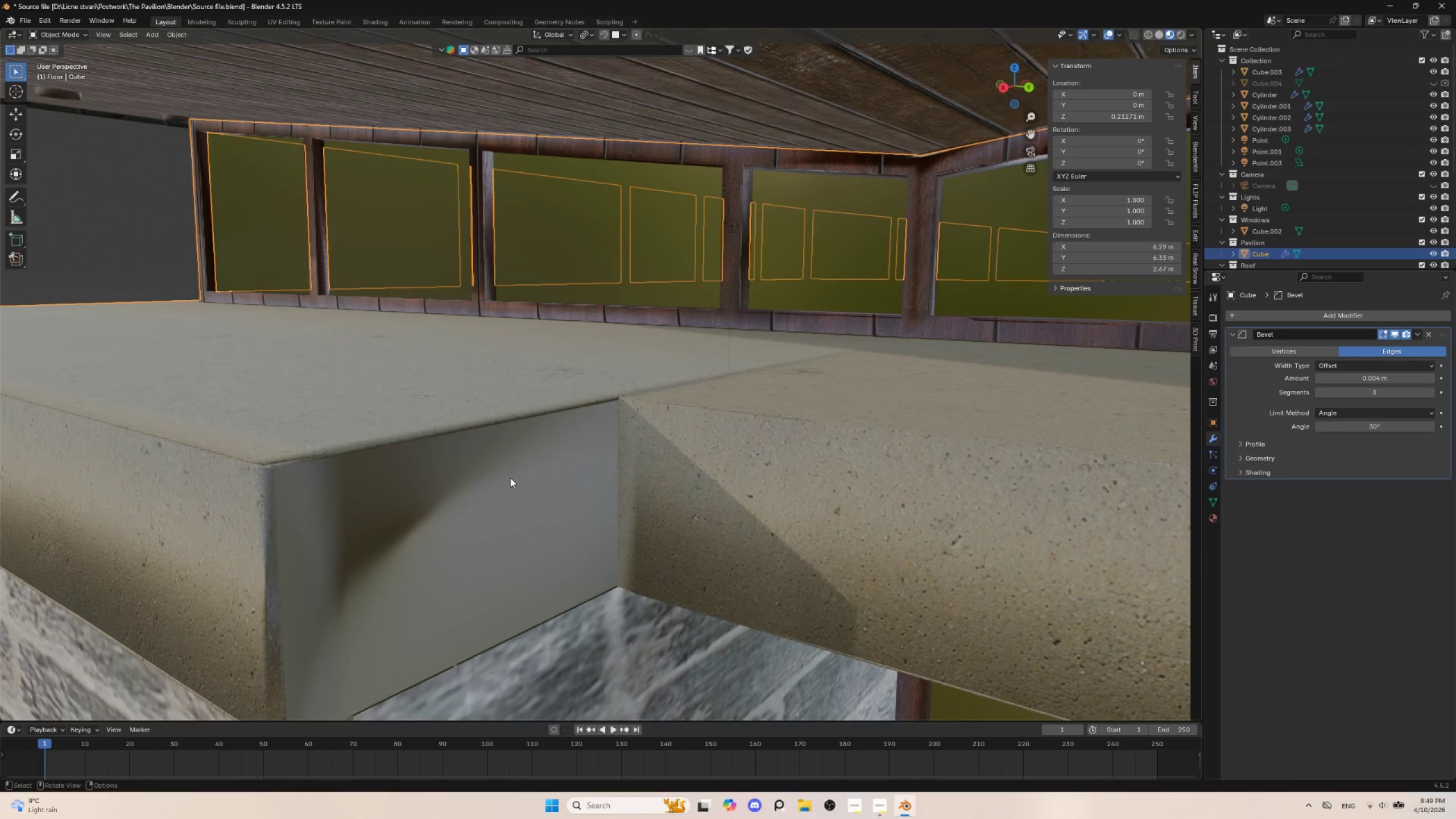 
left_click([510, 478])
 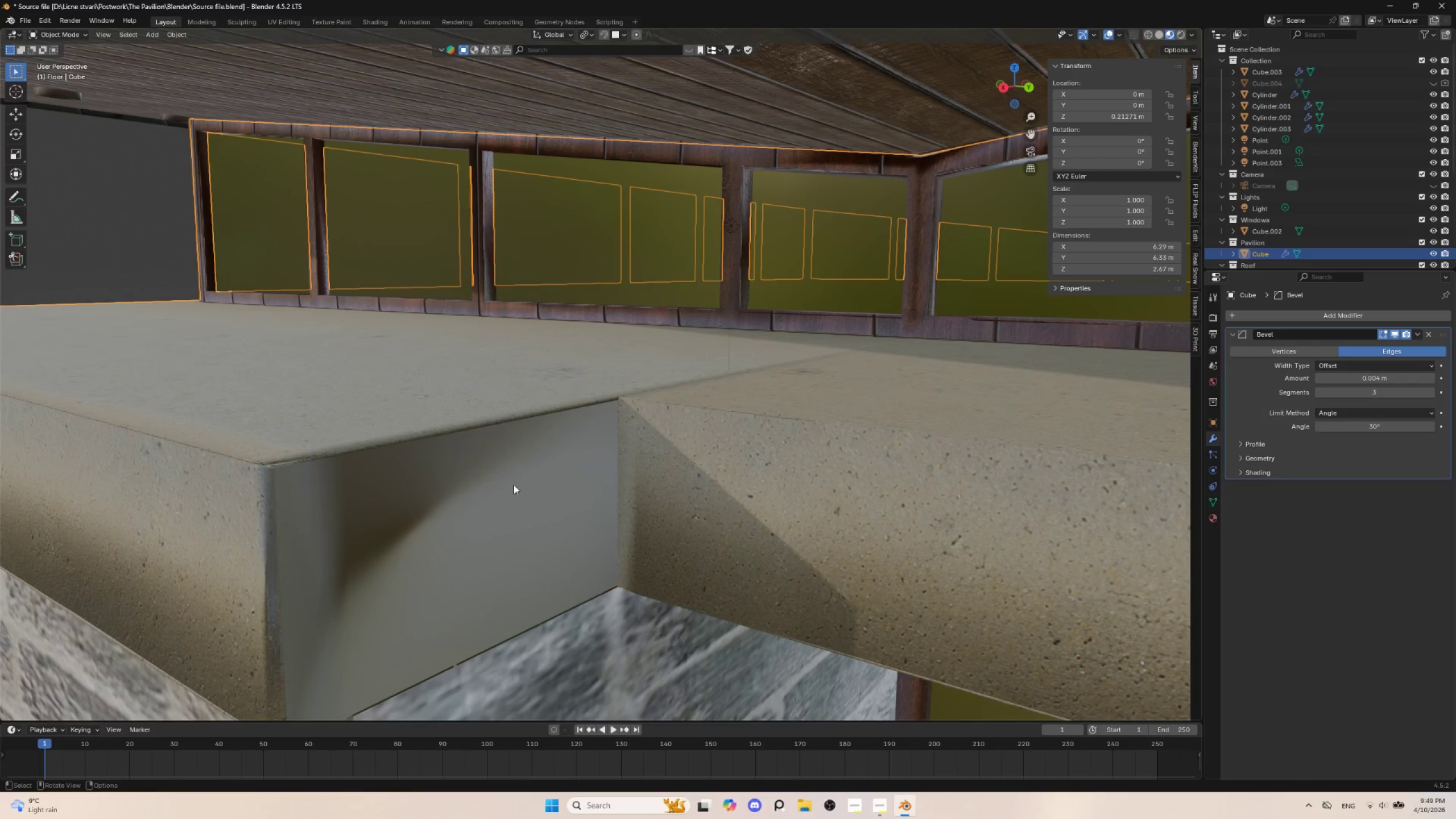 
right_click([470, 469])
 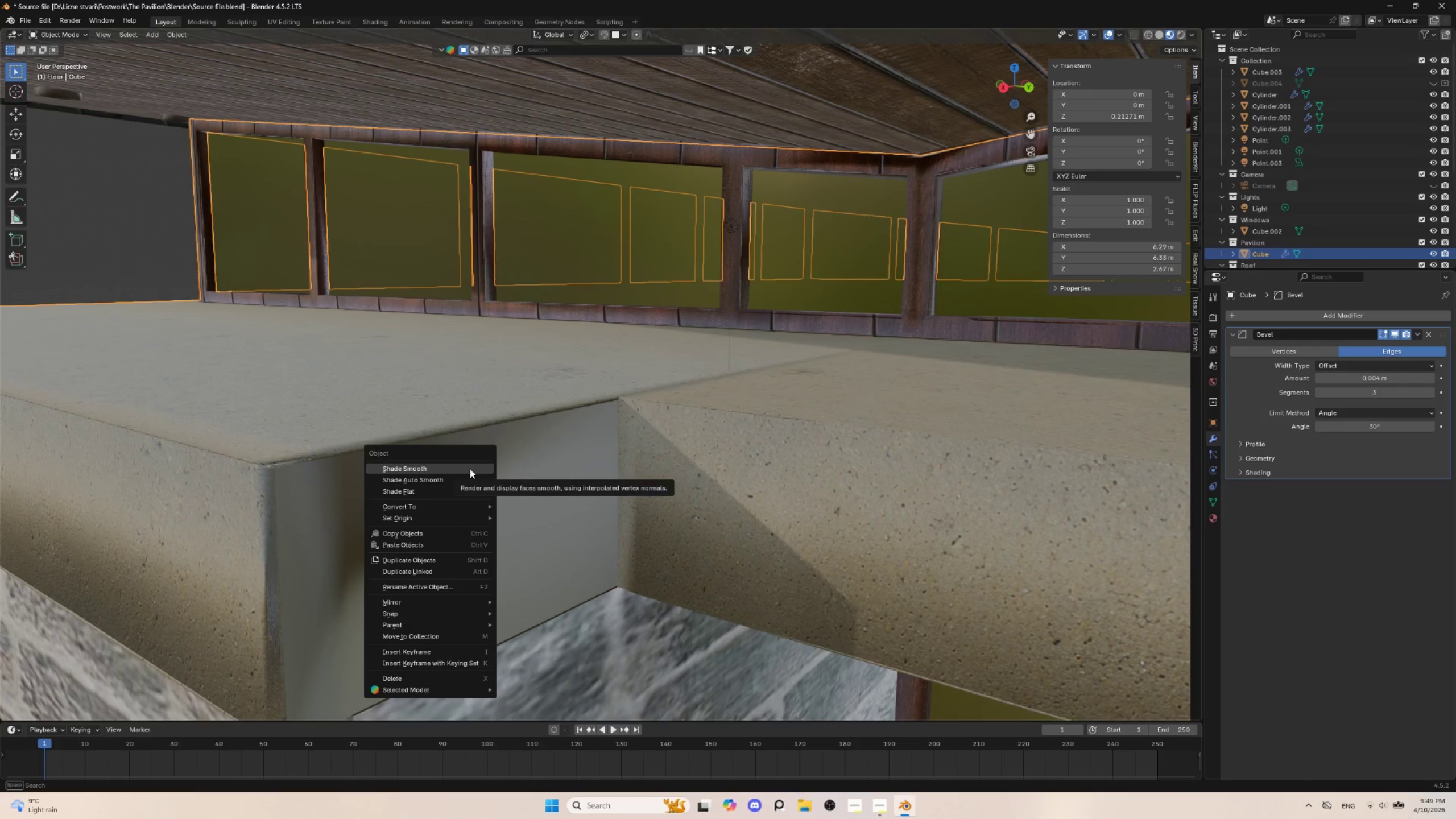 
left_click([470, 469])
 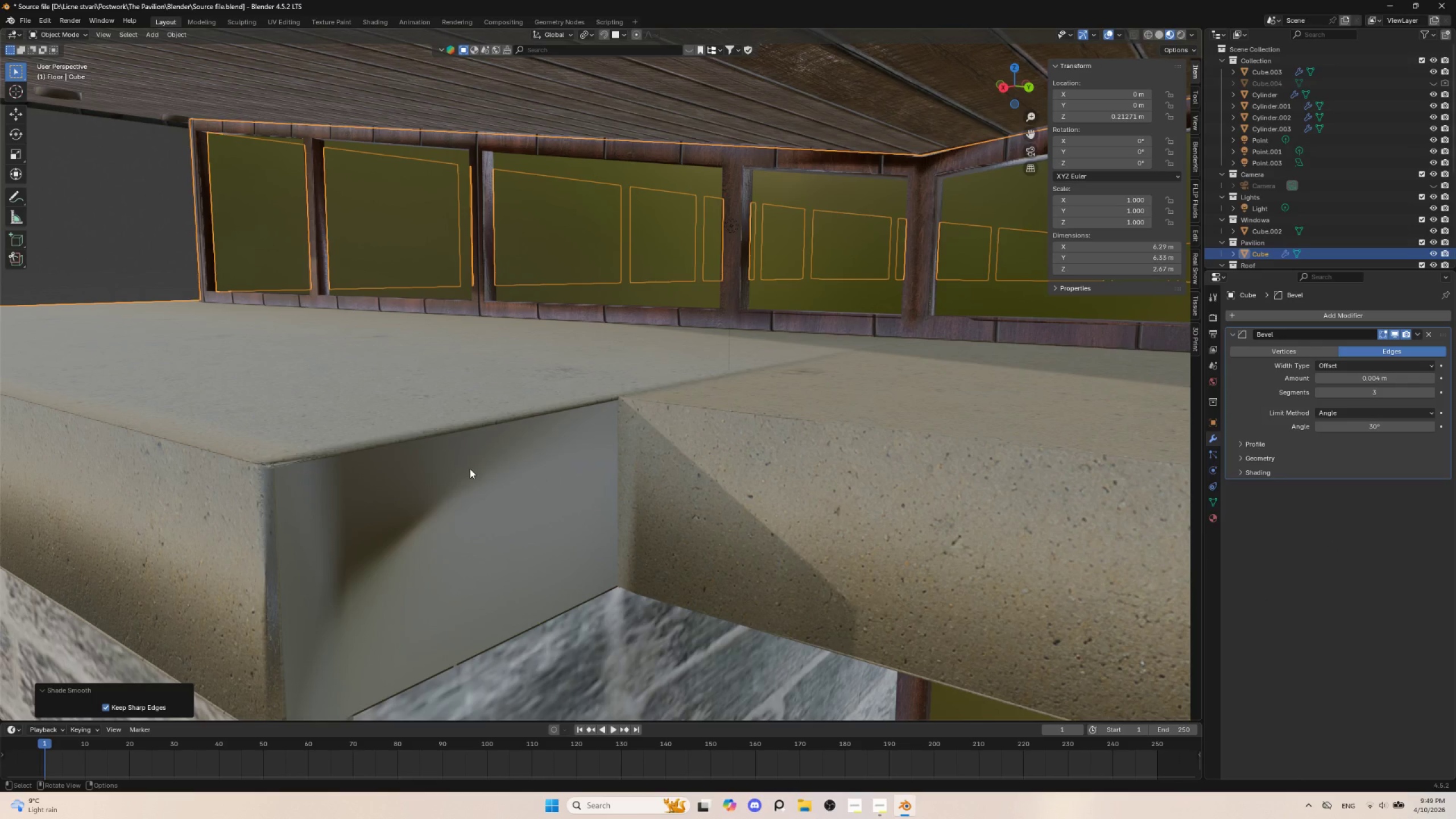 
right_click([470, 469])
 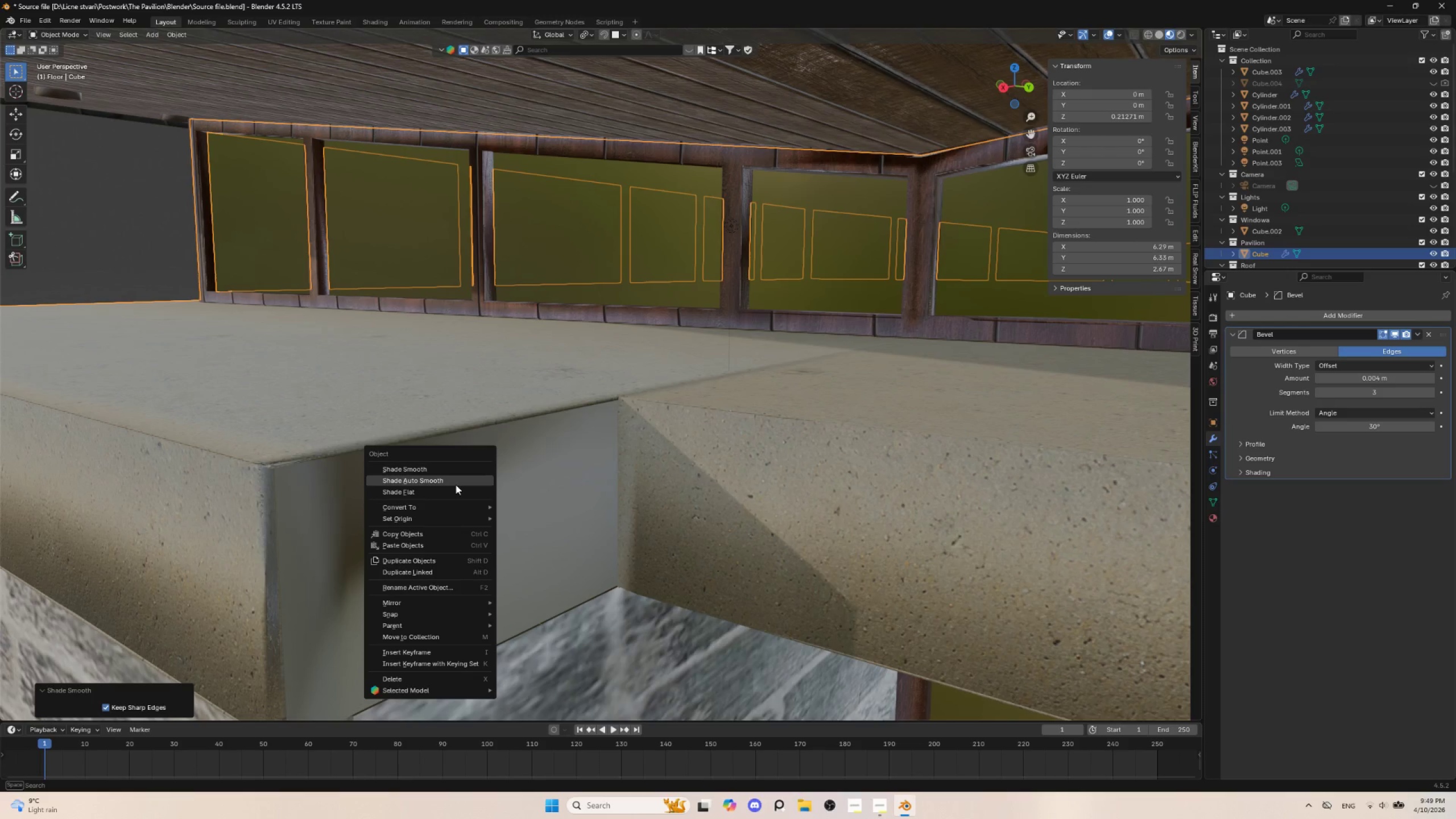 
left_click([456, 485])
 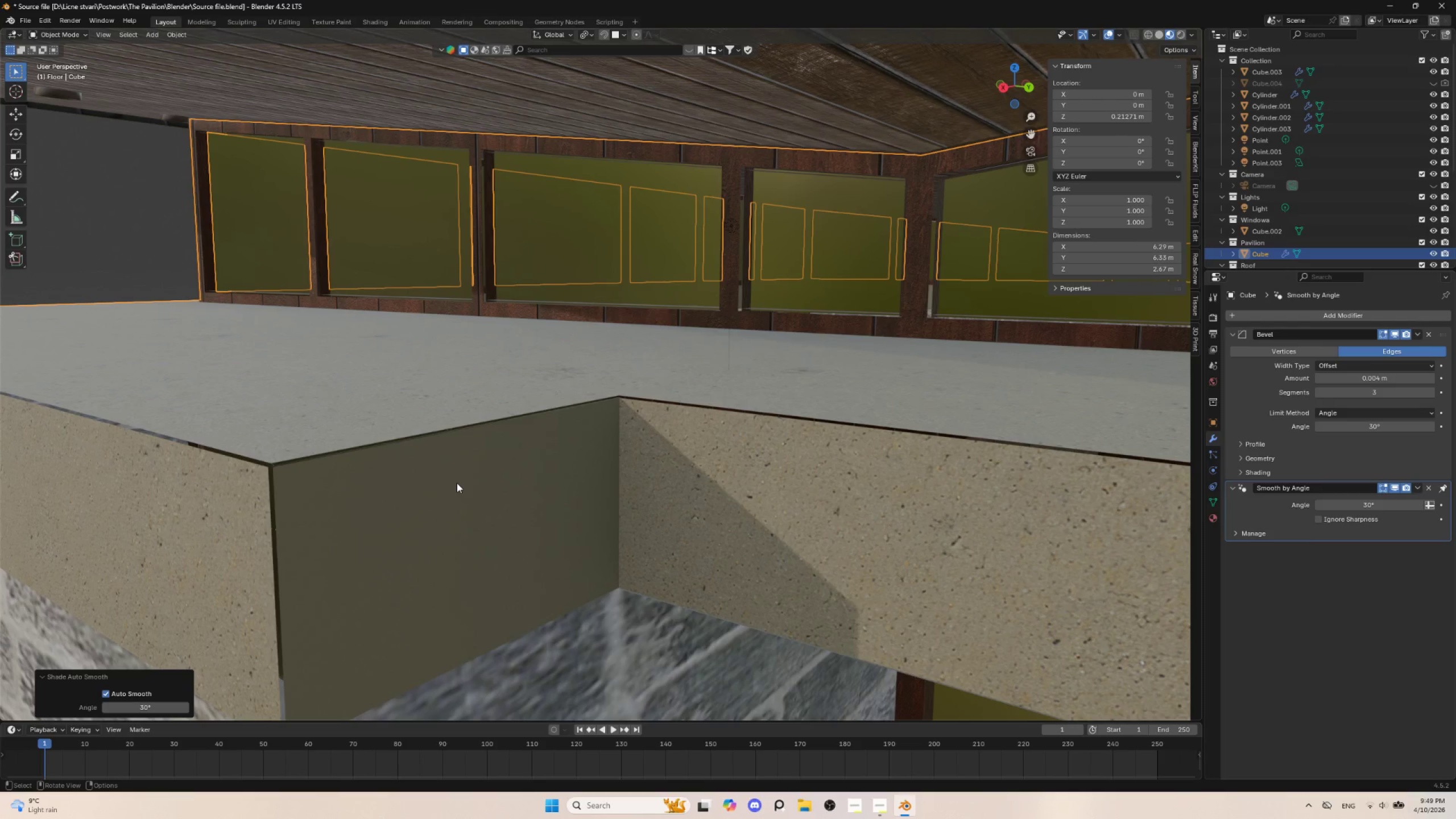 
right_click([457, 483])
 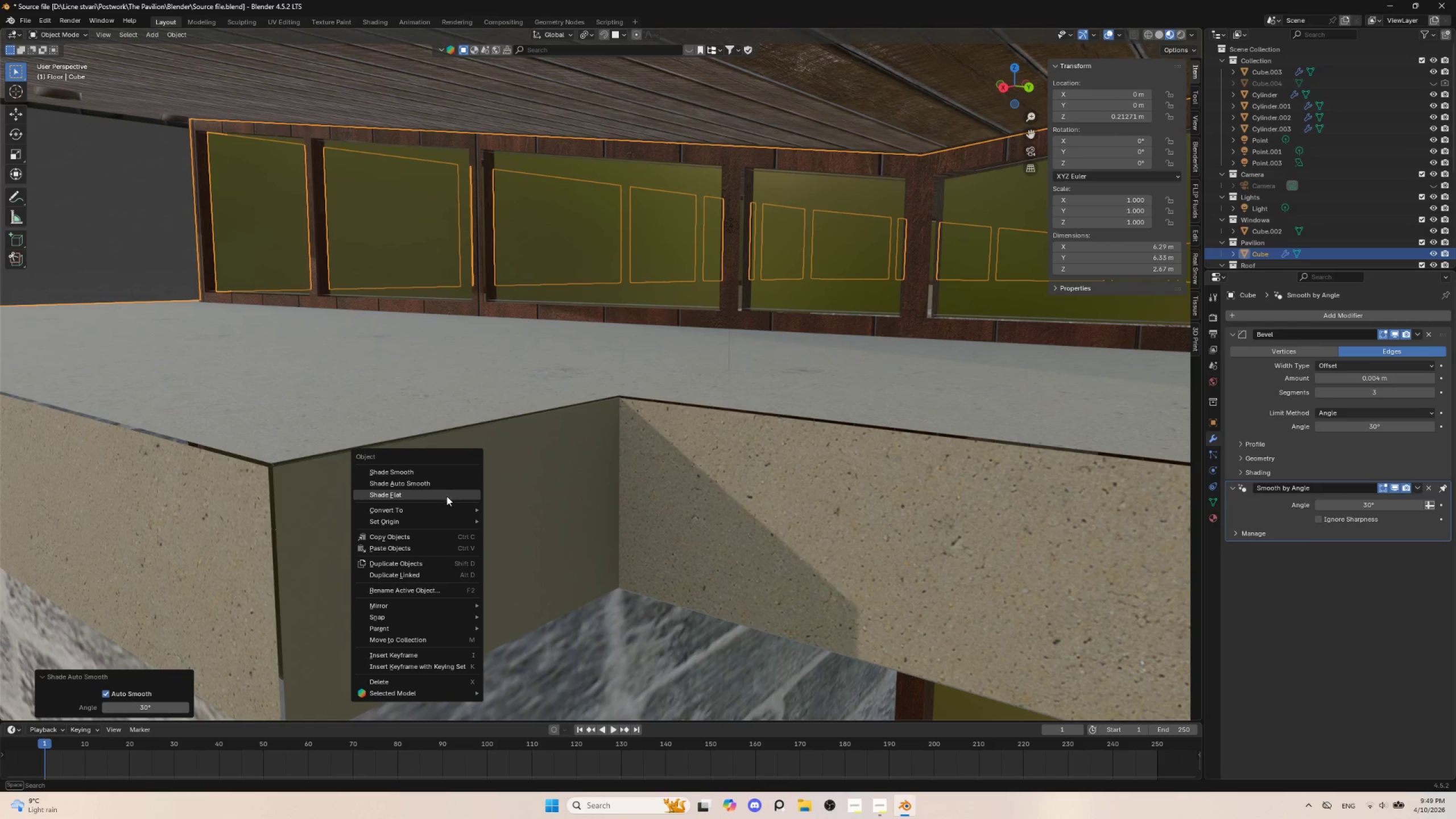 
left_click([446, 496])
 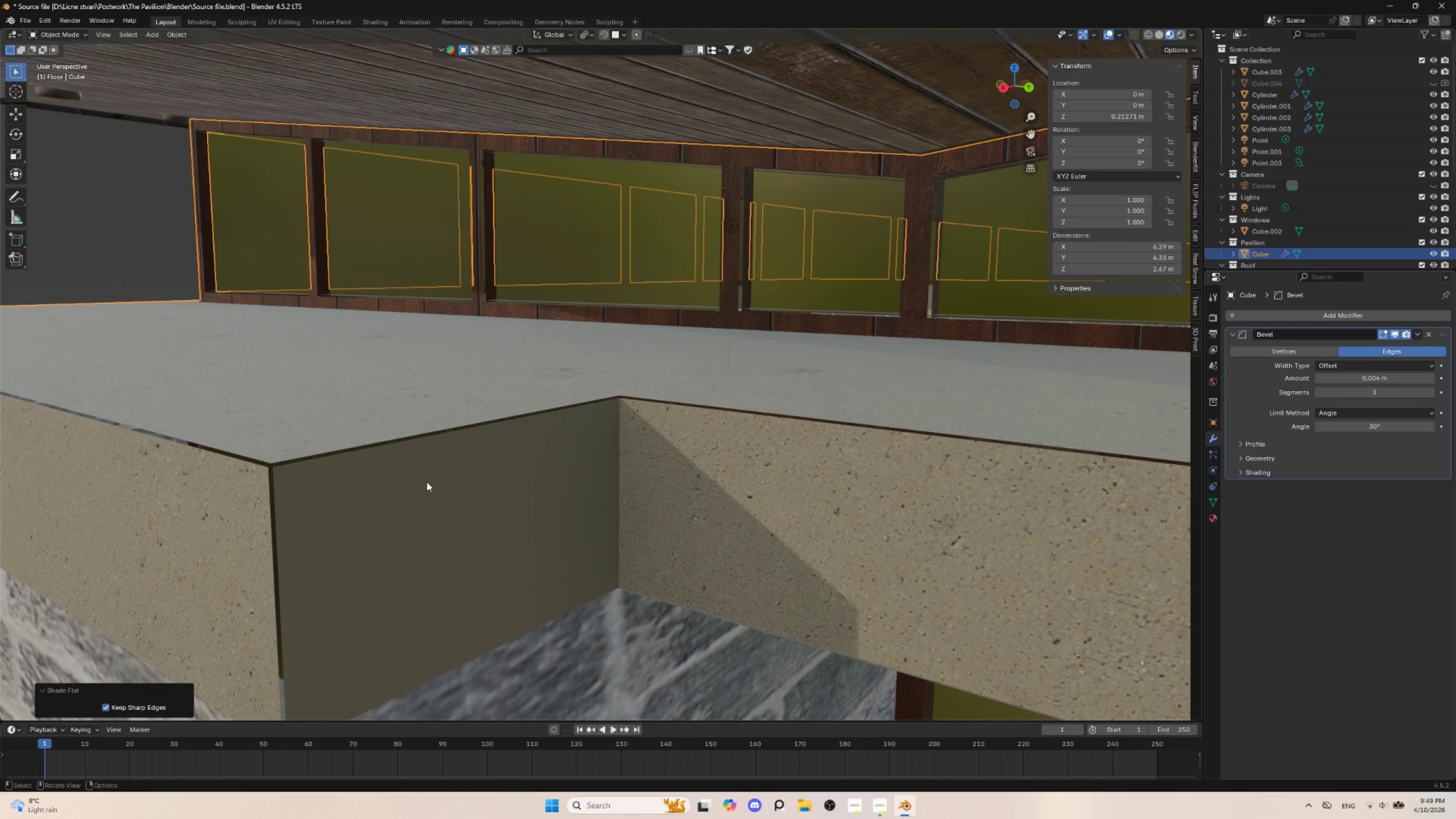 
key(Tab)
 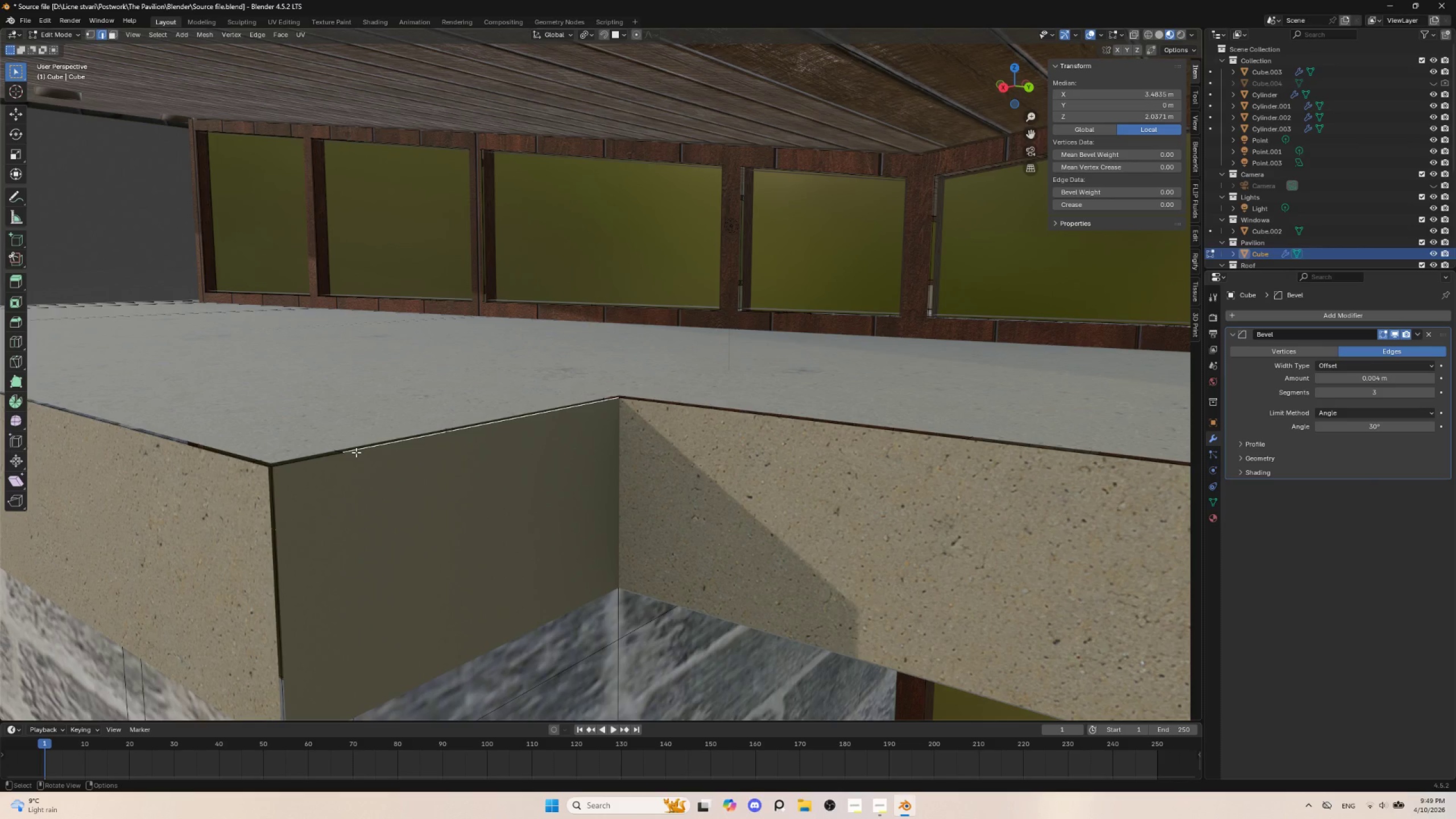 
left_click([356, 452])
 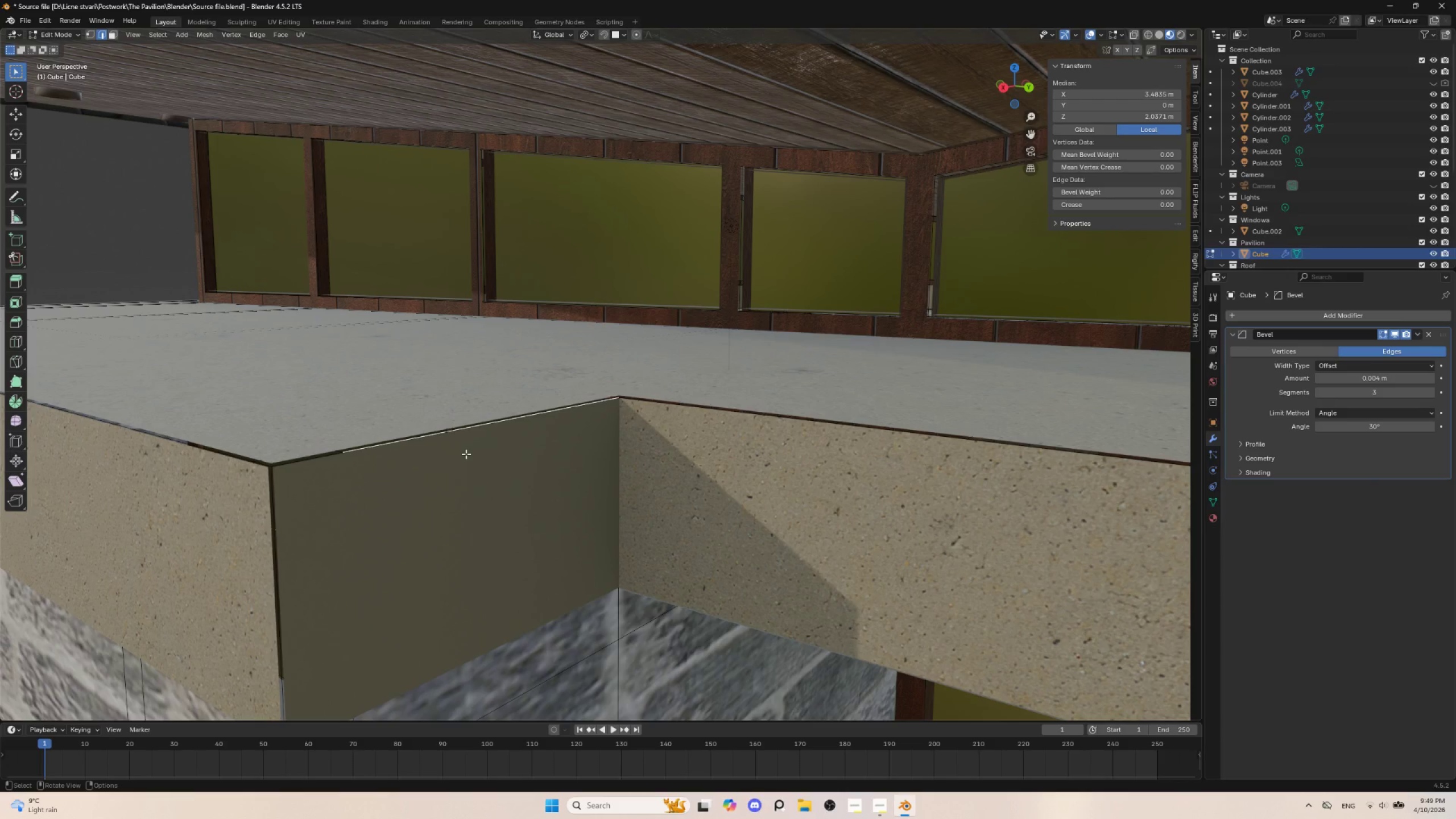 
key(Tab)
 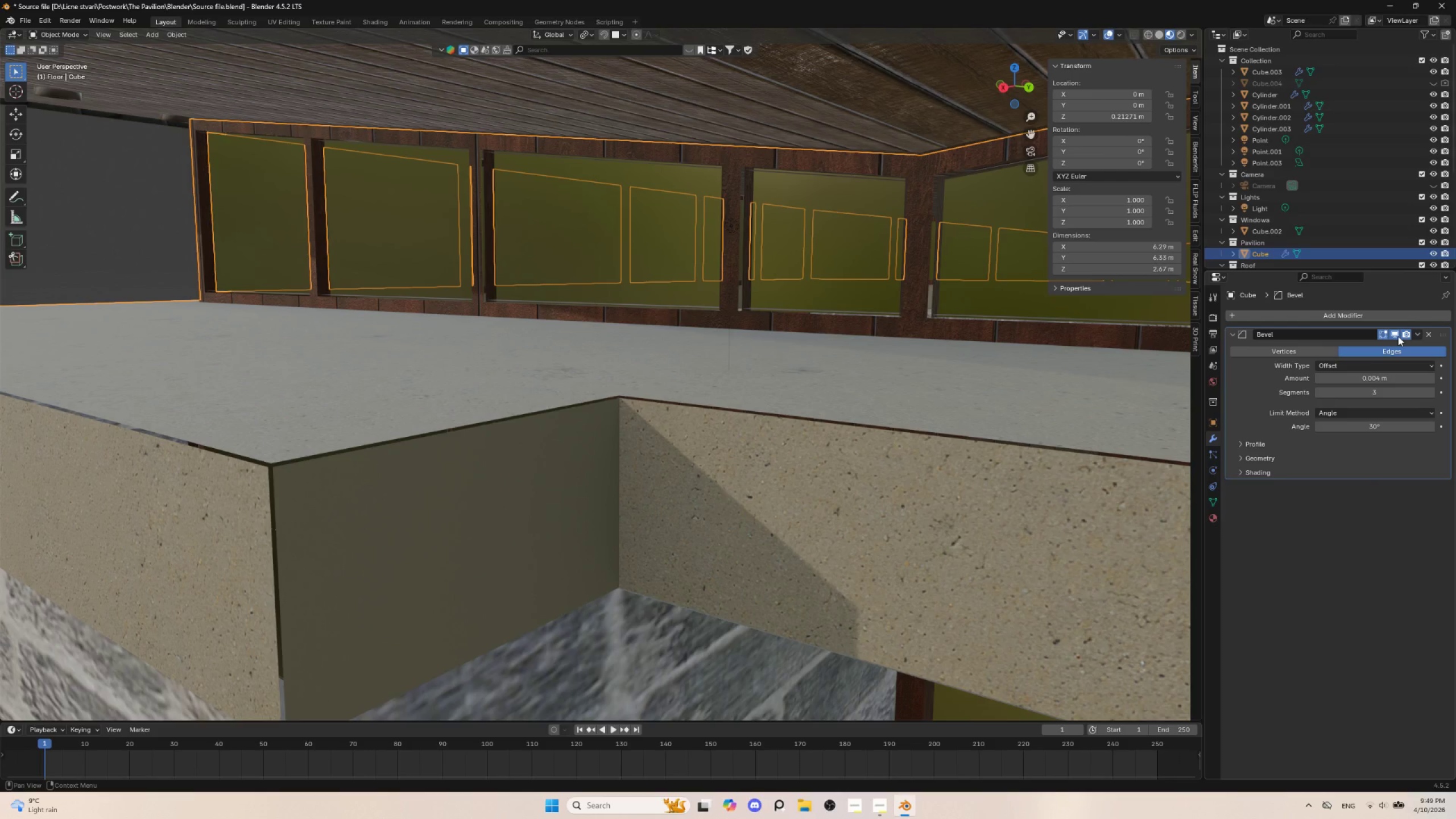 
left_click([1398, 336])
 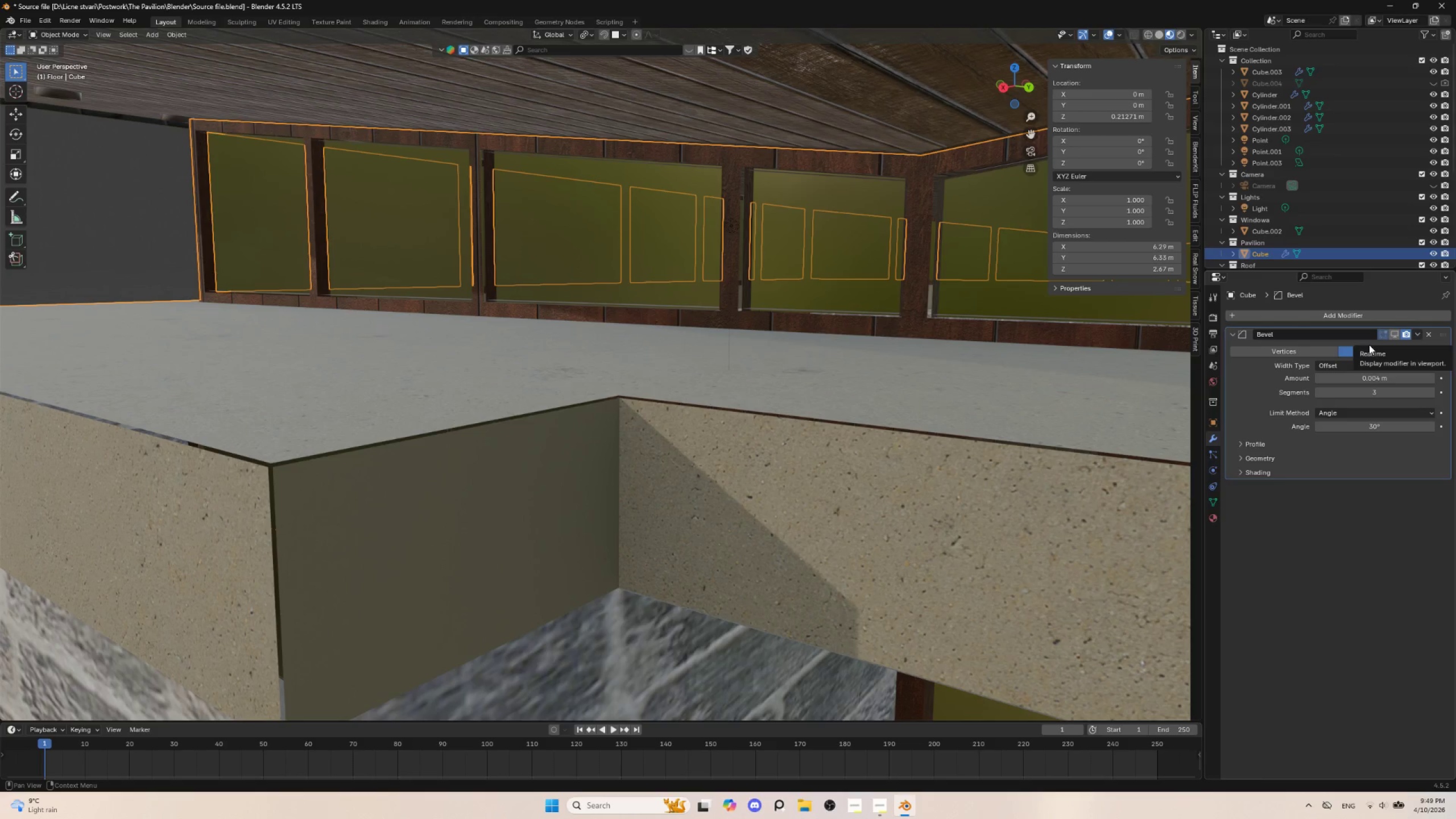 
left_click([410, 452])
 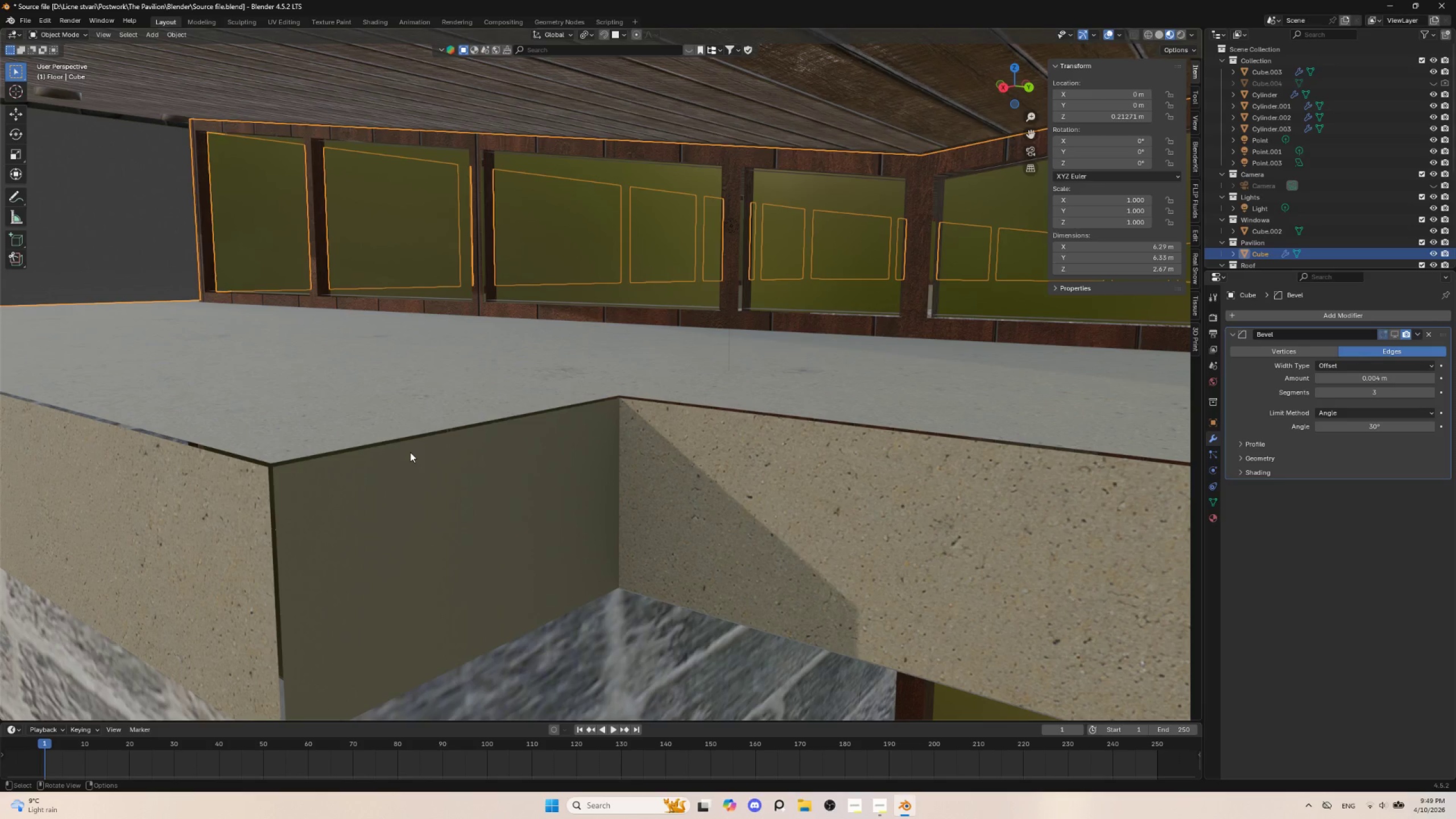 
key(Tab)
 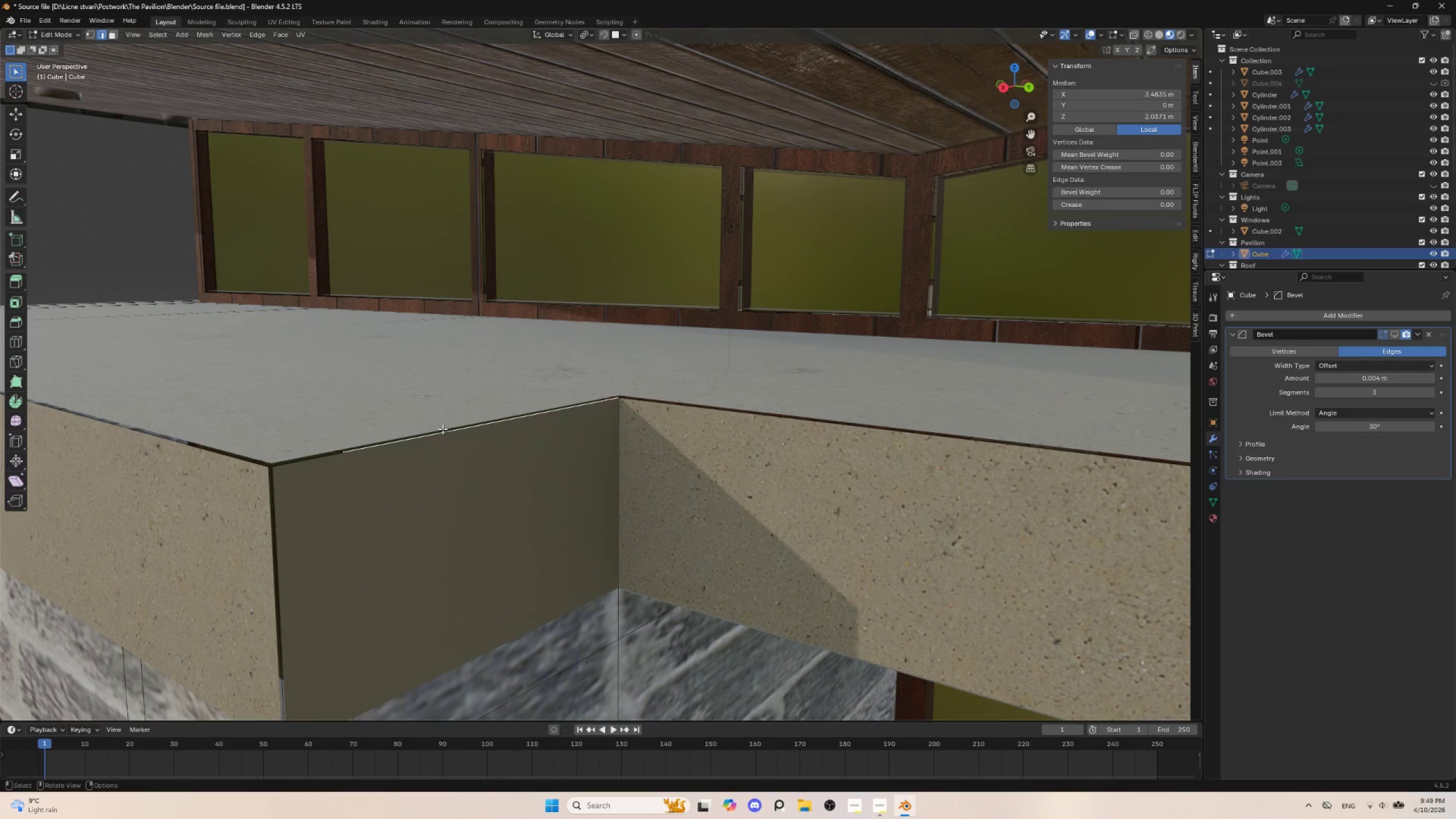 
left_click([441, 434])
 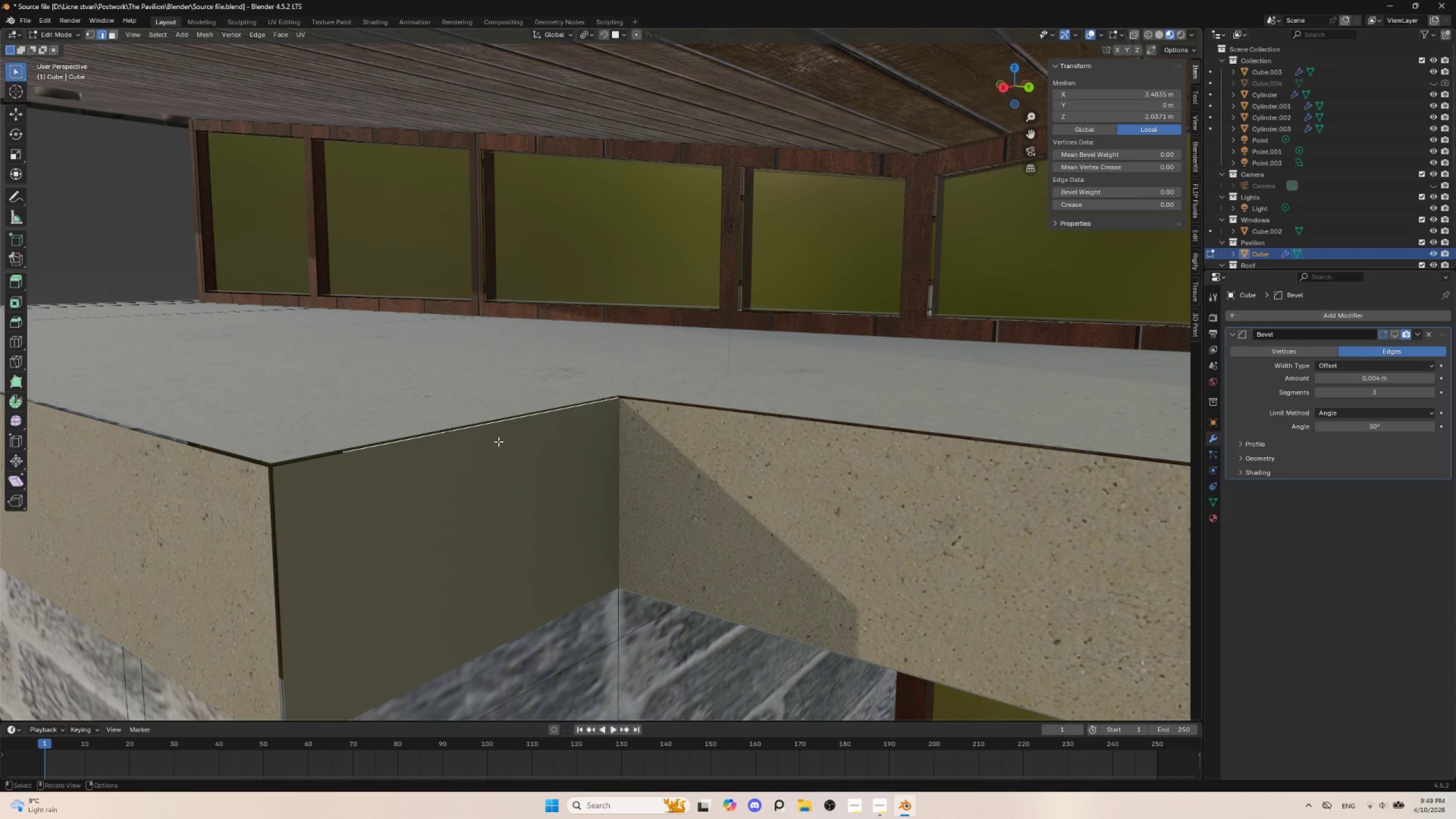 
key(G)
 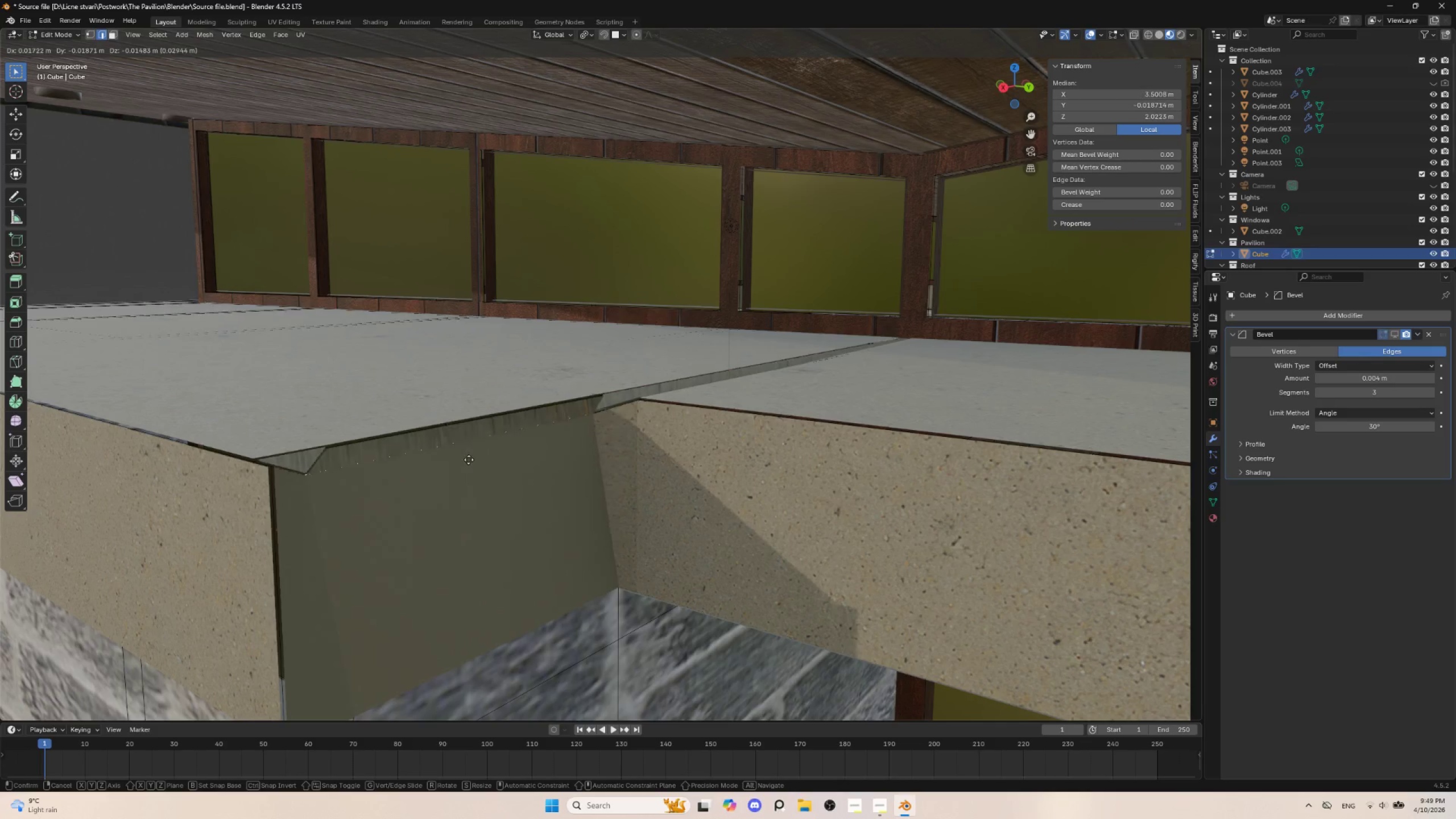 
key(Escape)
 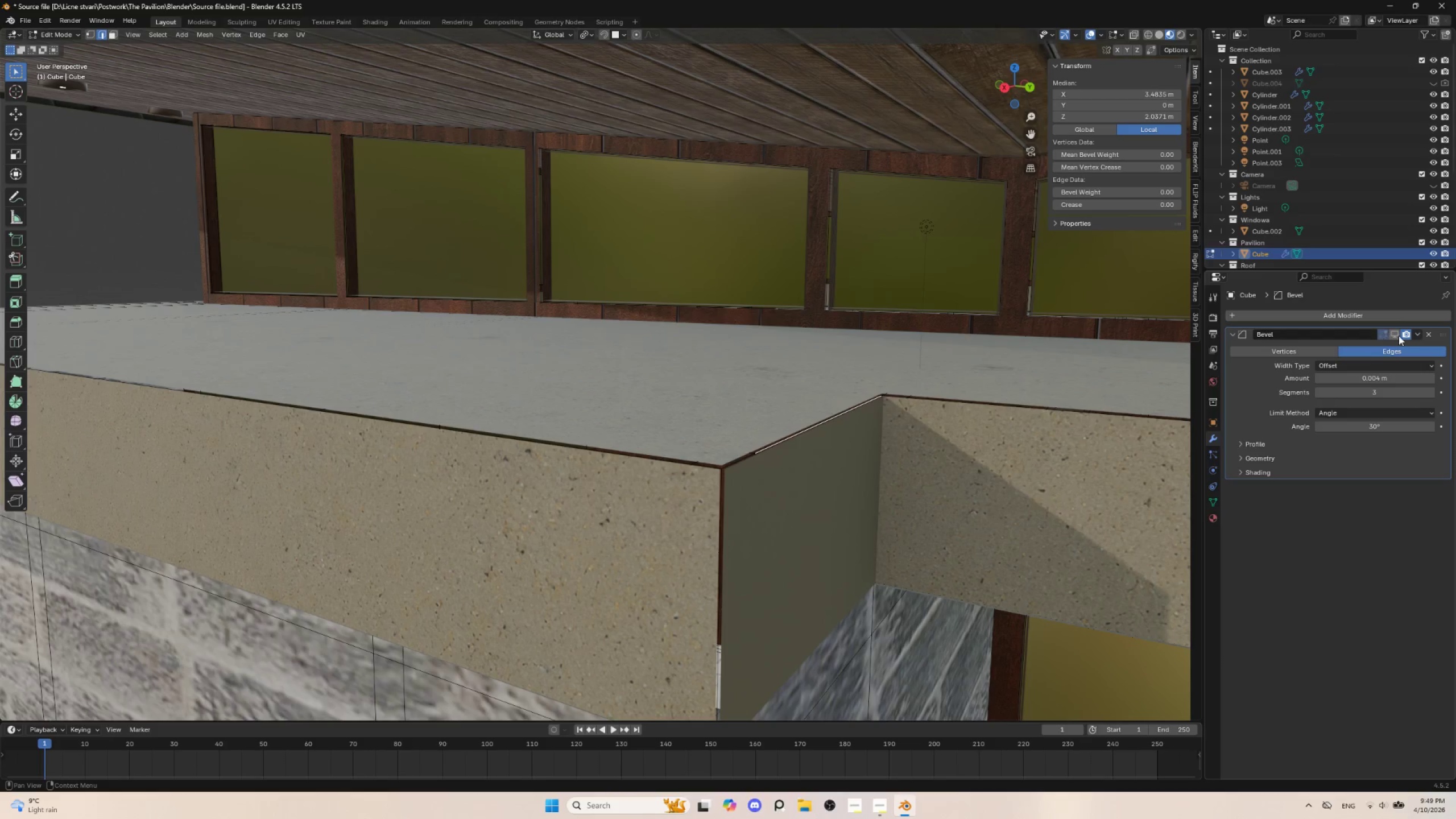 
left_click([1396, 334])
 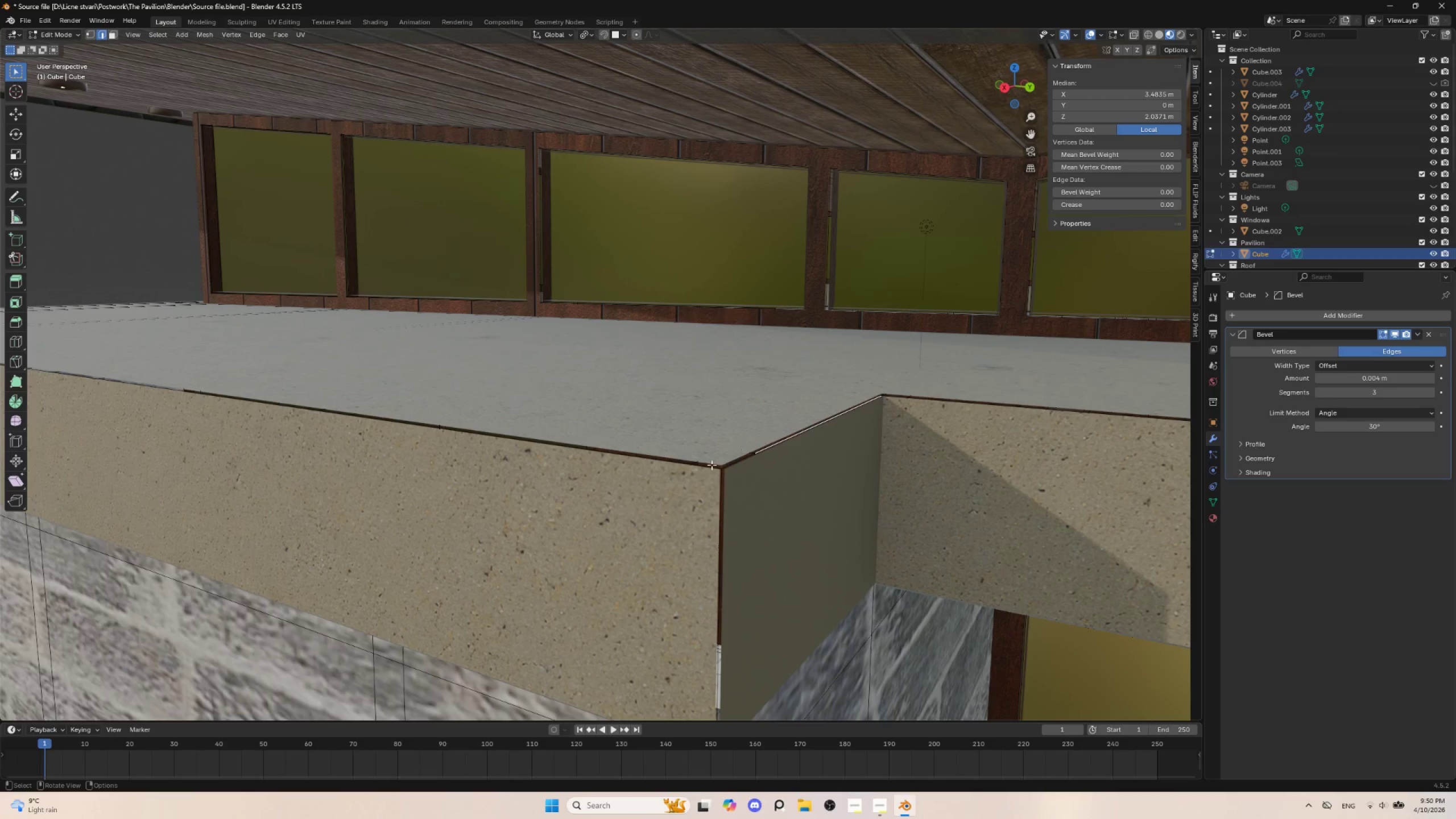 
key(Tab)
 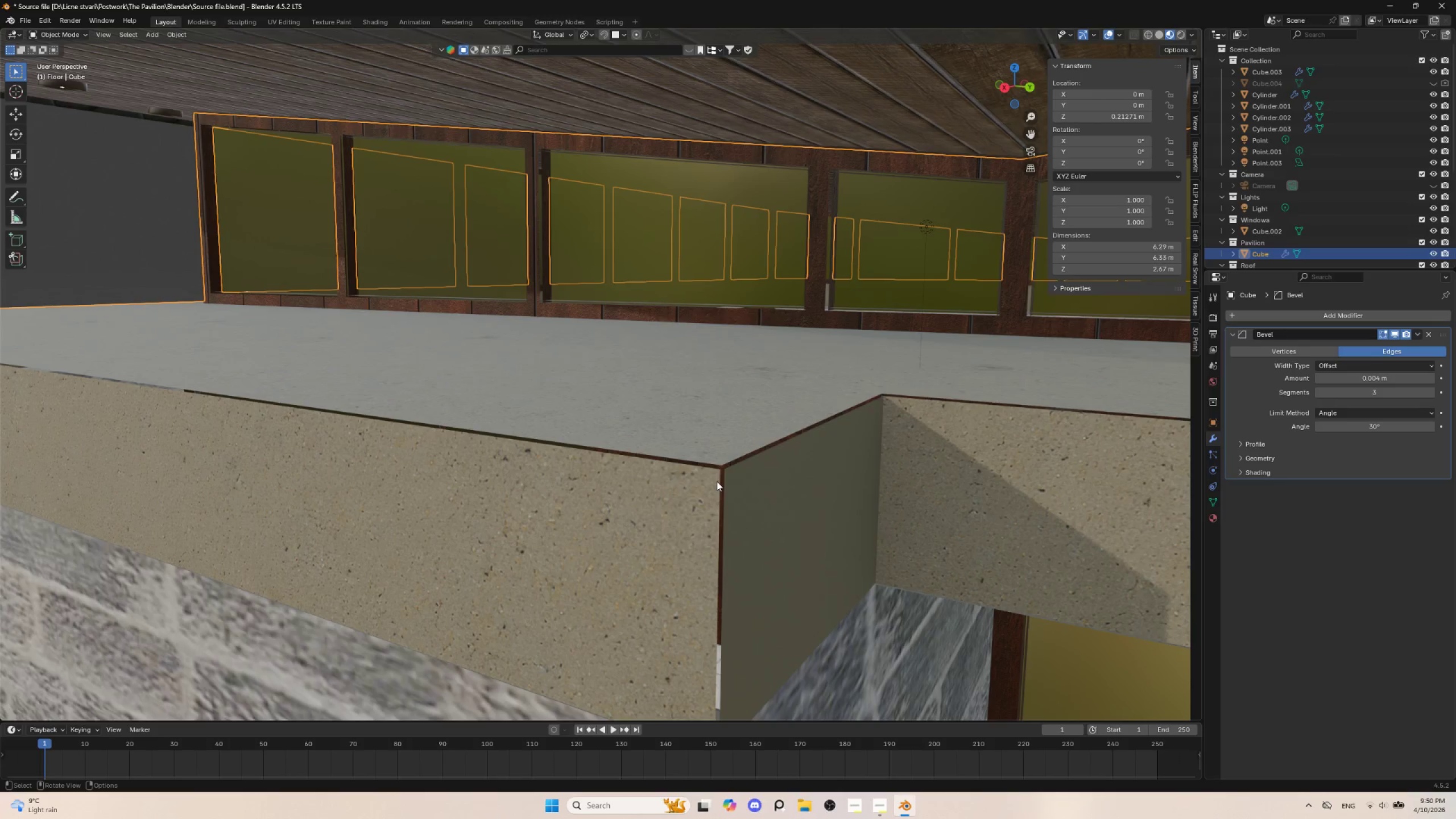 
left_click([718, 481])
 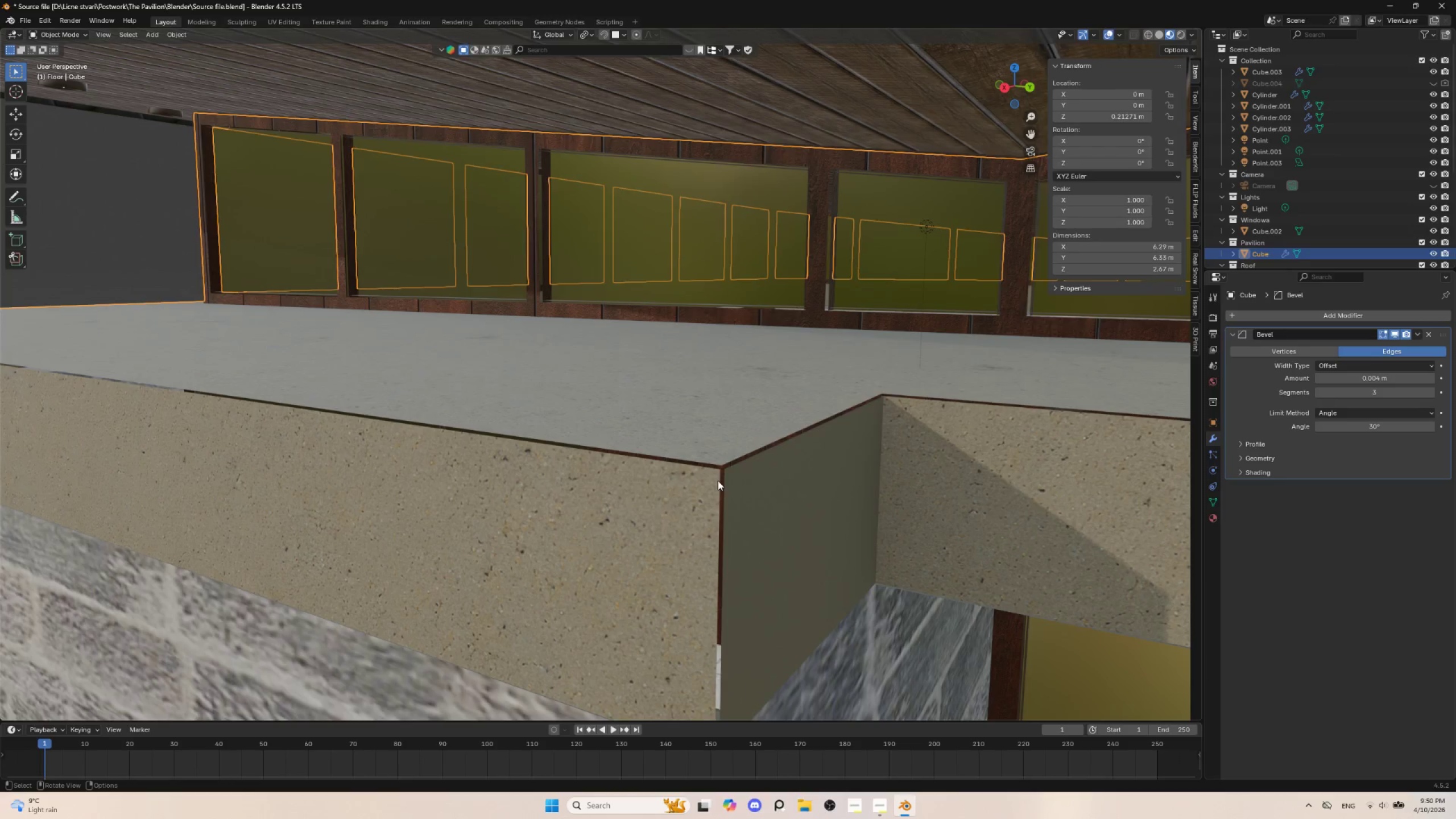 
key(Tab)
 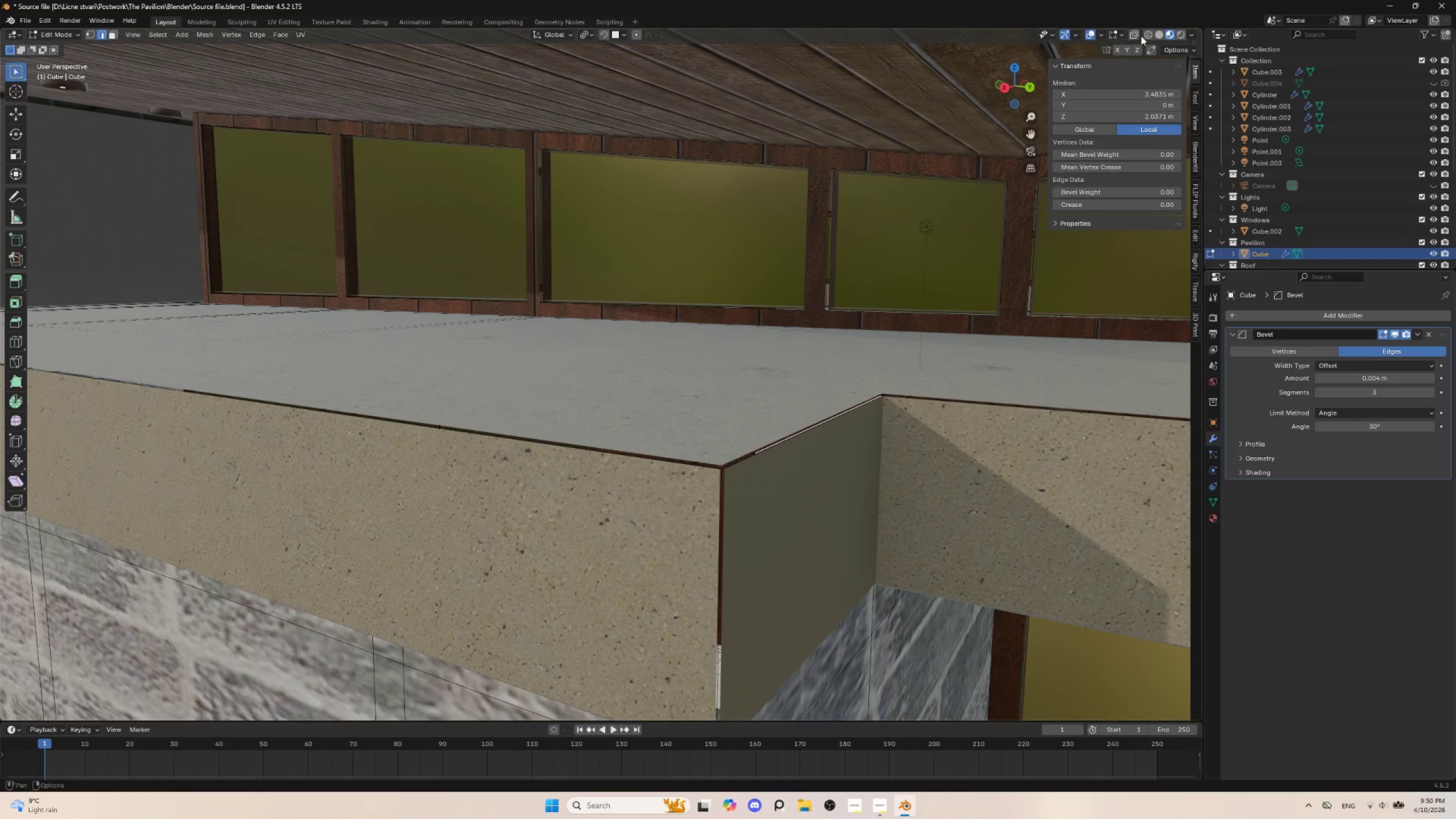 
key(Tab)
 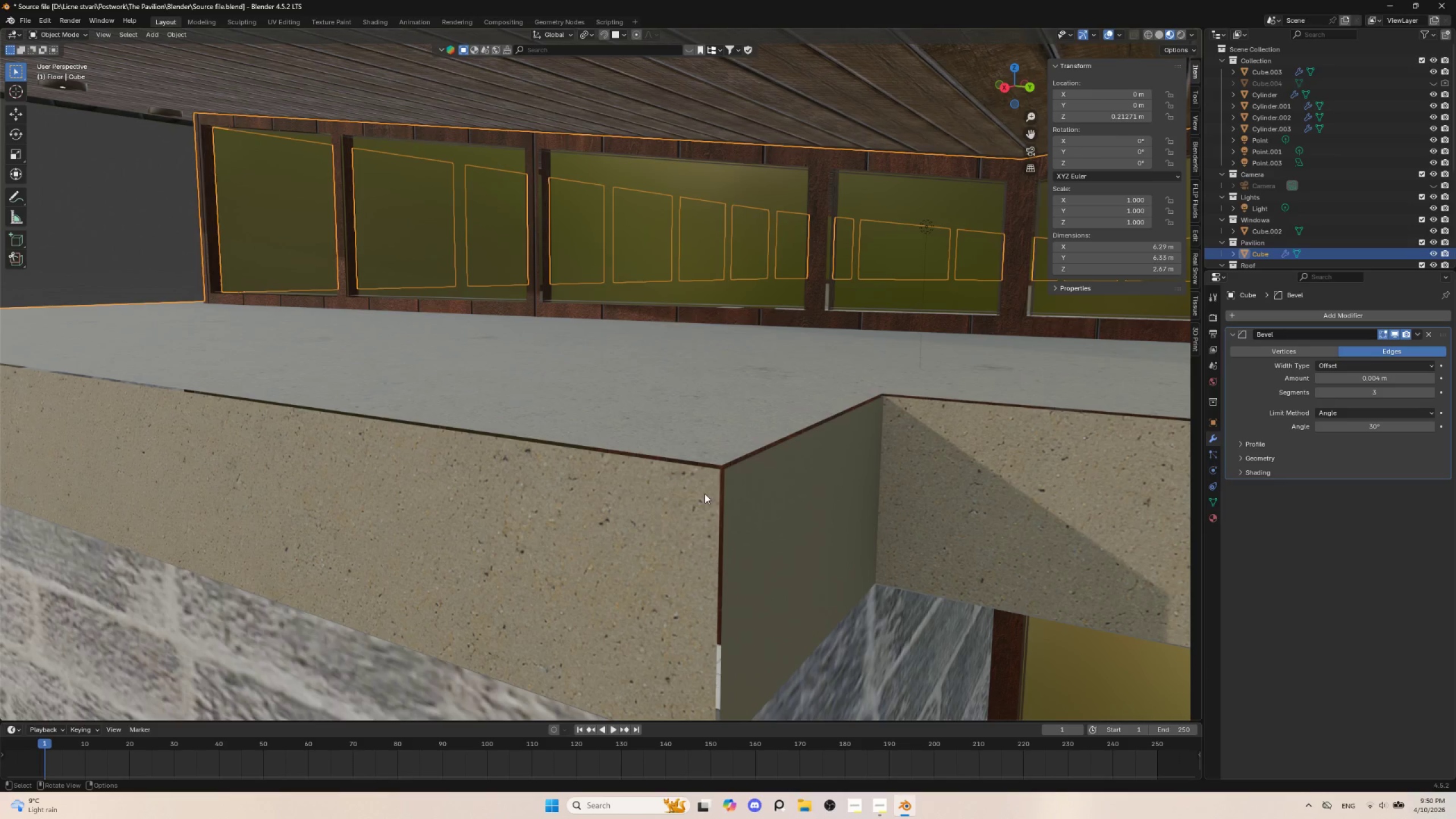 
left_click([659, 519])
 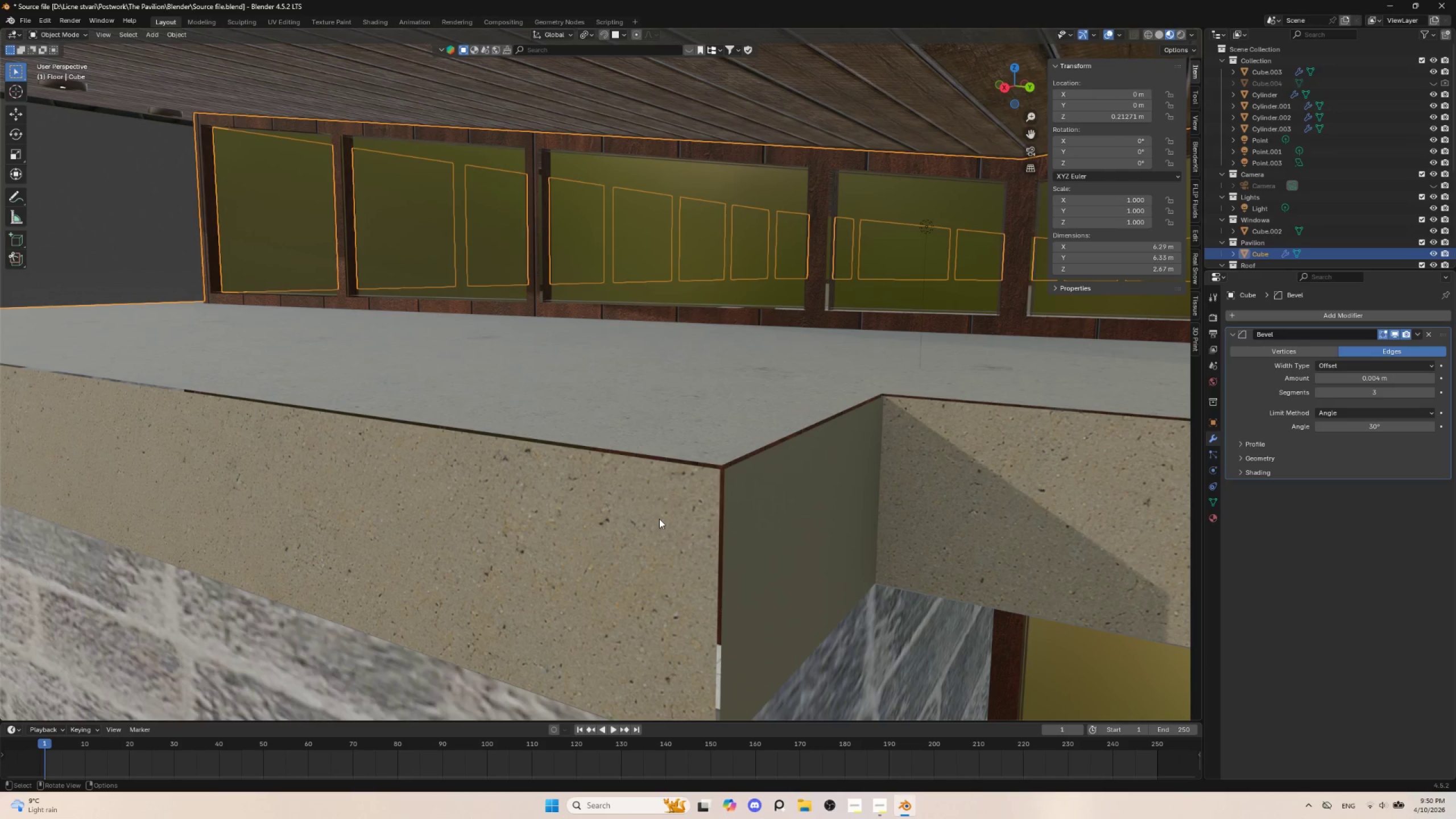 
key(Tab)
 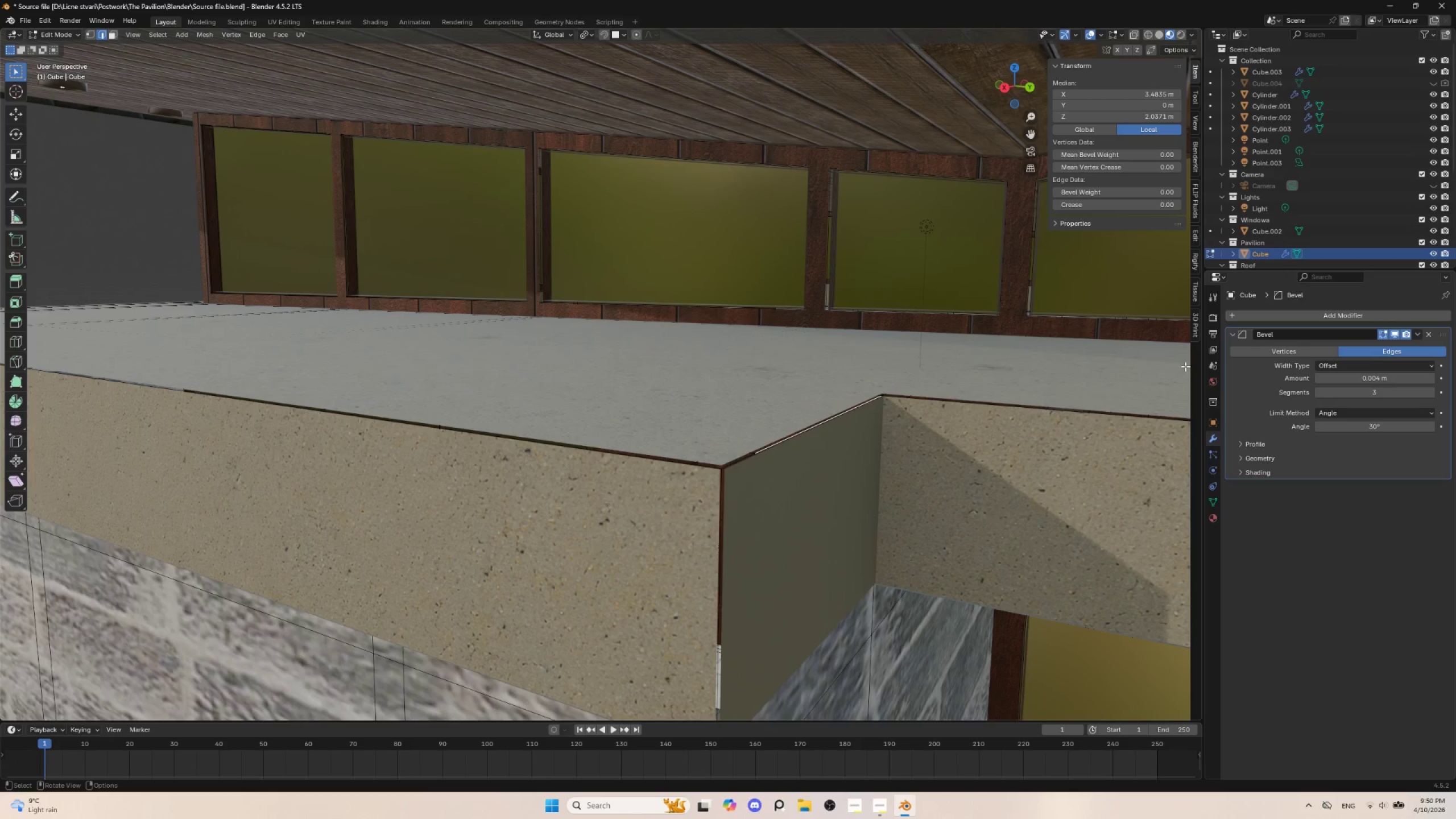 
left_click([754, 518])
 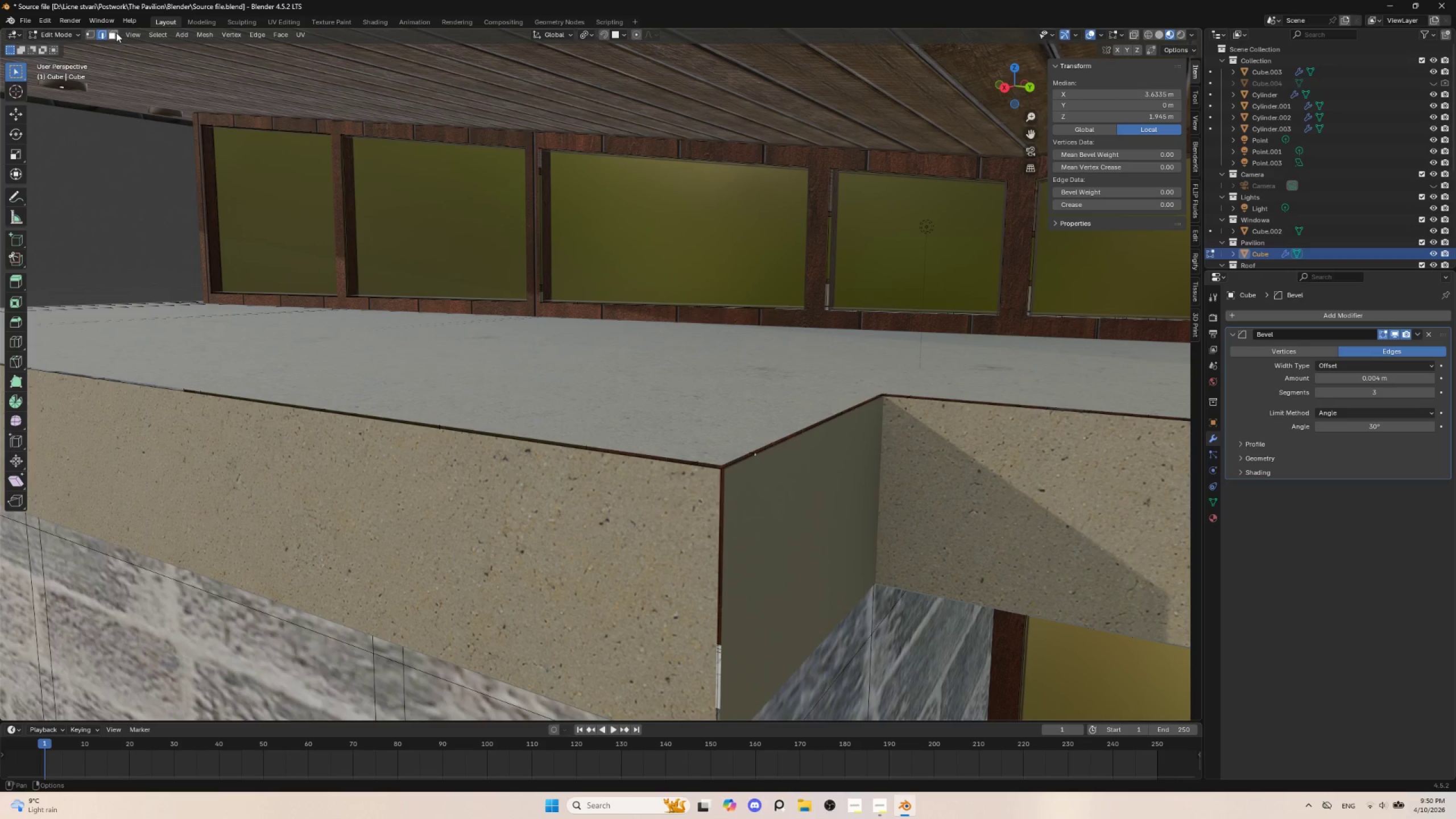 
left_click([115, 32])
 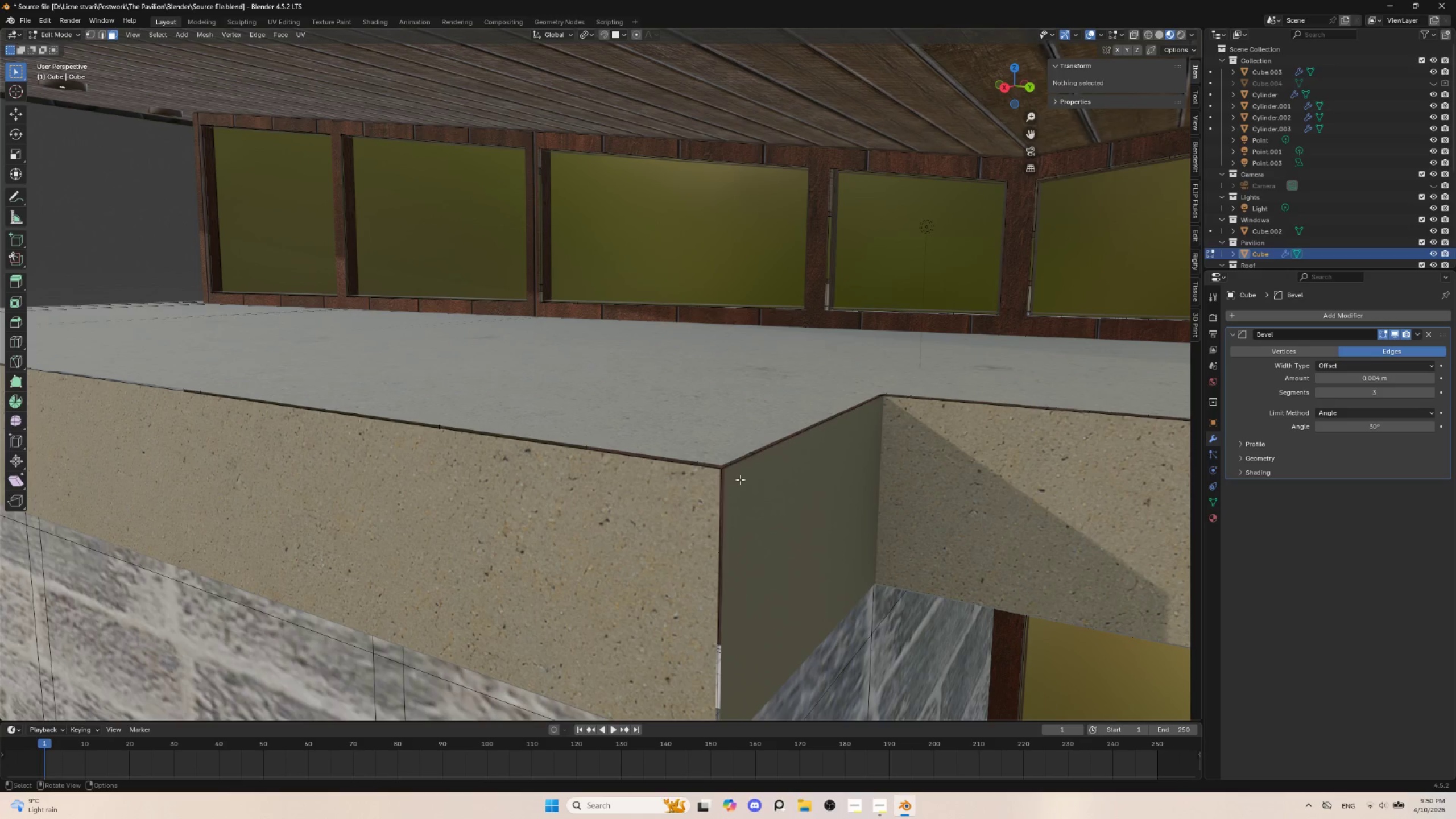 
left_click([740, 479])
 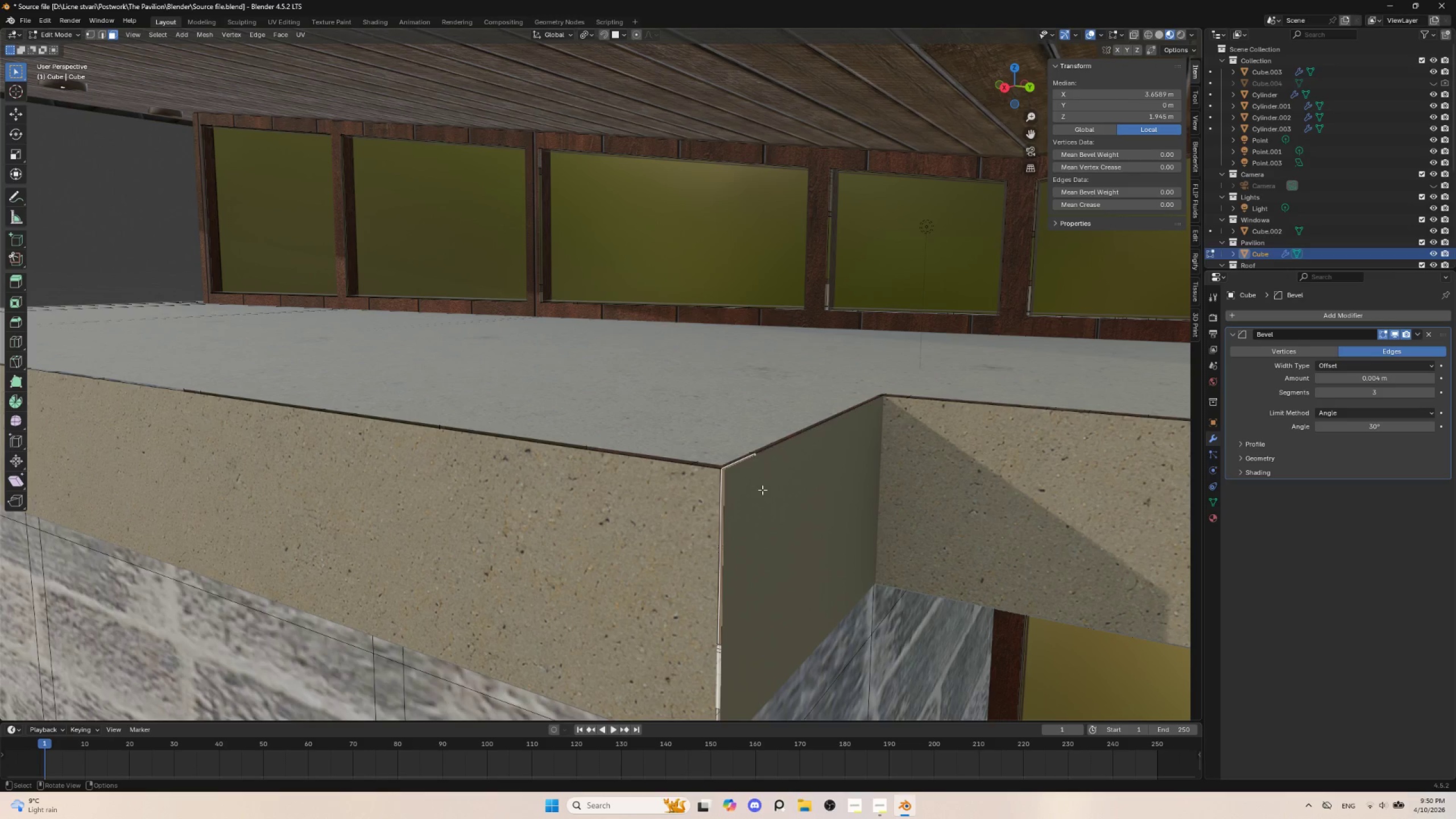 
hold_key(key=ShiftLeft, duration=1.03)
left_click([797, 463])
 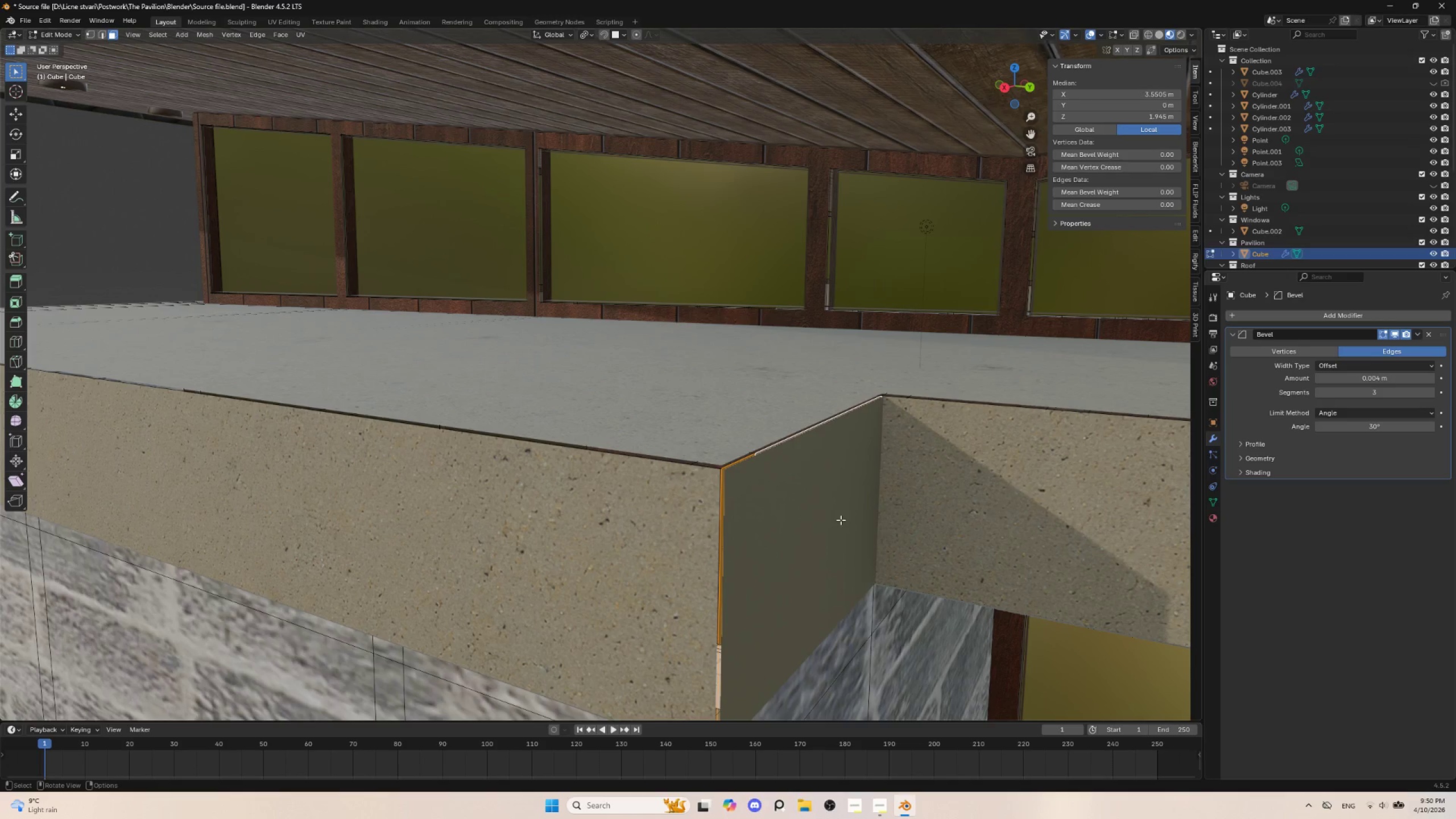 
left_click([611, 462])
 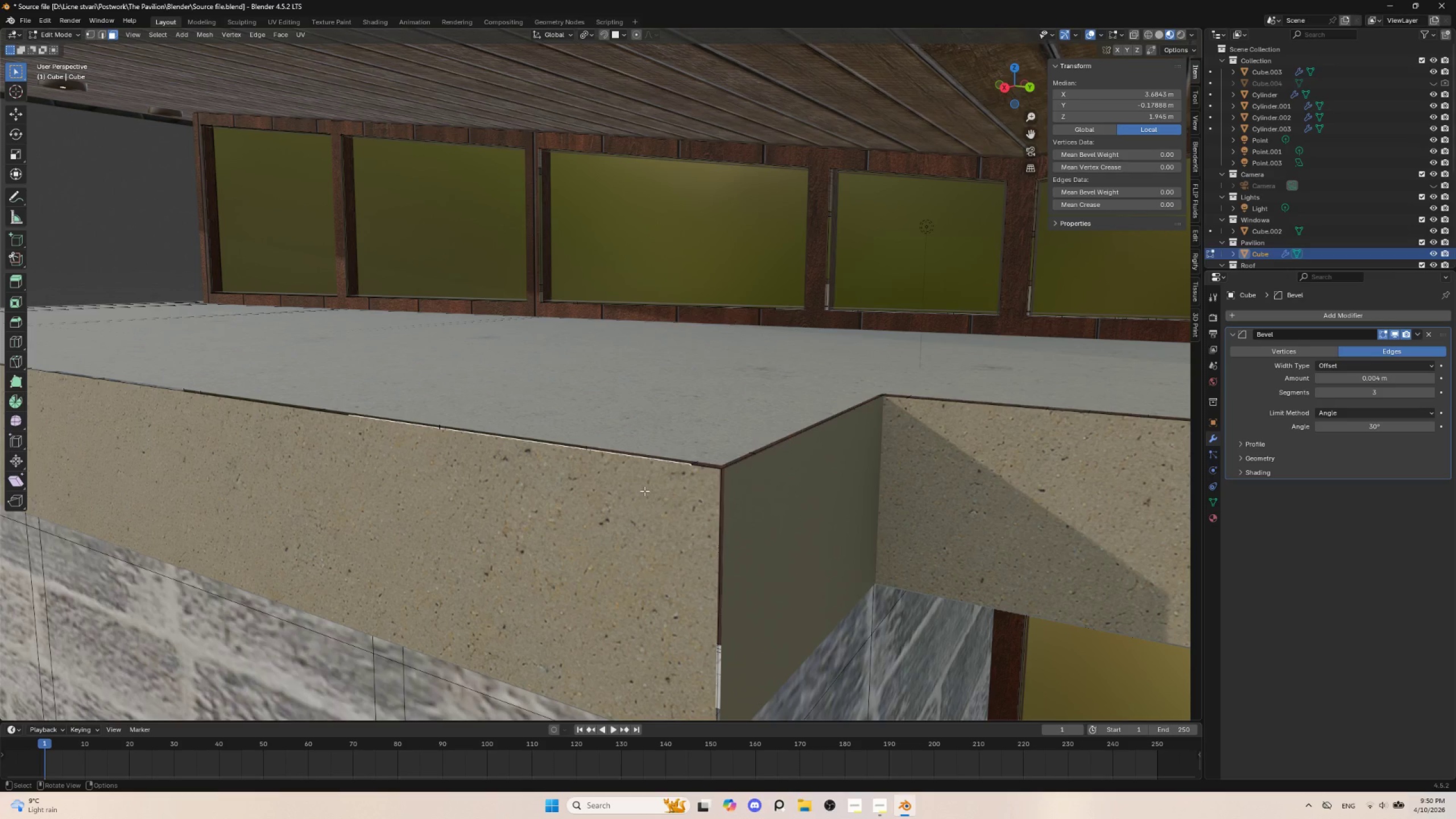 
key(G)
 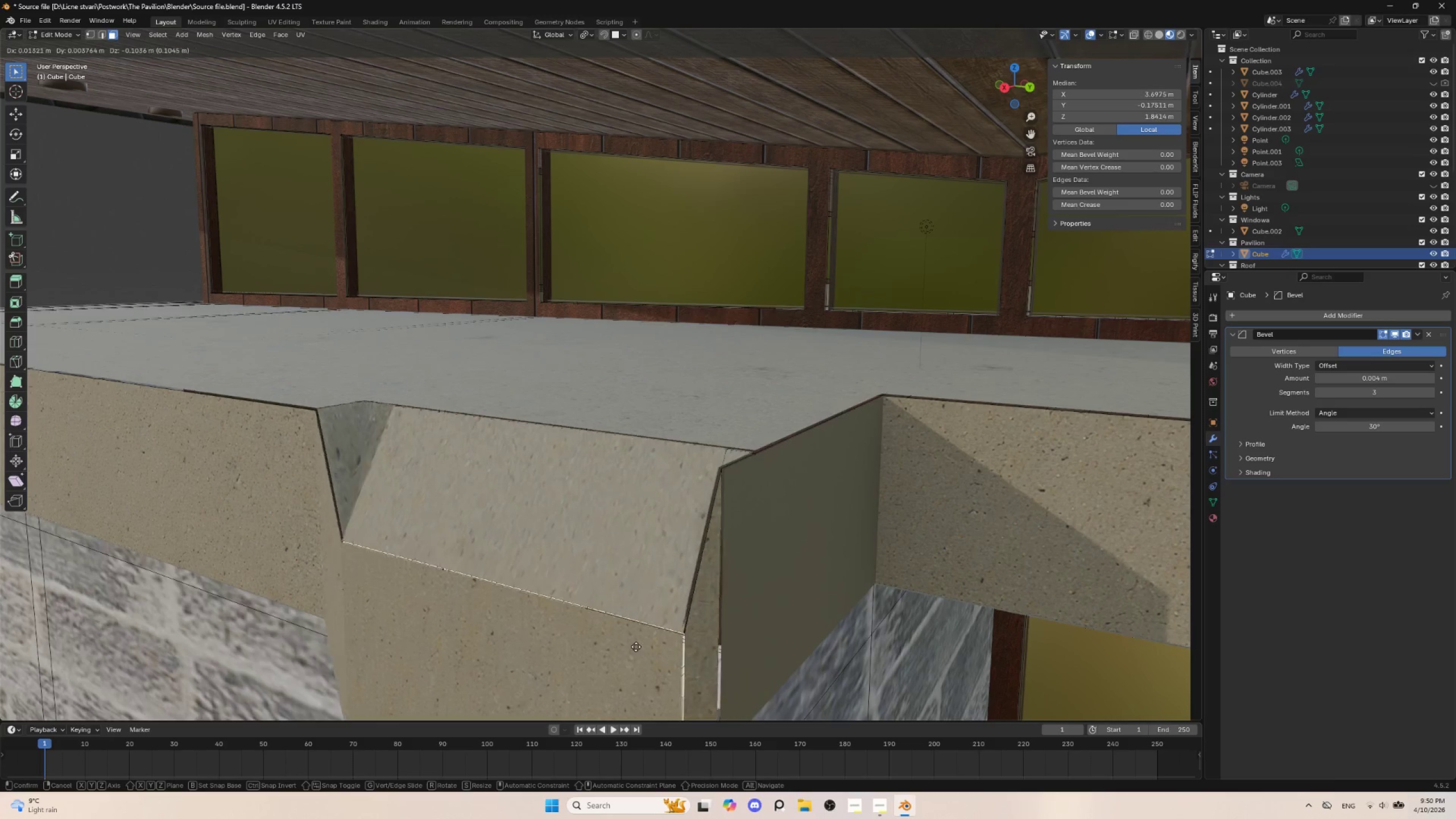 
key(Escape)
 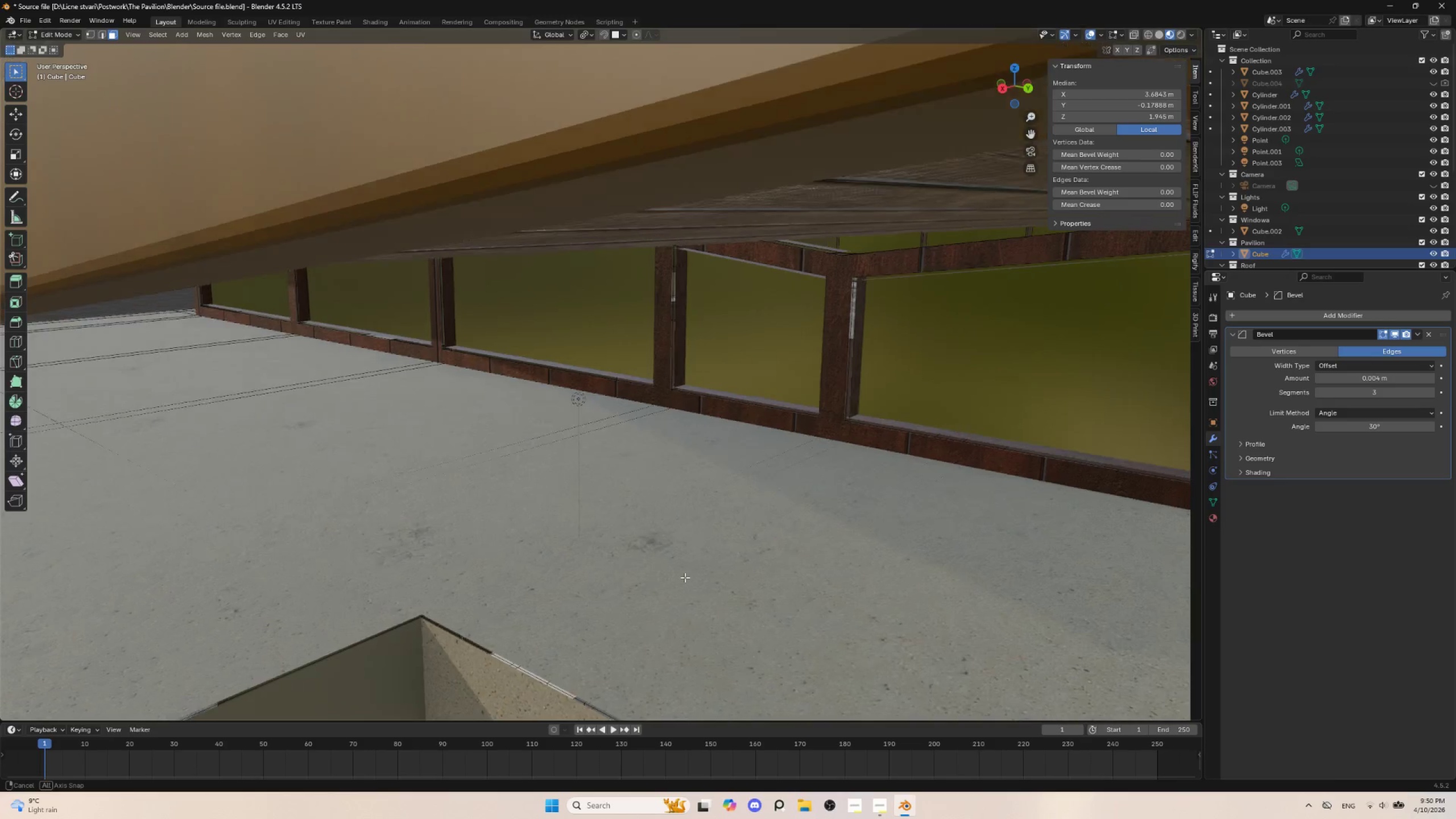 
scroll: coordinate [690, 579], scroll_direction: down, amount: 2.0
 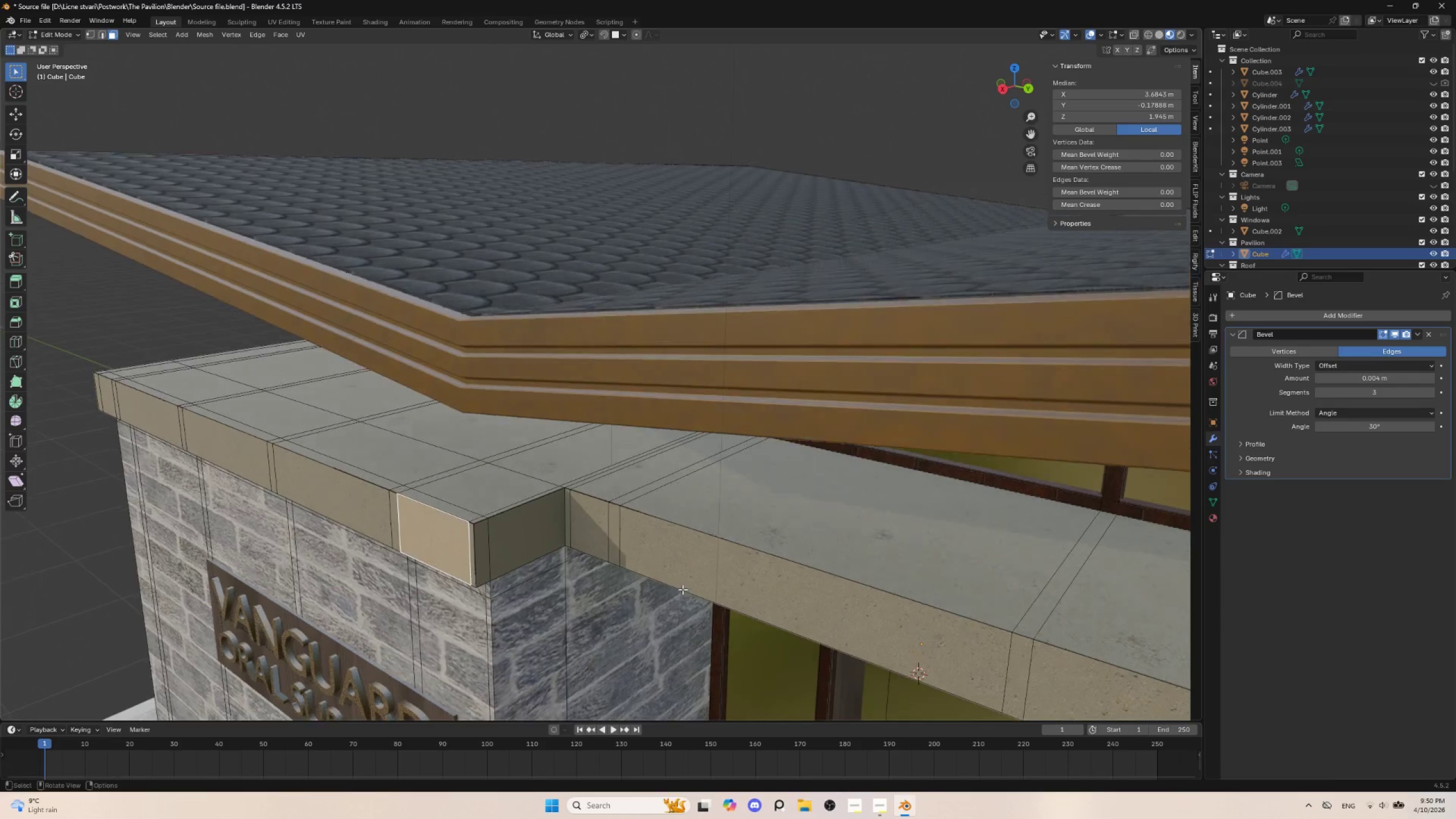 
hold_key(key=ShiftLeft, duration=0.52)
 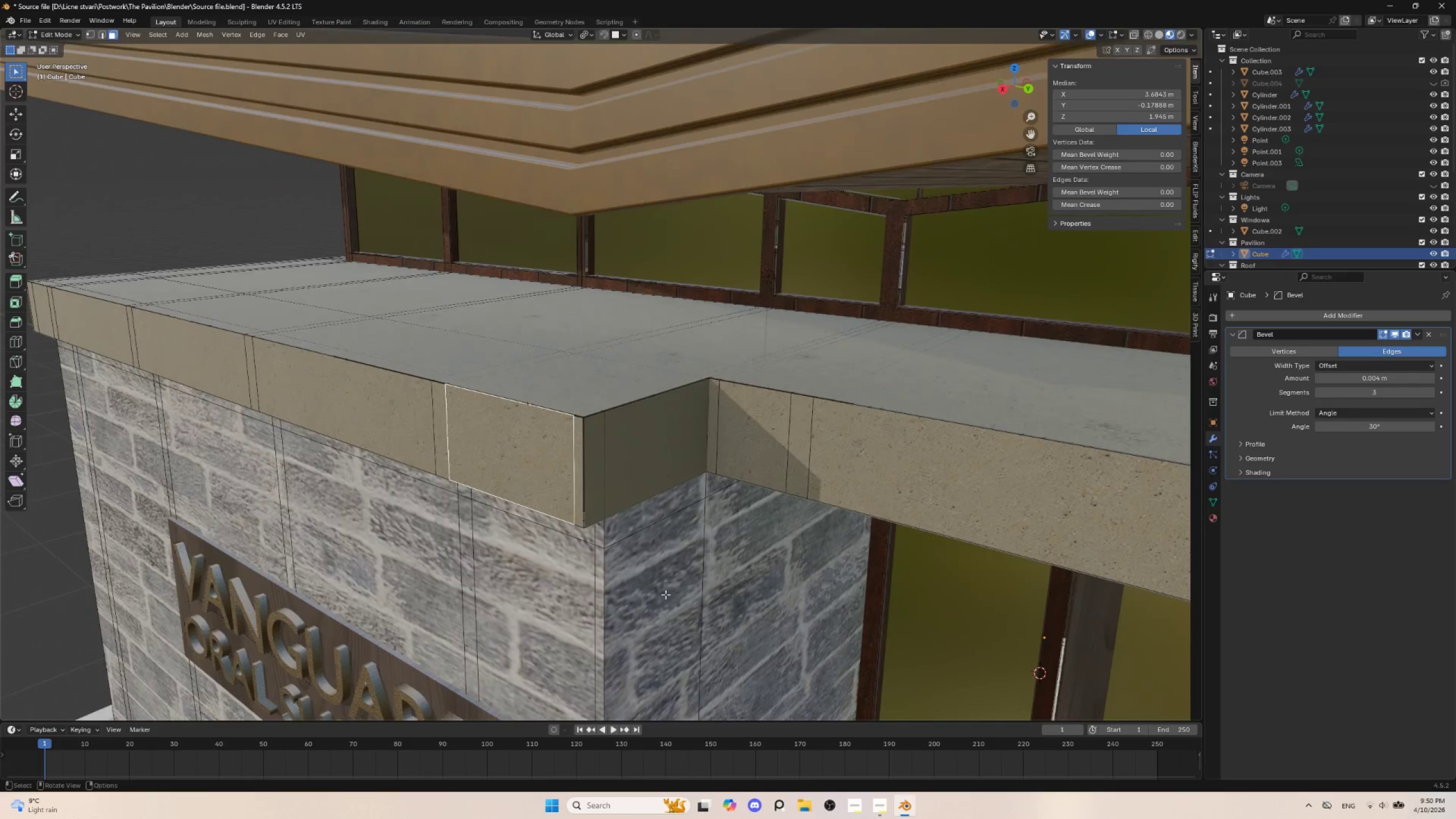 
scroll: coordinate [665, 594], scroll_direction: up, amount: 2.0
 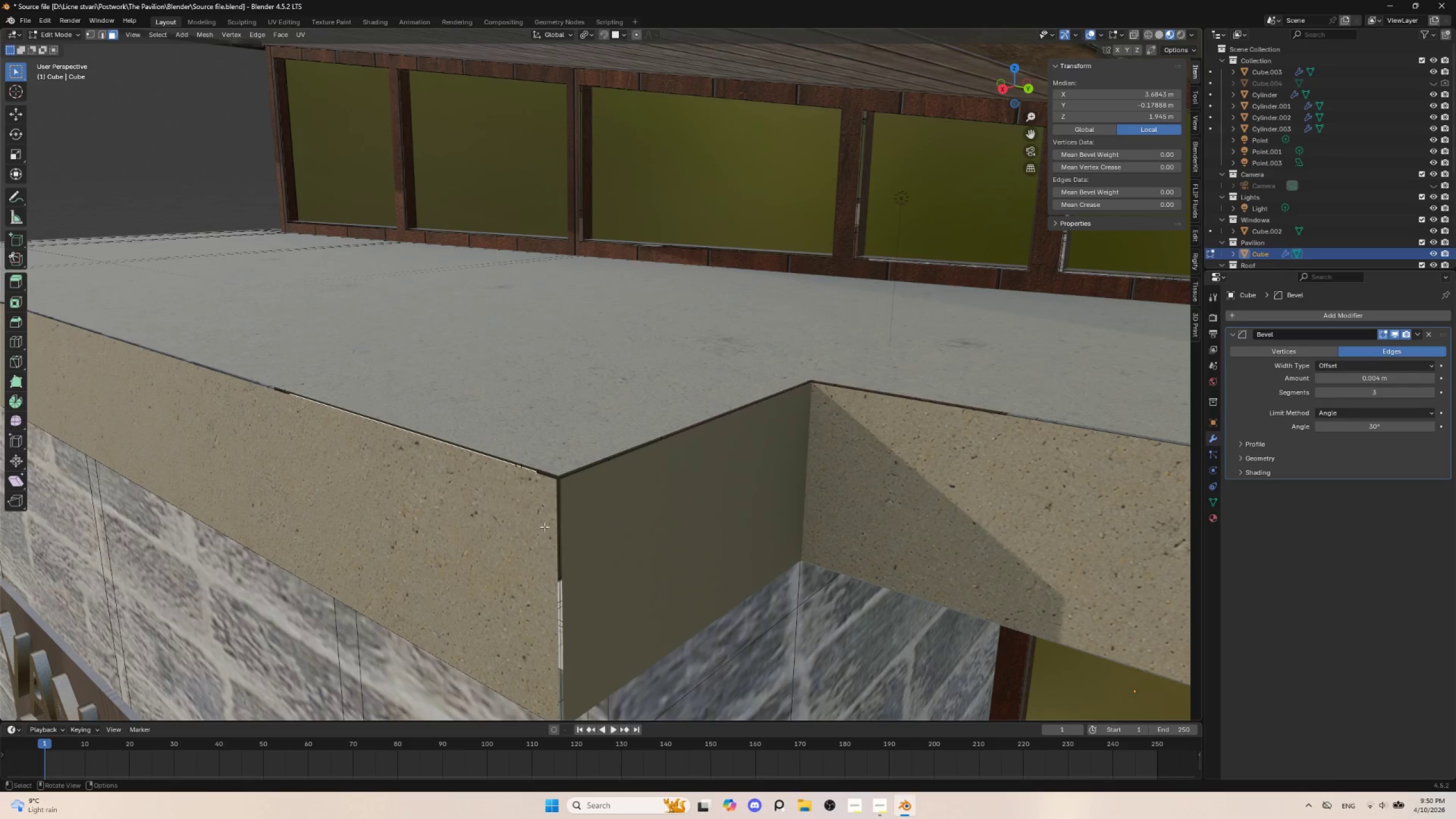 
left_click([549, 527])
 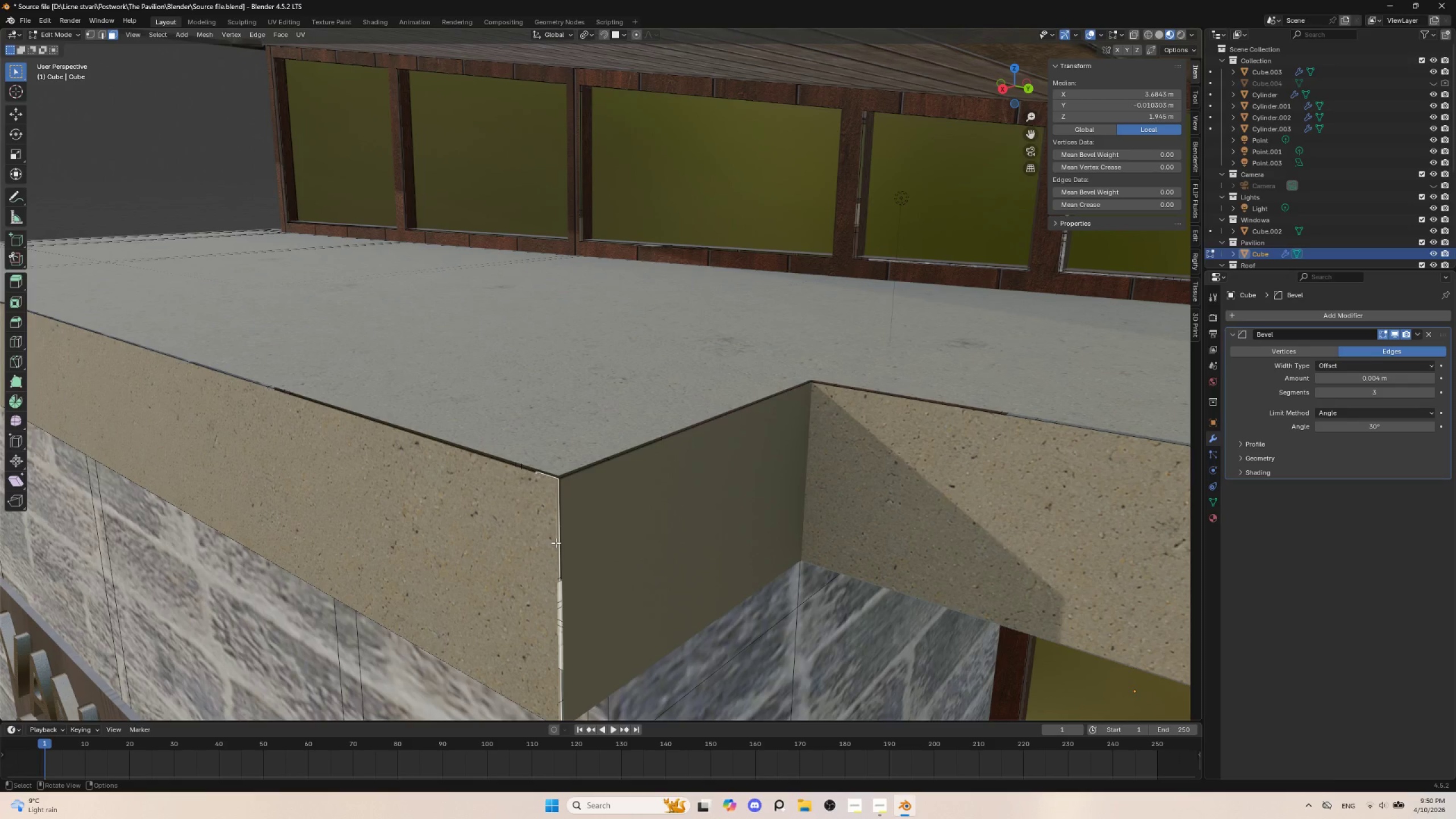 
key(Tab)
 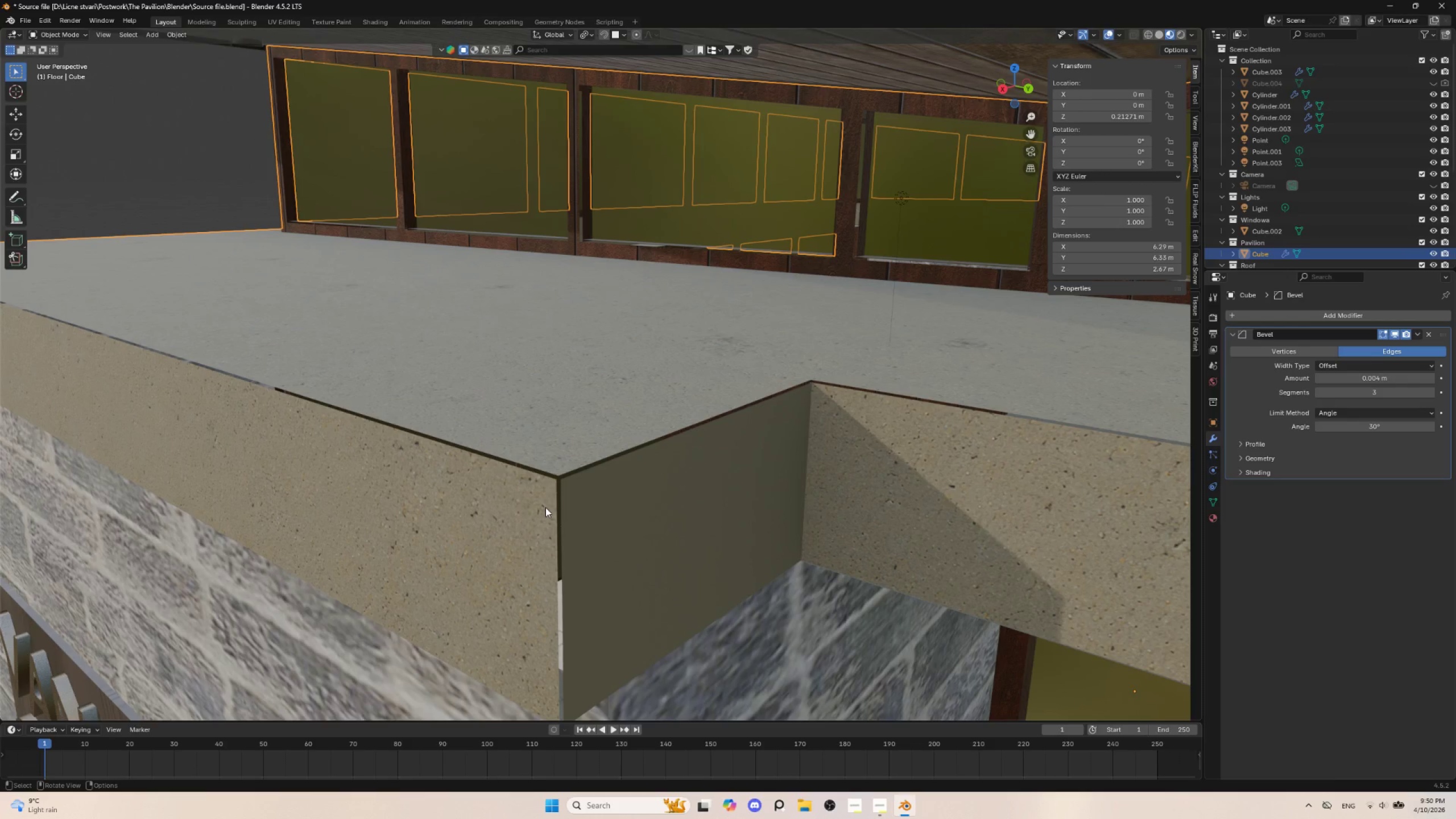 
left_click([545, 507])
 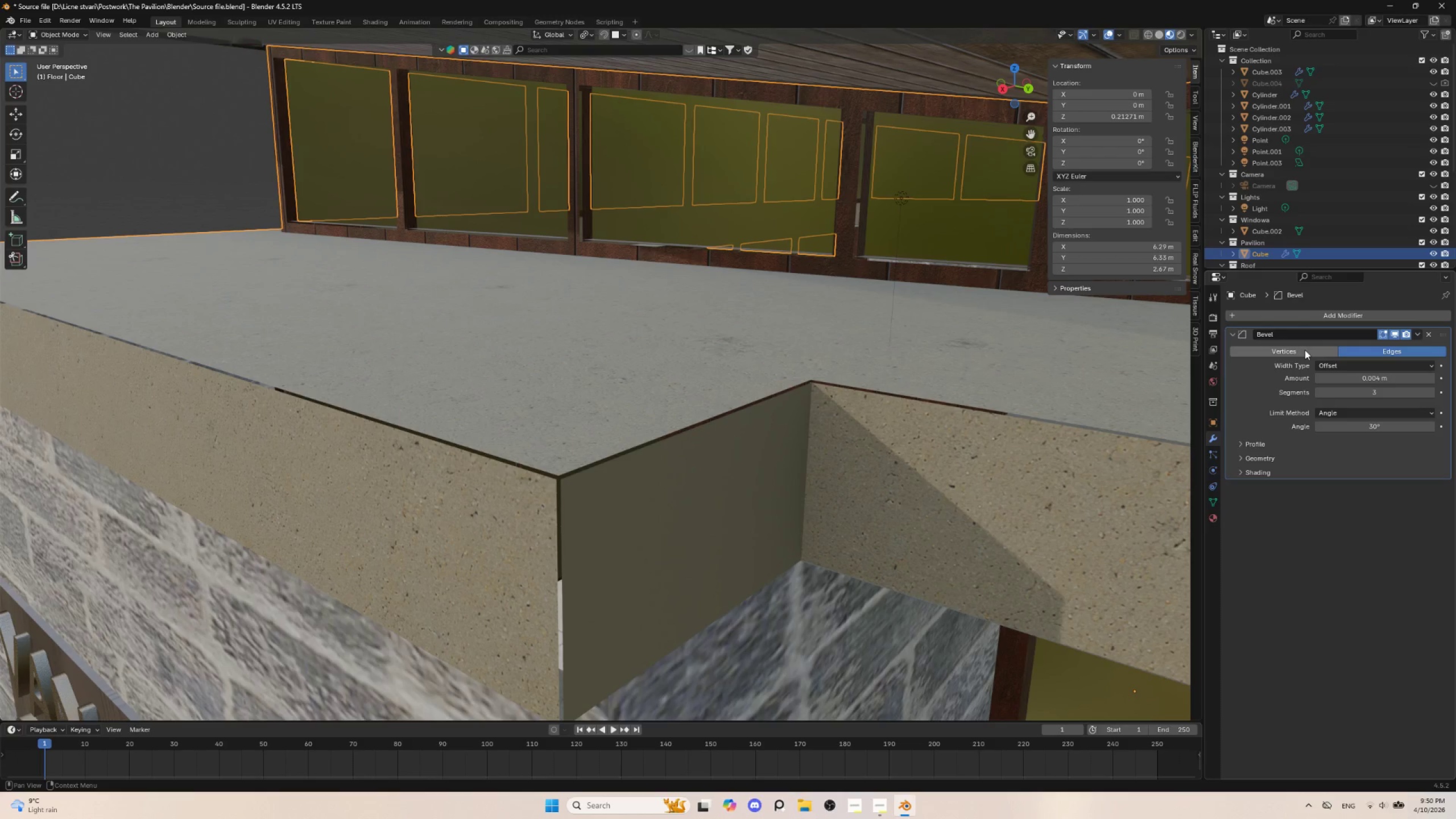 
key(Tab)
 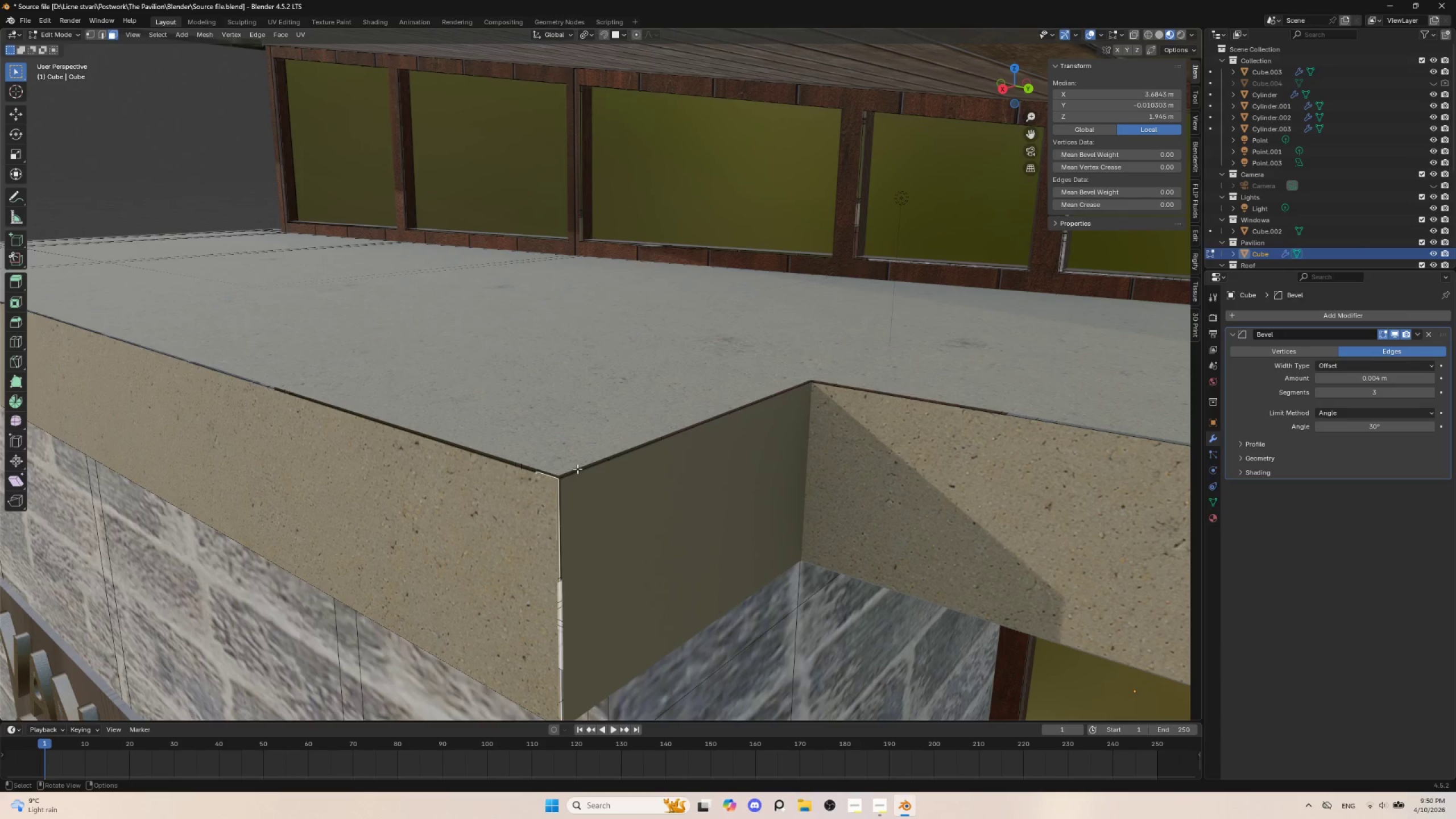 
left_click([577, 469])
 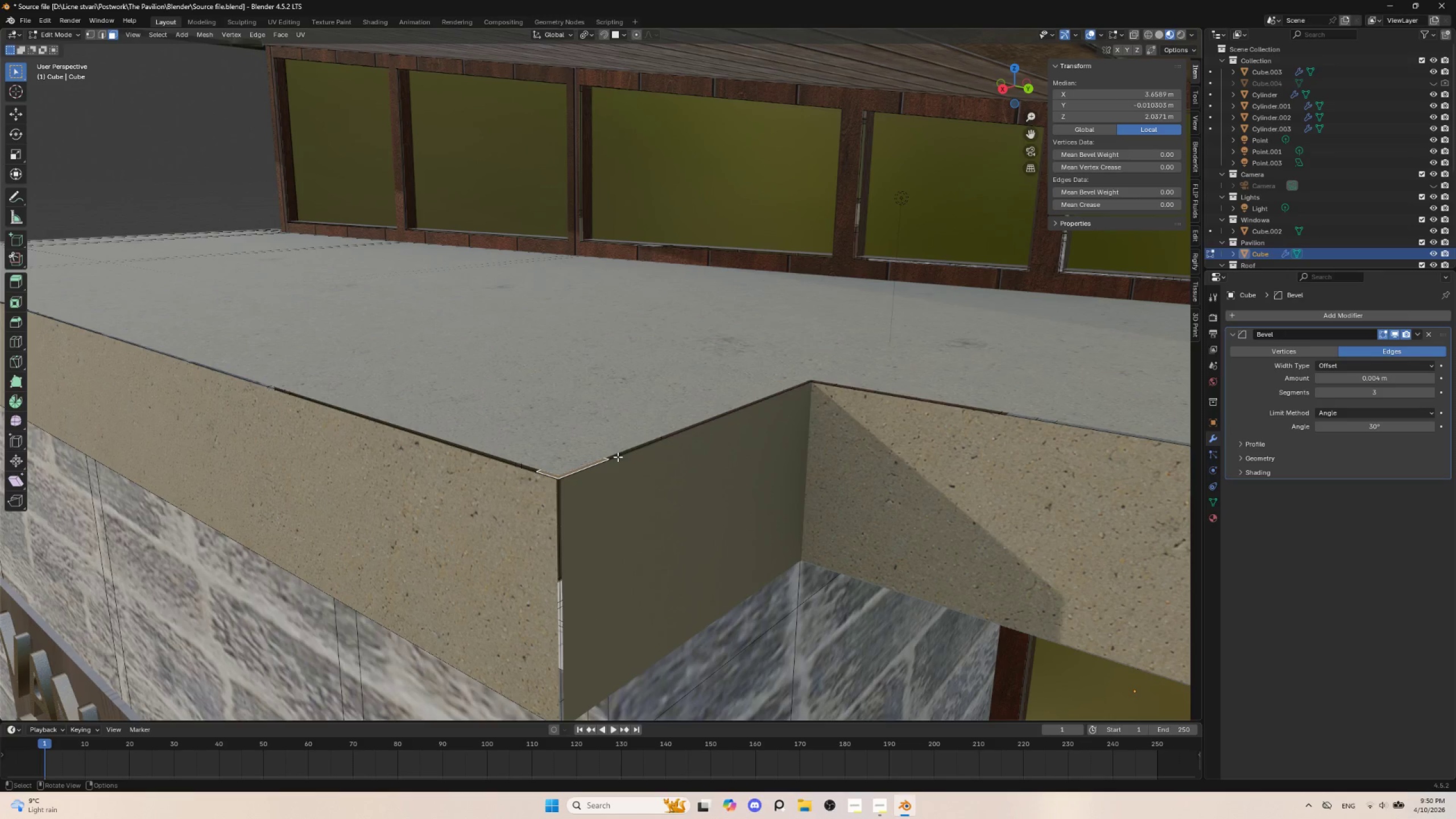 
hold_key(key=ShiftLeft, duration=0.97)
left_click([619, 454])
 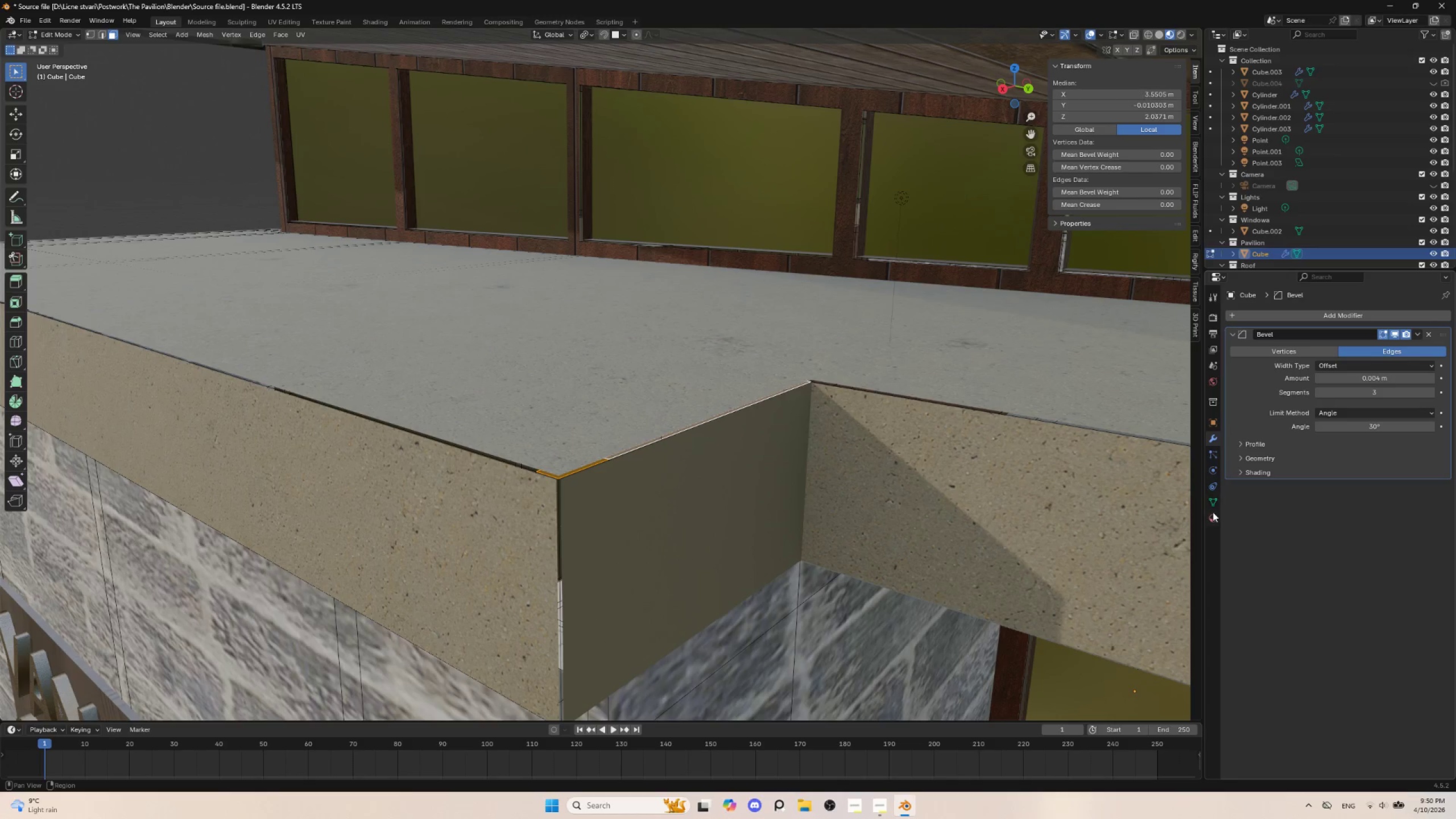 
left_click([1211, 518])
 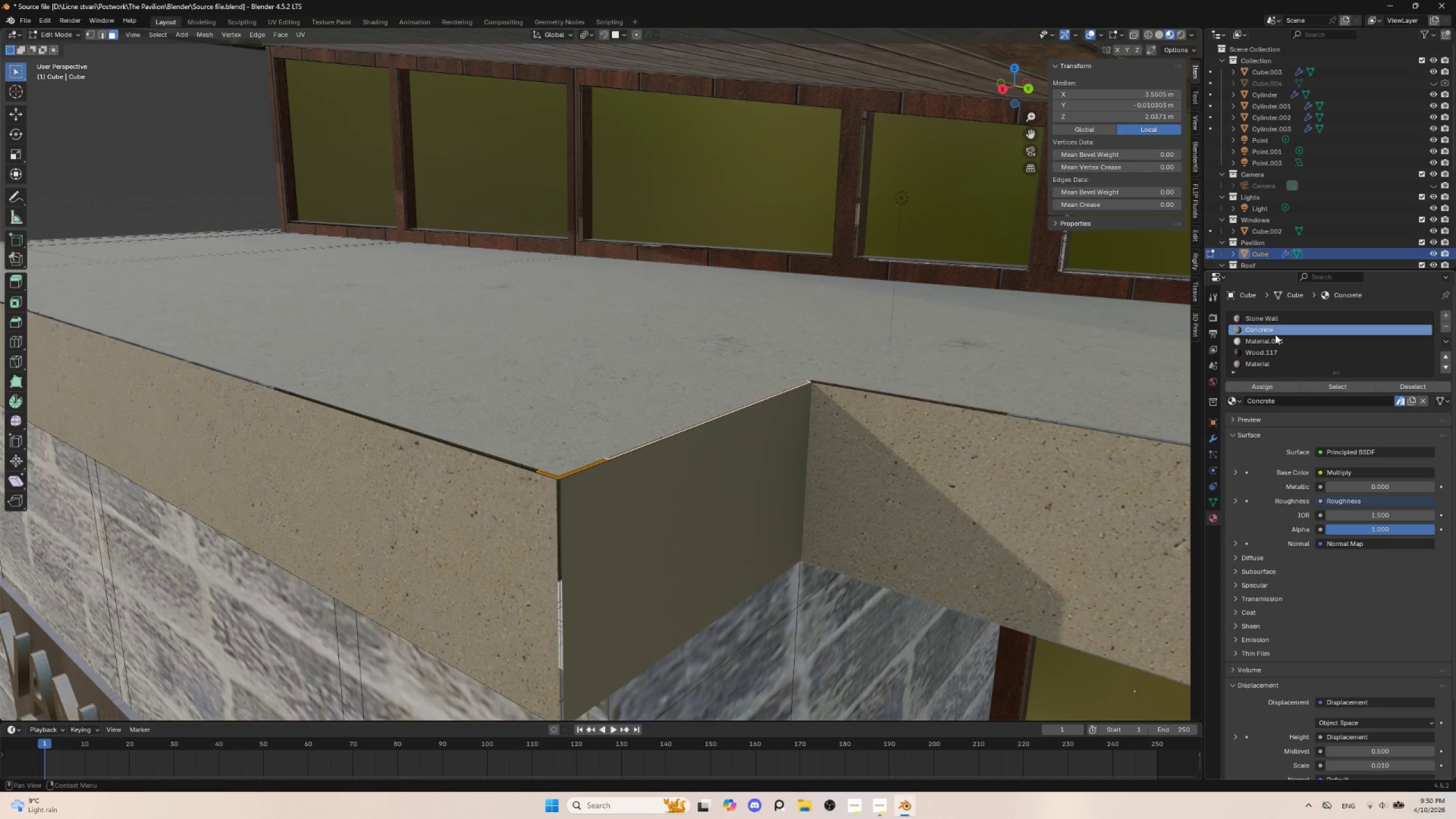 
left_click([1275, 334])
 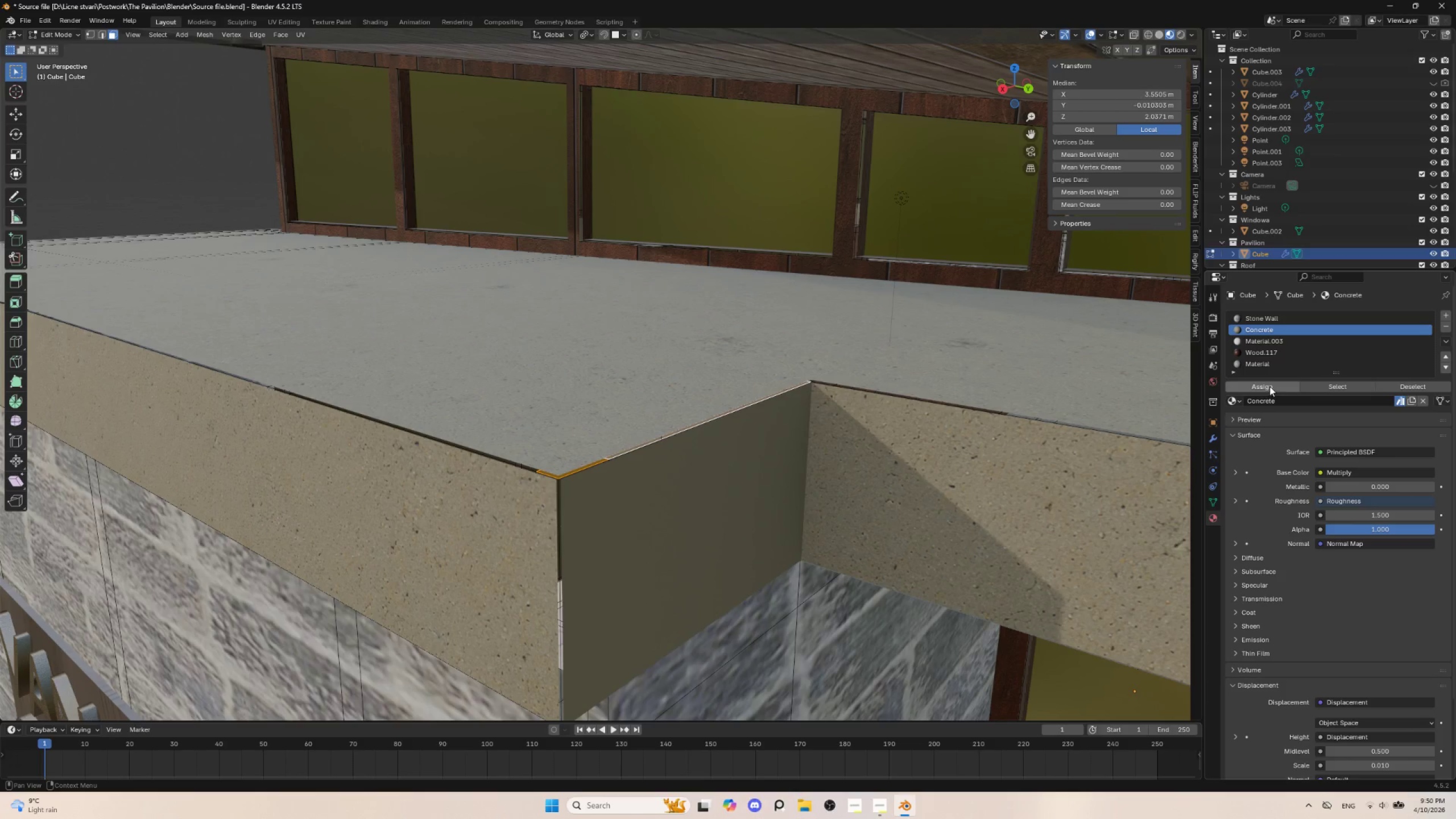 
left_click([1269, 386])
 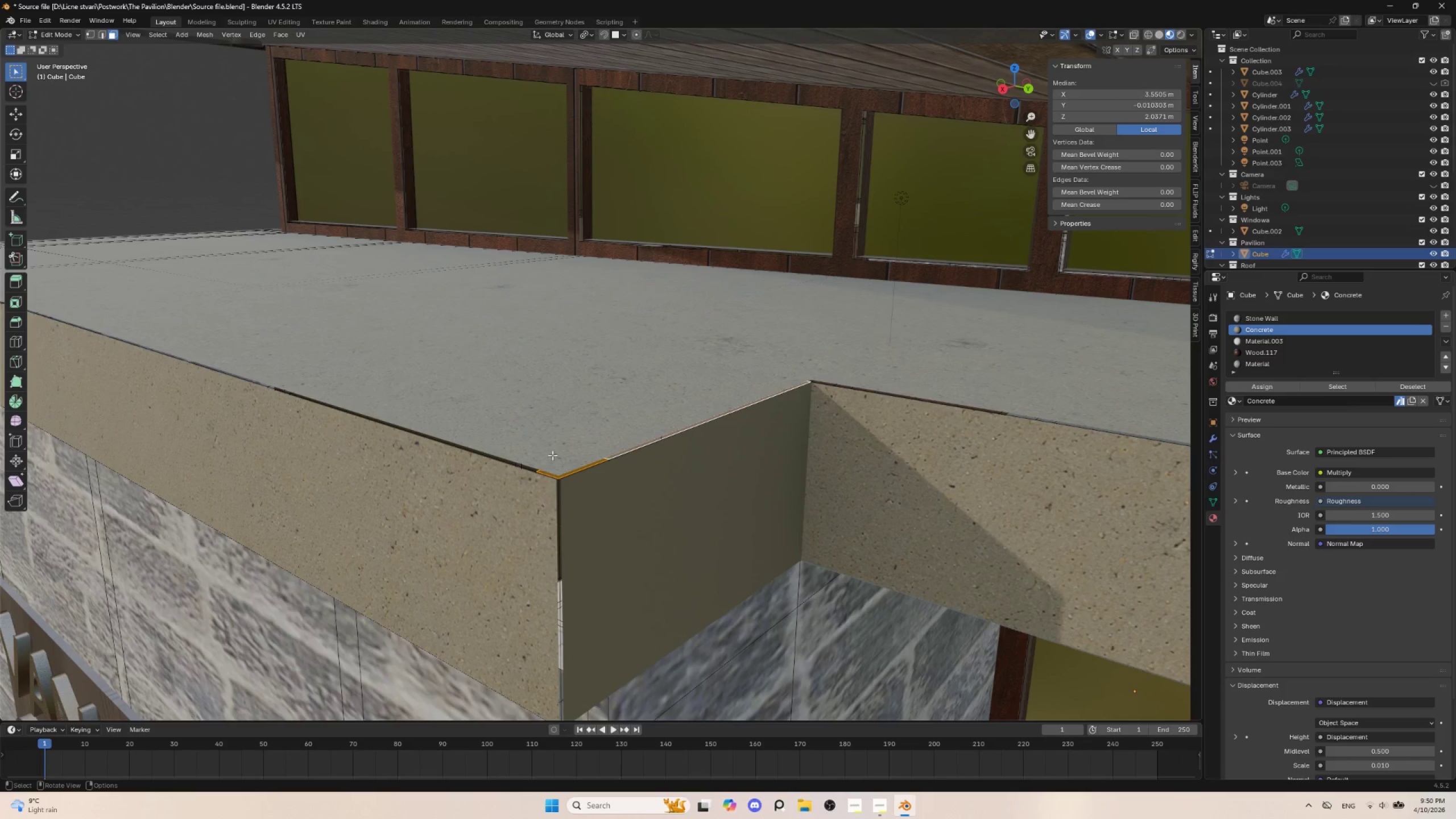 
key(Tab)
 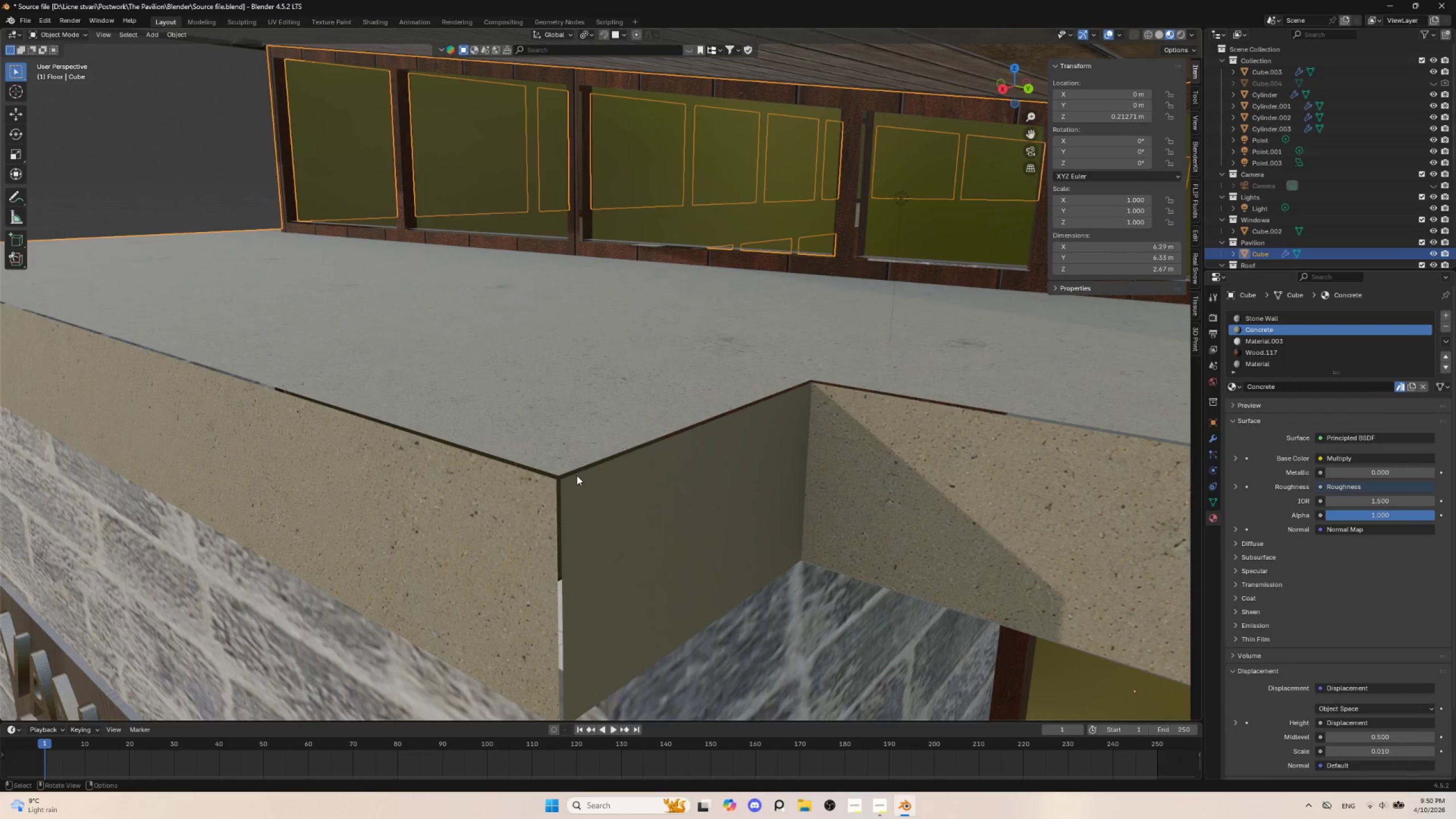 
key(Tab)
 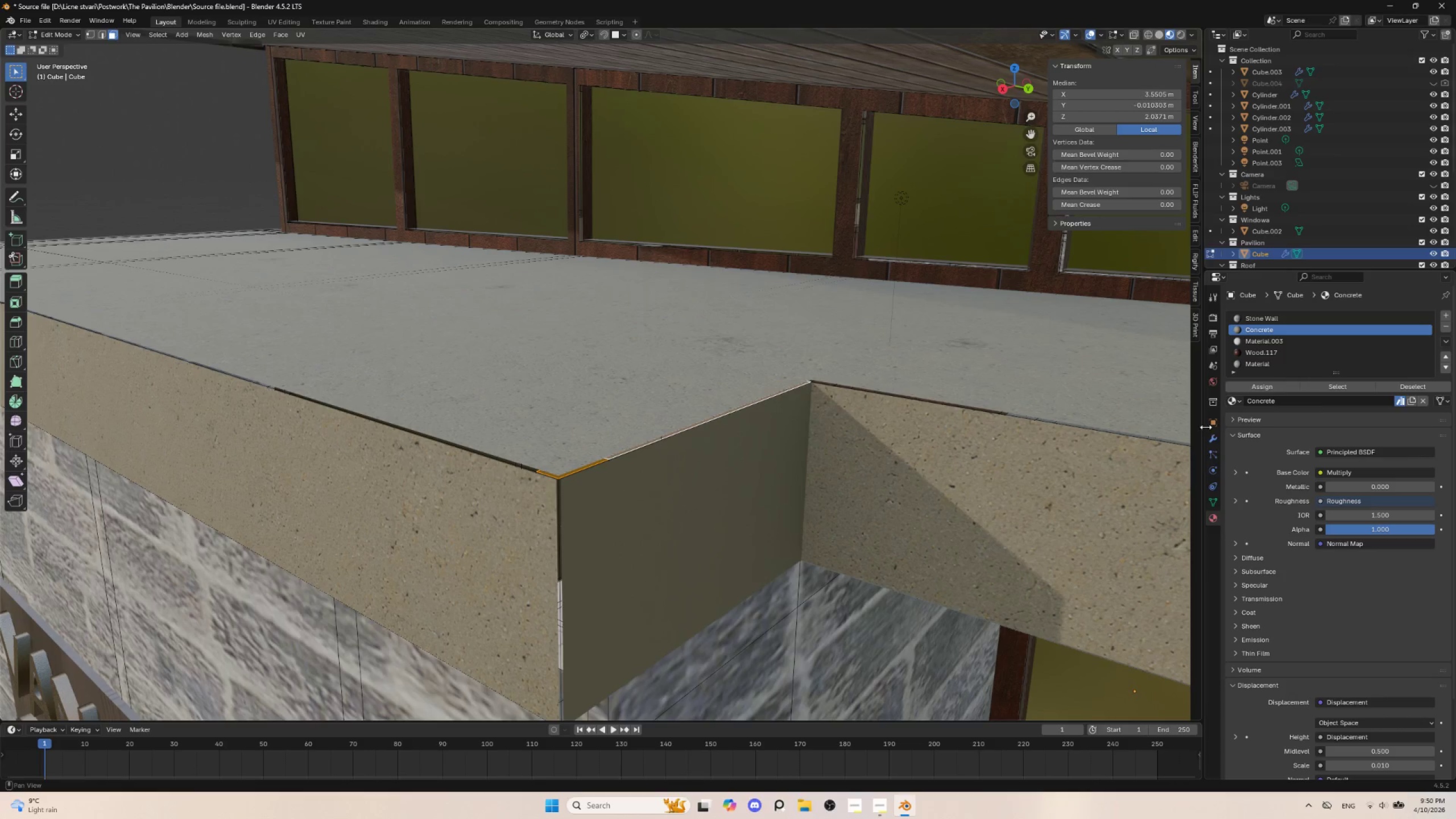 
key(Tab)
 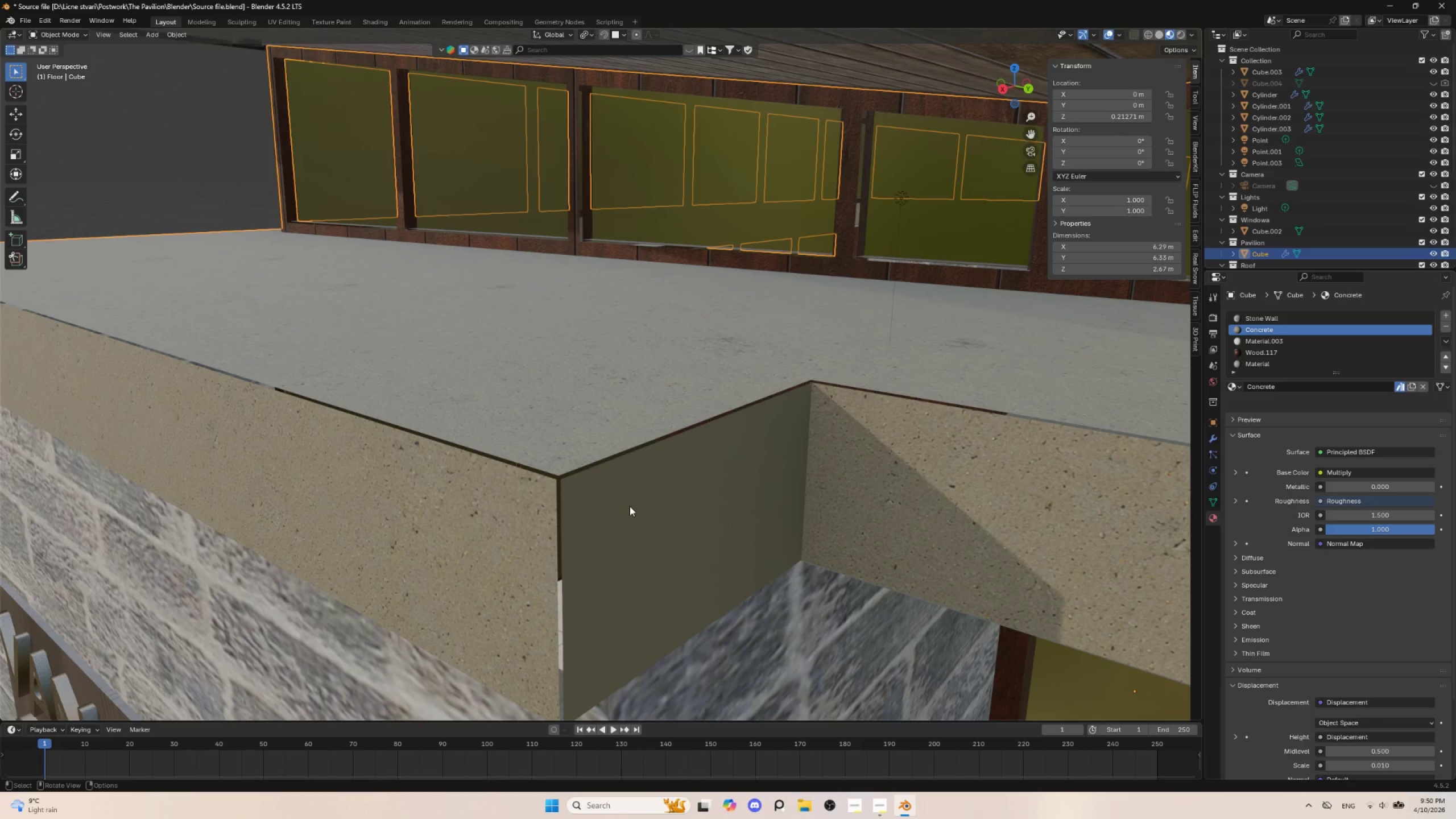 
left_click([601, 506])
 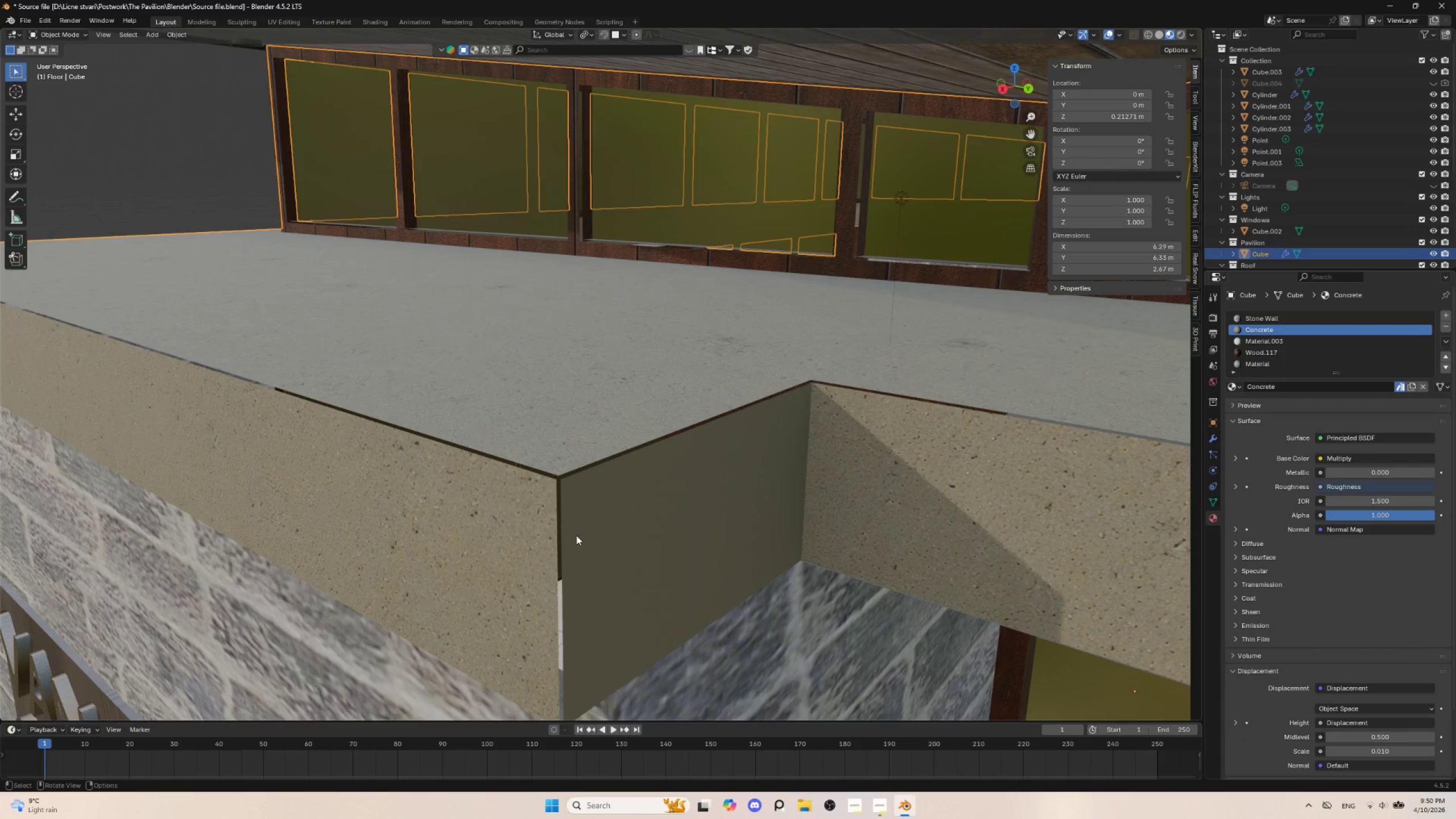 
key(Tab)
 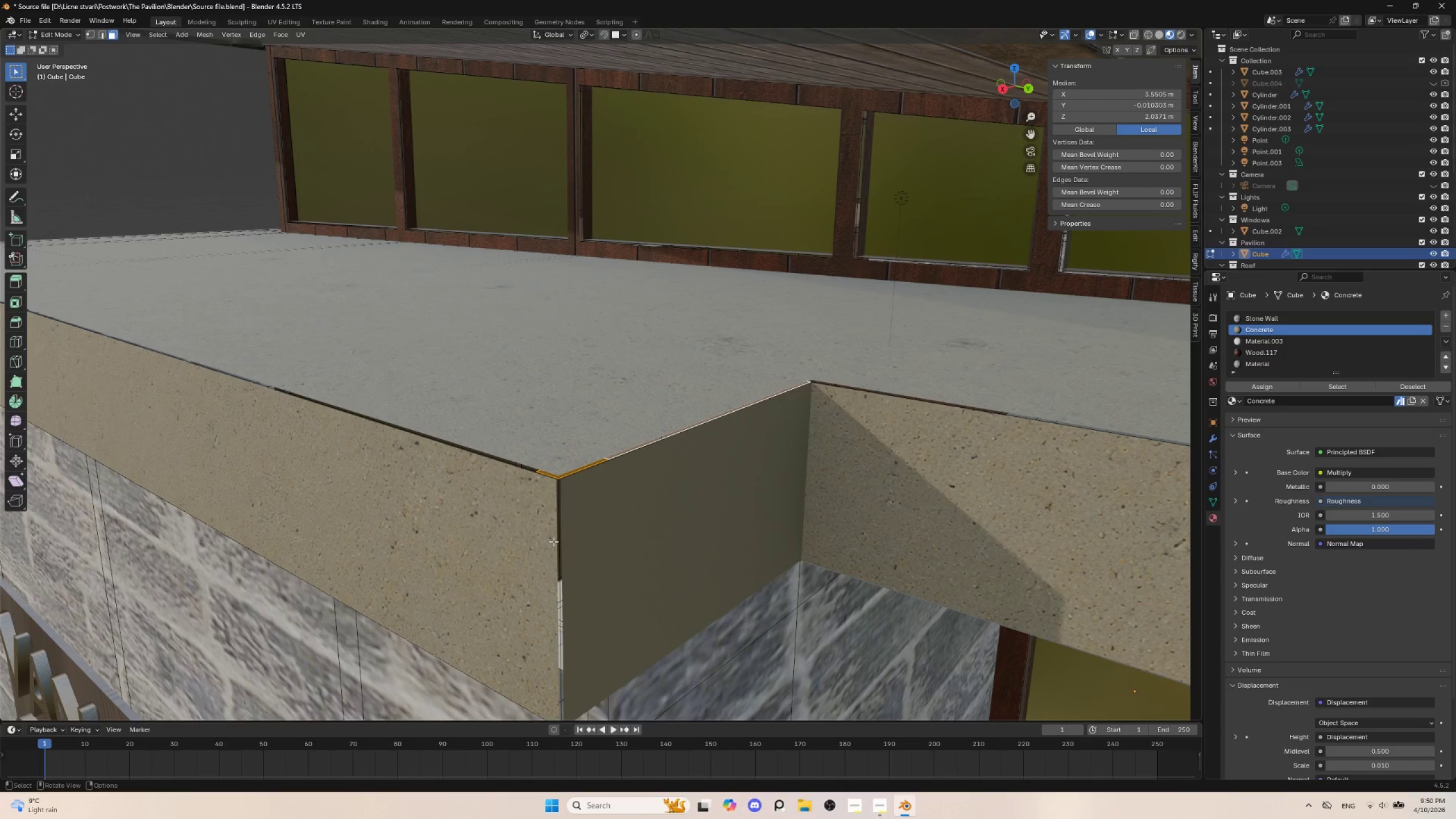 
key(Tab)
 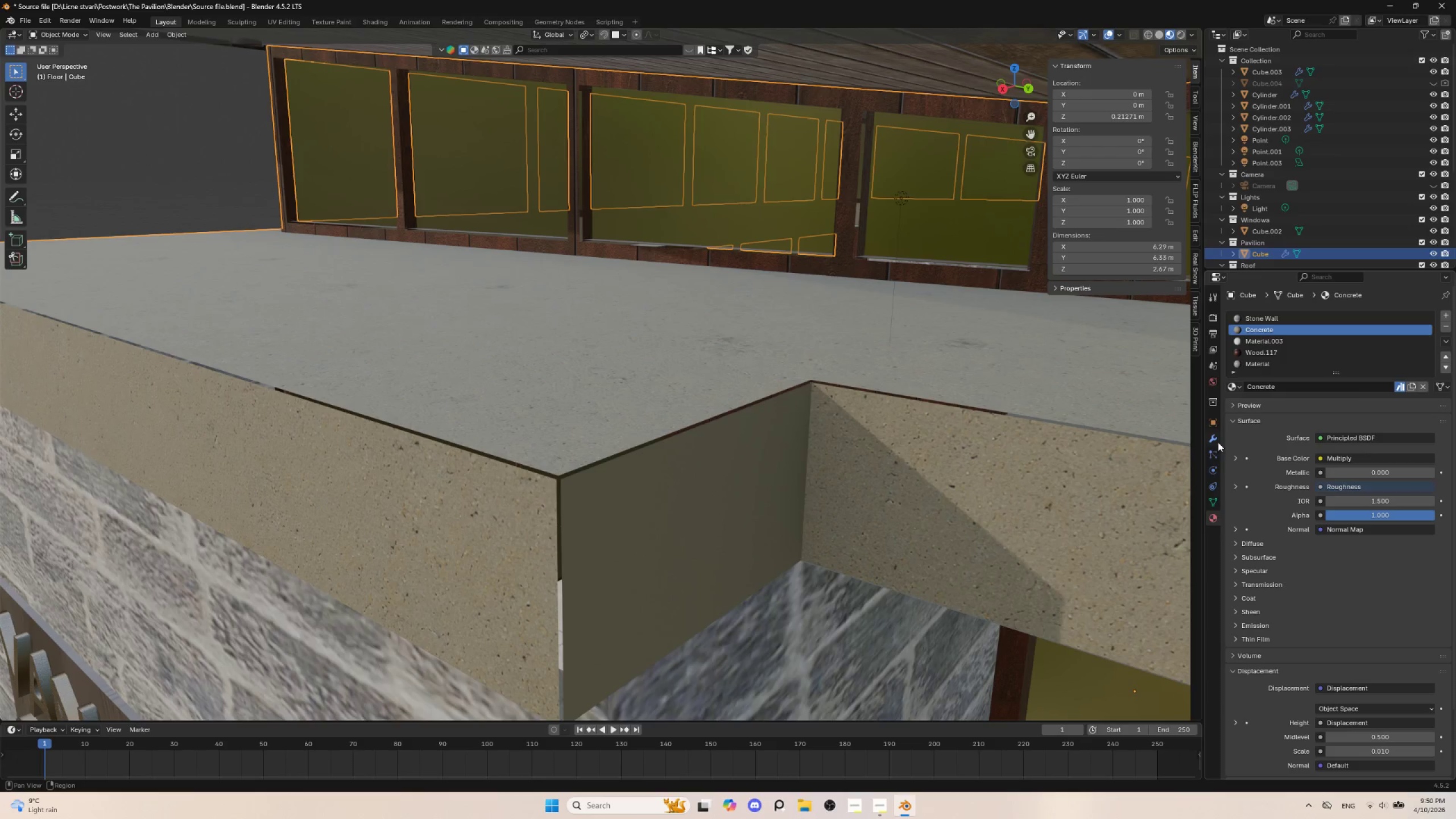 
left_click([1214, 439])
 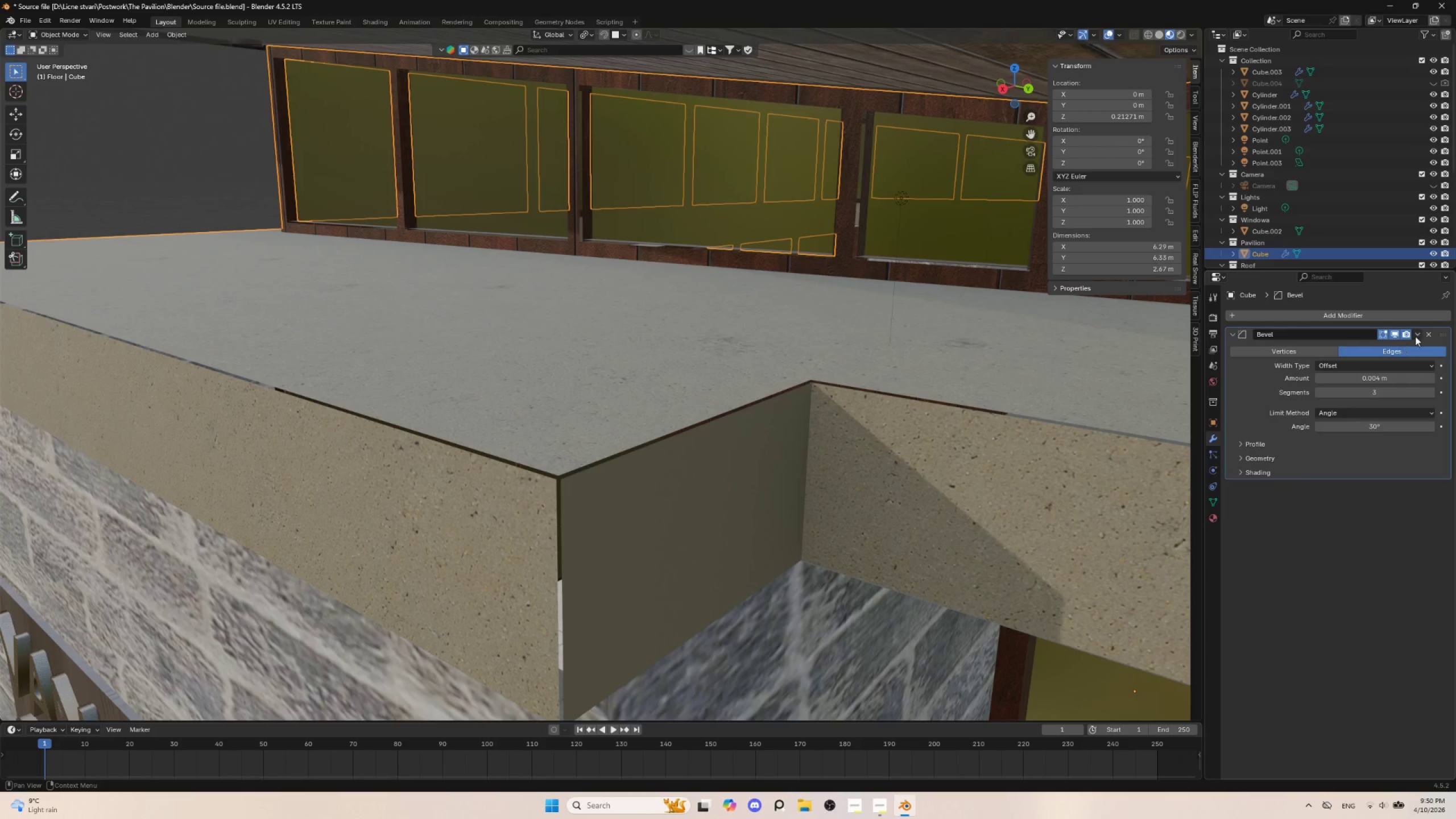 
left_click([1397, 337])
 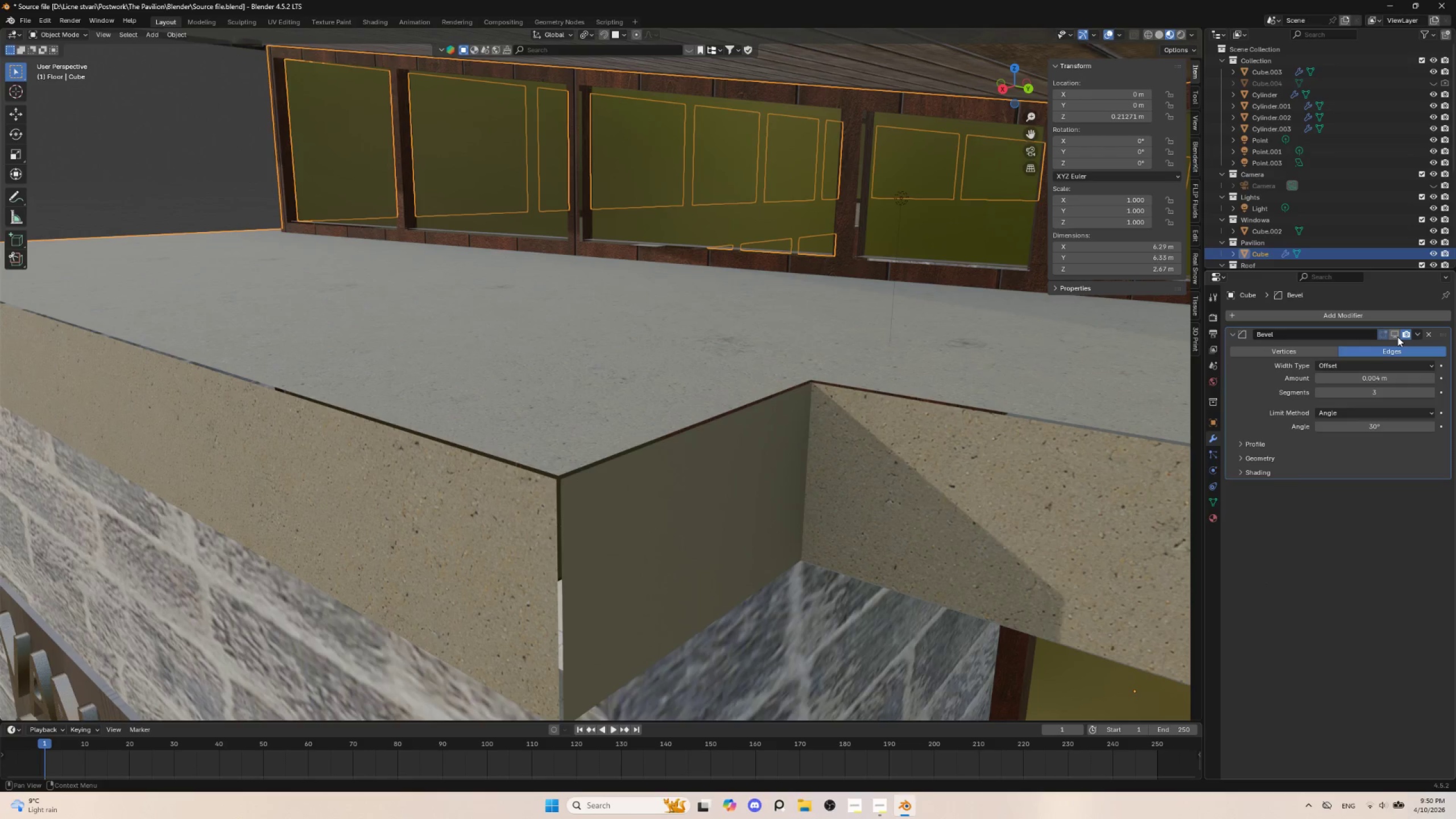 
left_click([1397, 337])
 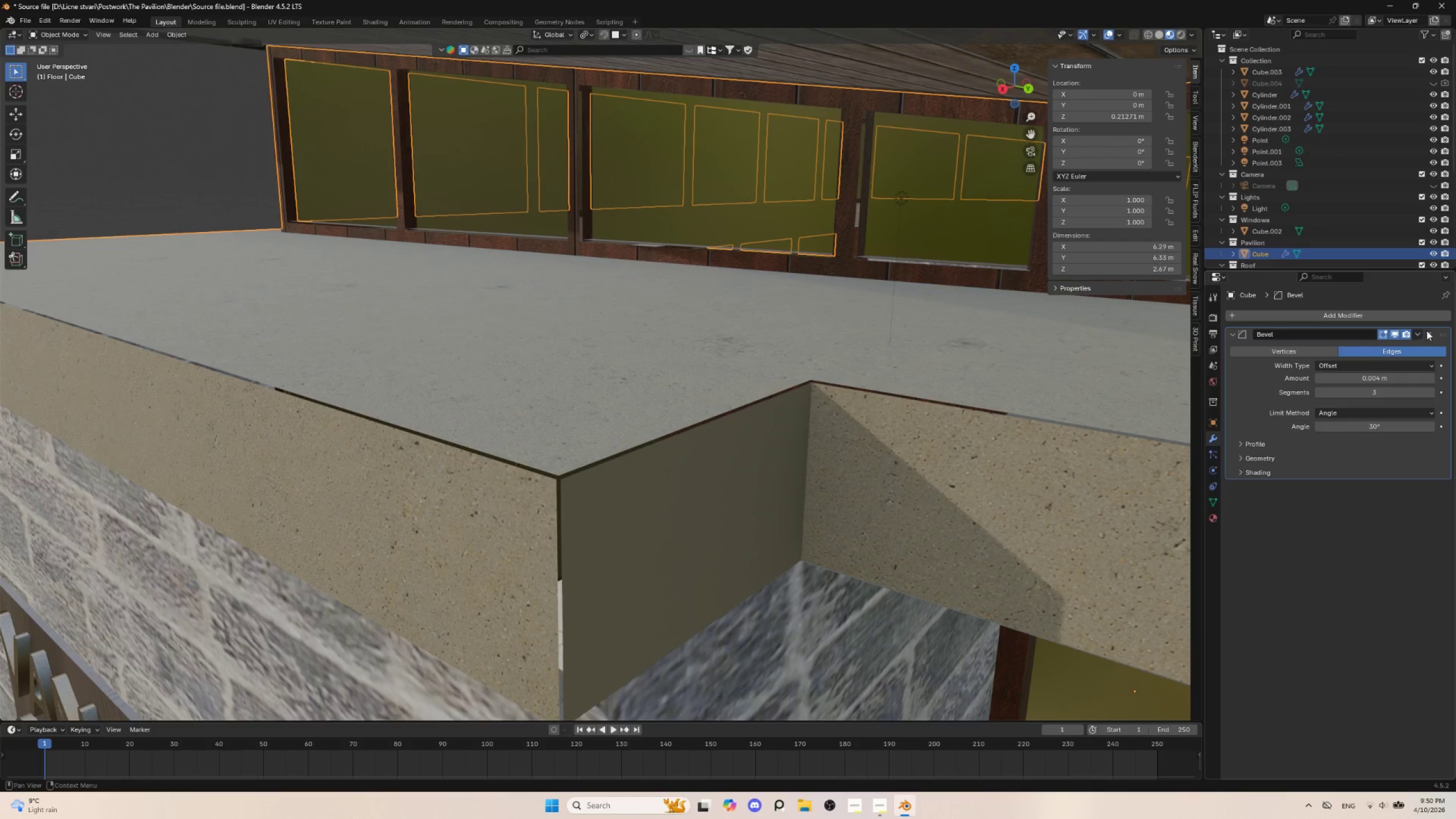 
left_click([1426, 330])
 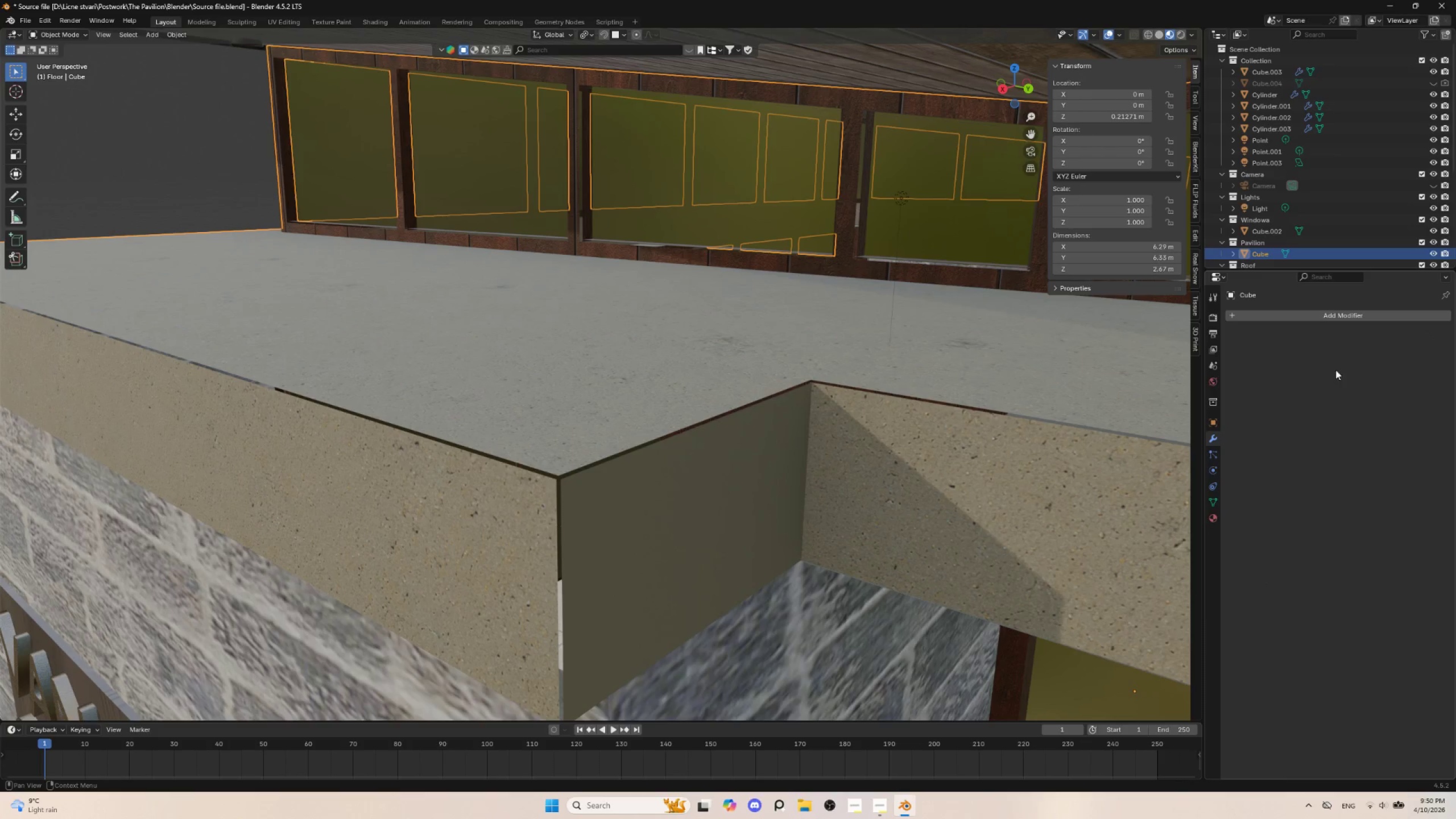 
key(Control+Z)
 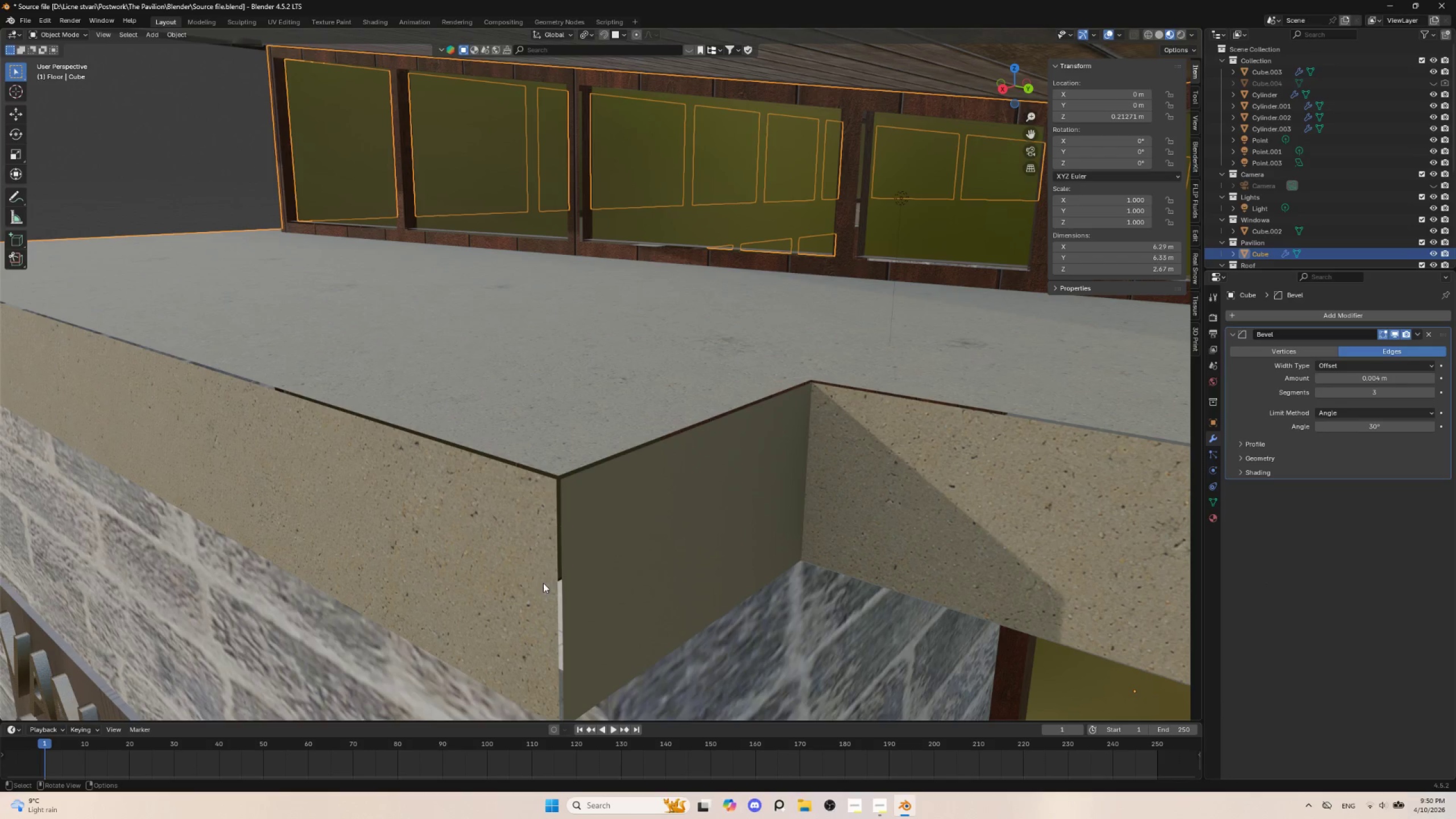 
left_click([568, 560])
 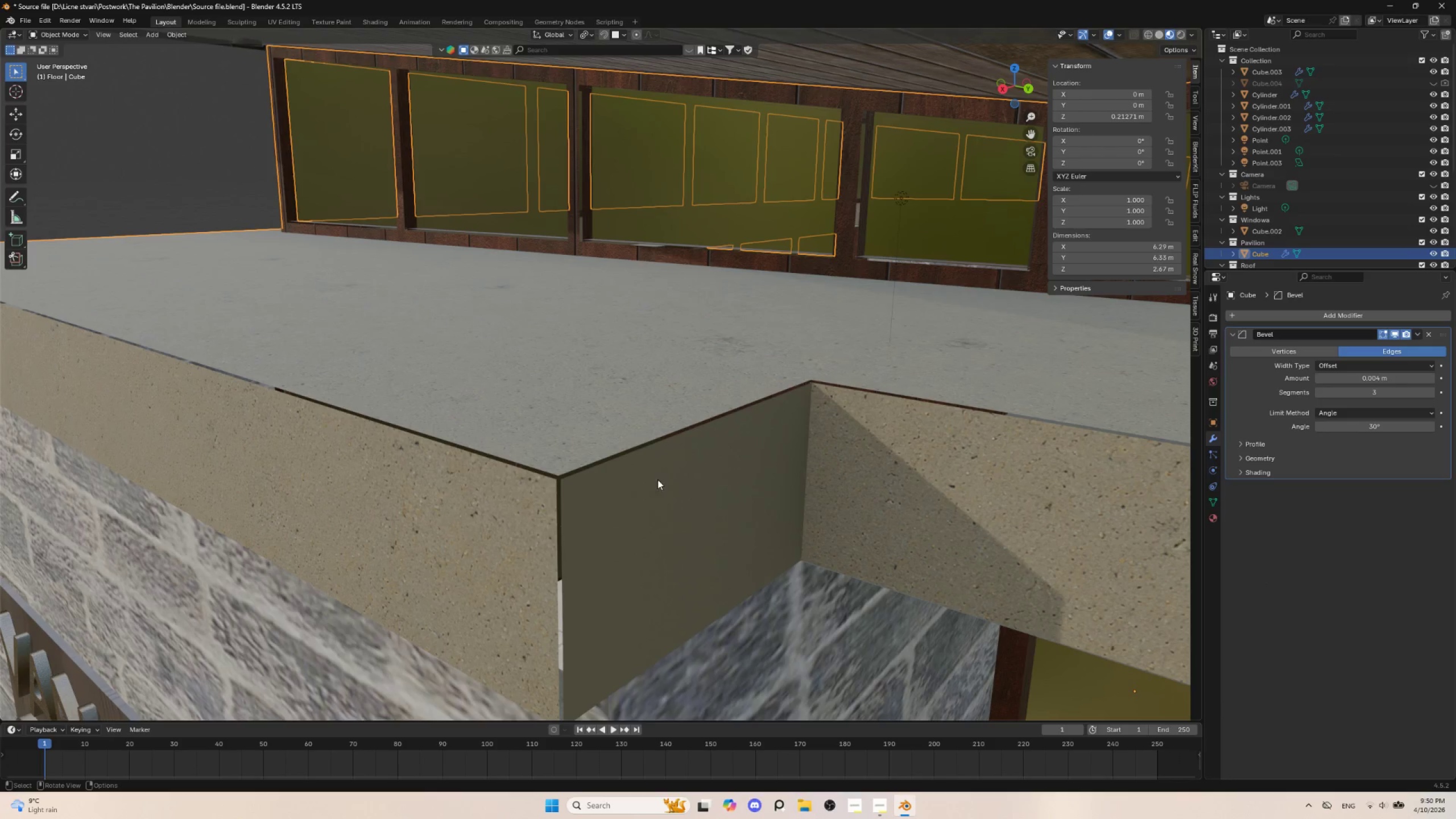 
right_click([545, 497])
 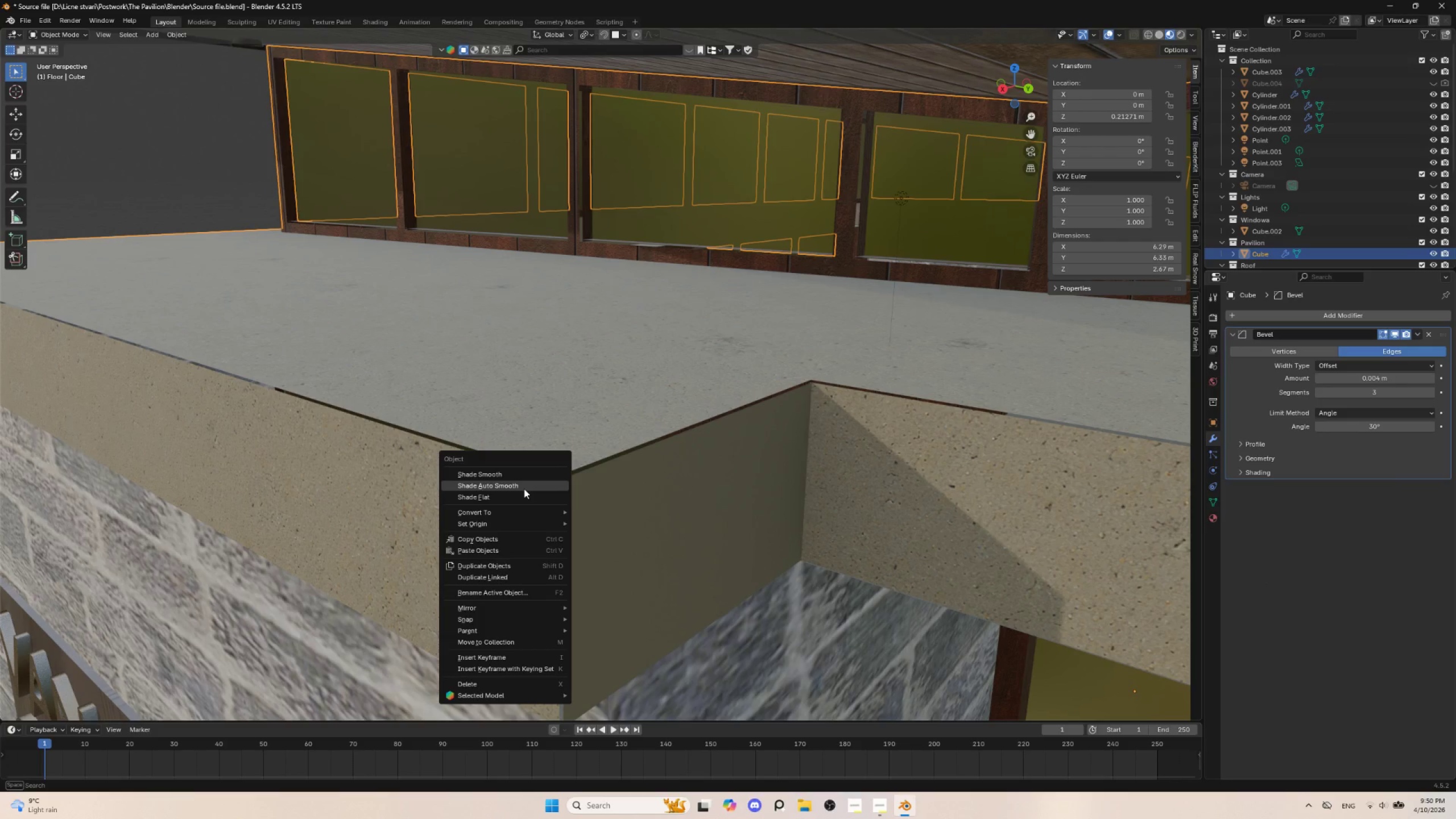 
left_click([524, 489])
 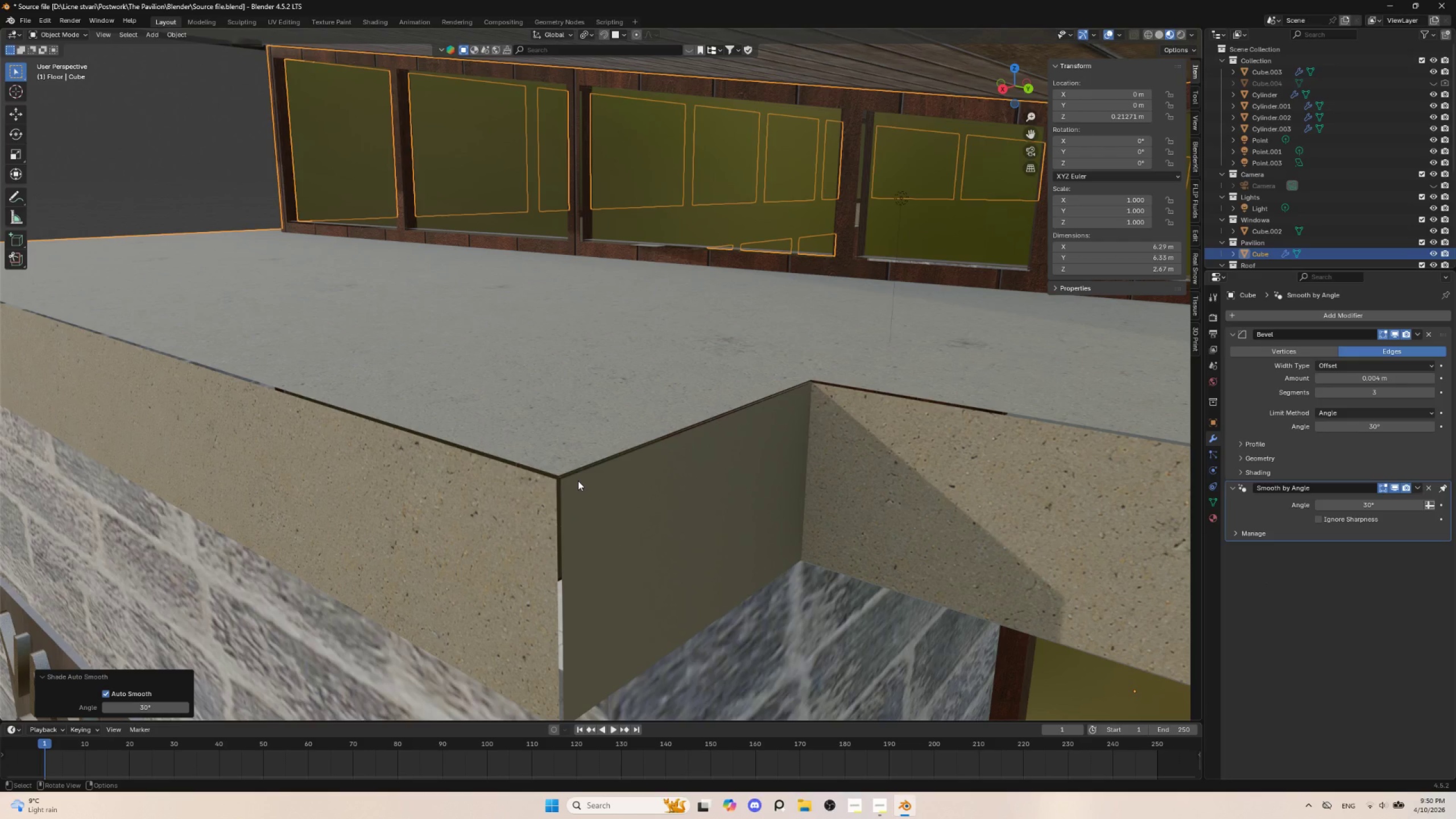 
left_click([578, 481])
 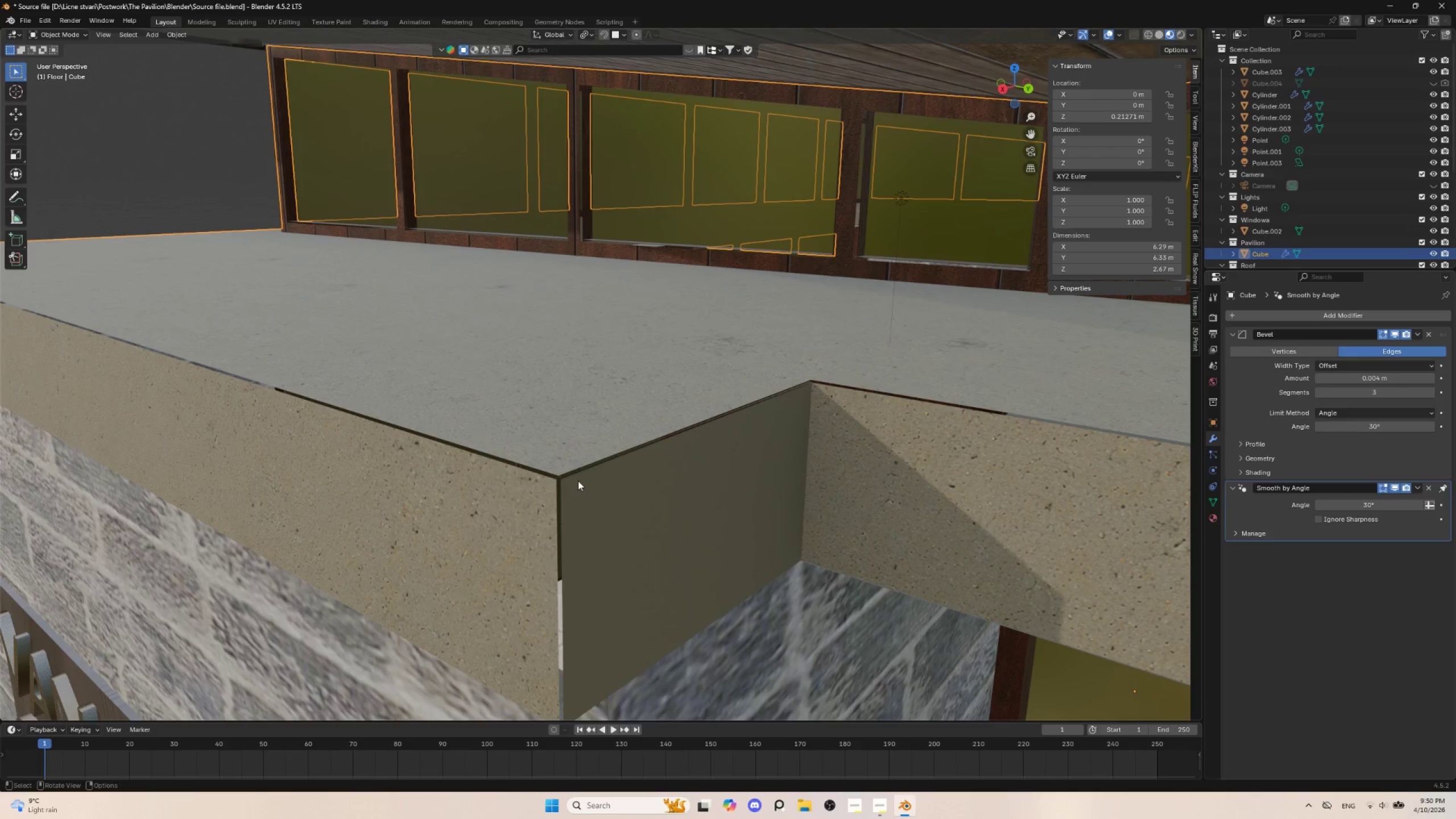 
right_click([578, 481])
 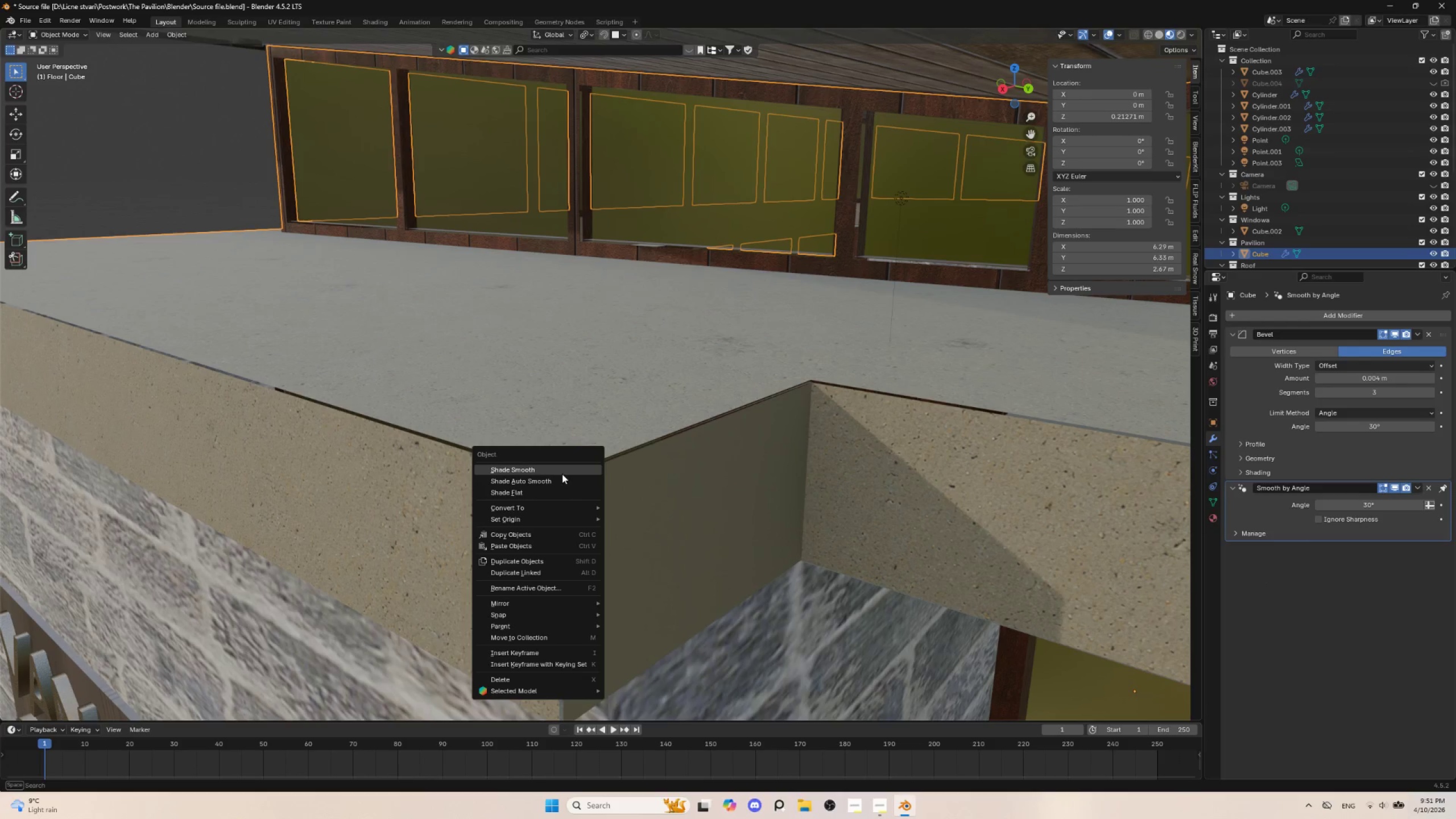 
left_click([562, 474])
 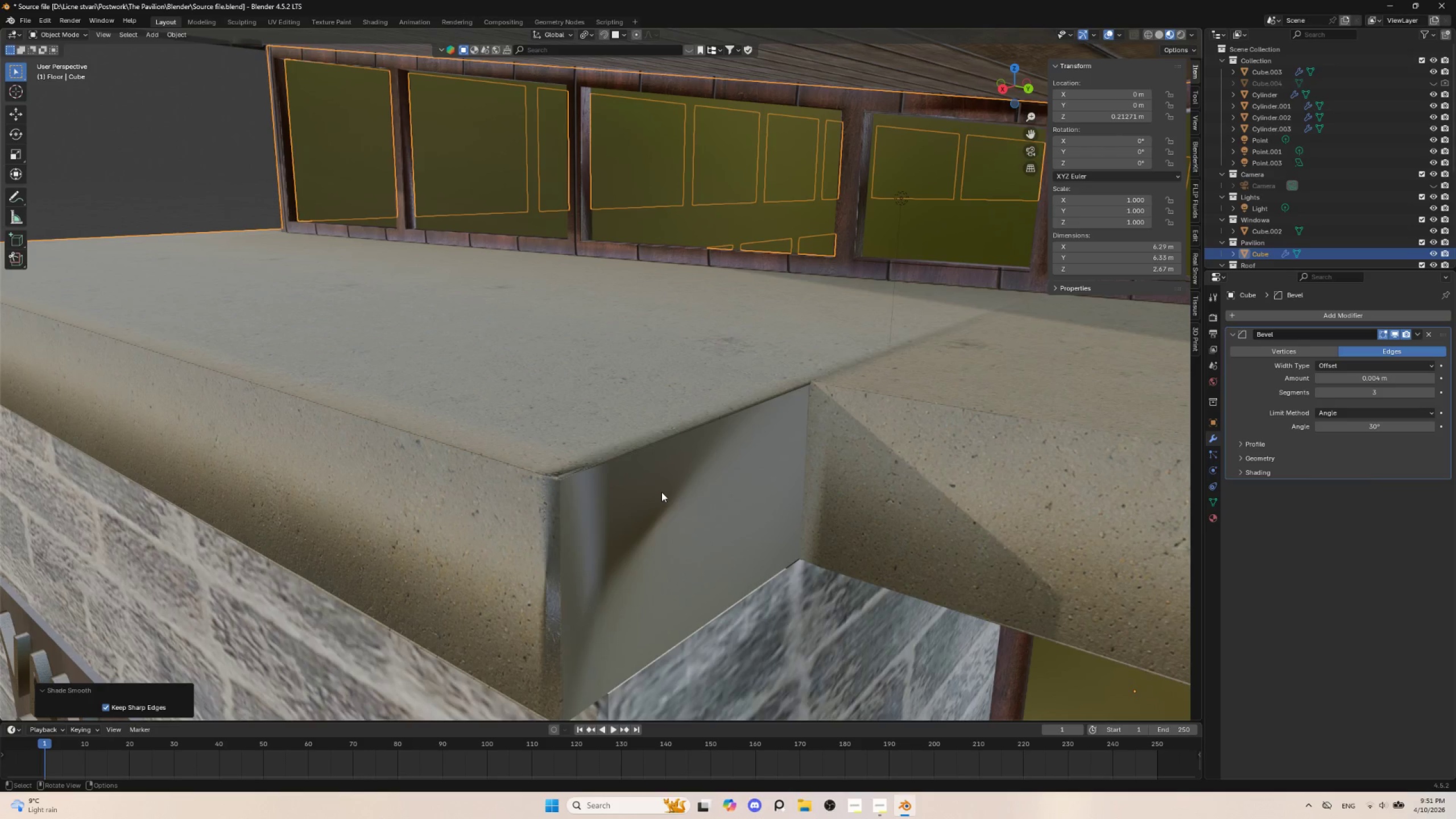 
scroll: coordinate [661, 495], scroll_direction: down, amount: 3.0
 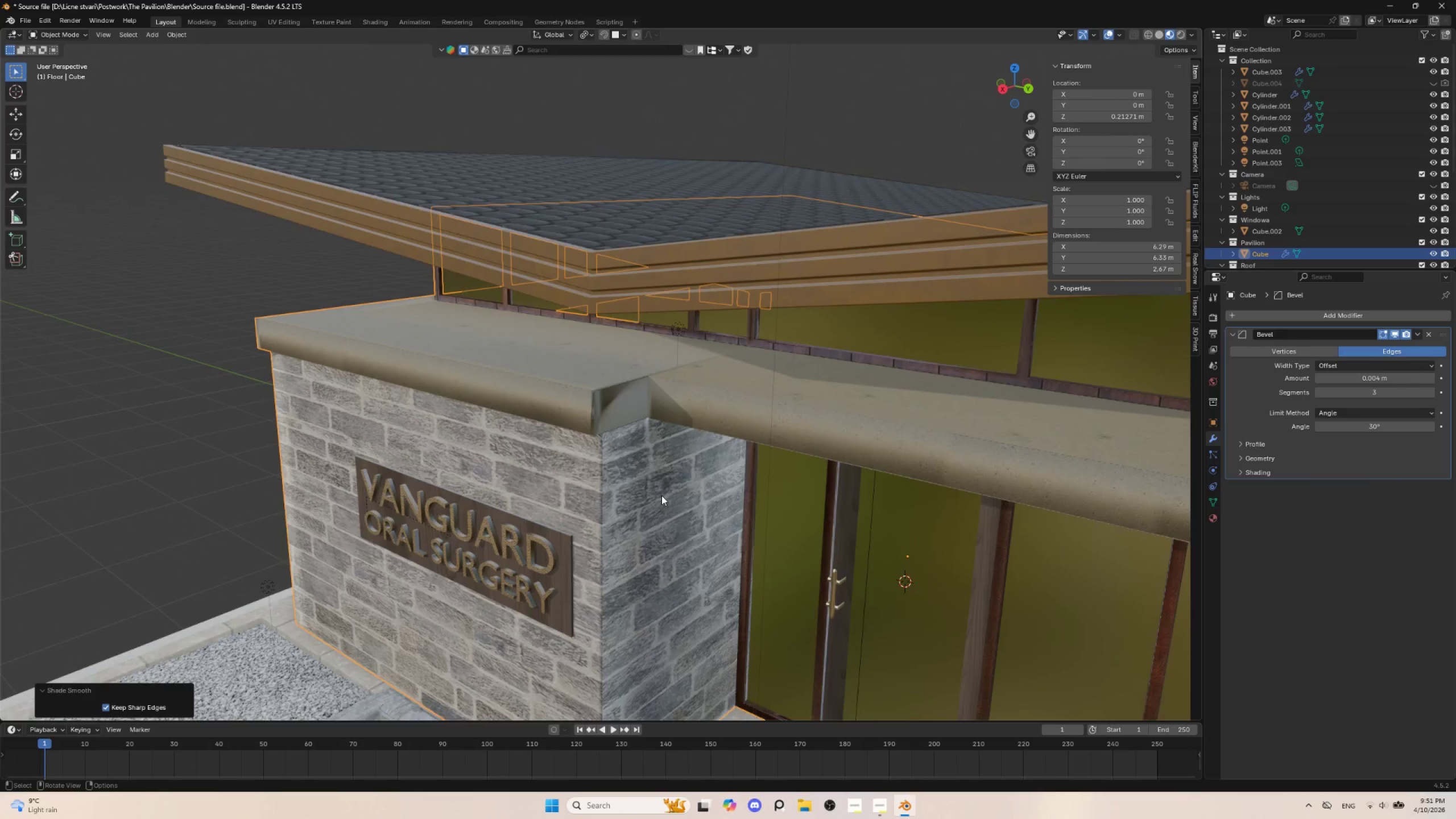 
scroll: coordinate [660, 497], scroll_direction: up, amount: 3.0
 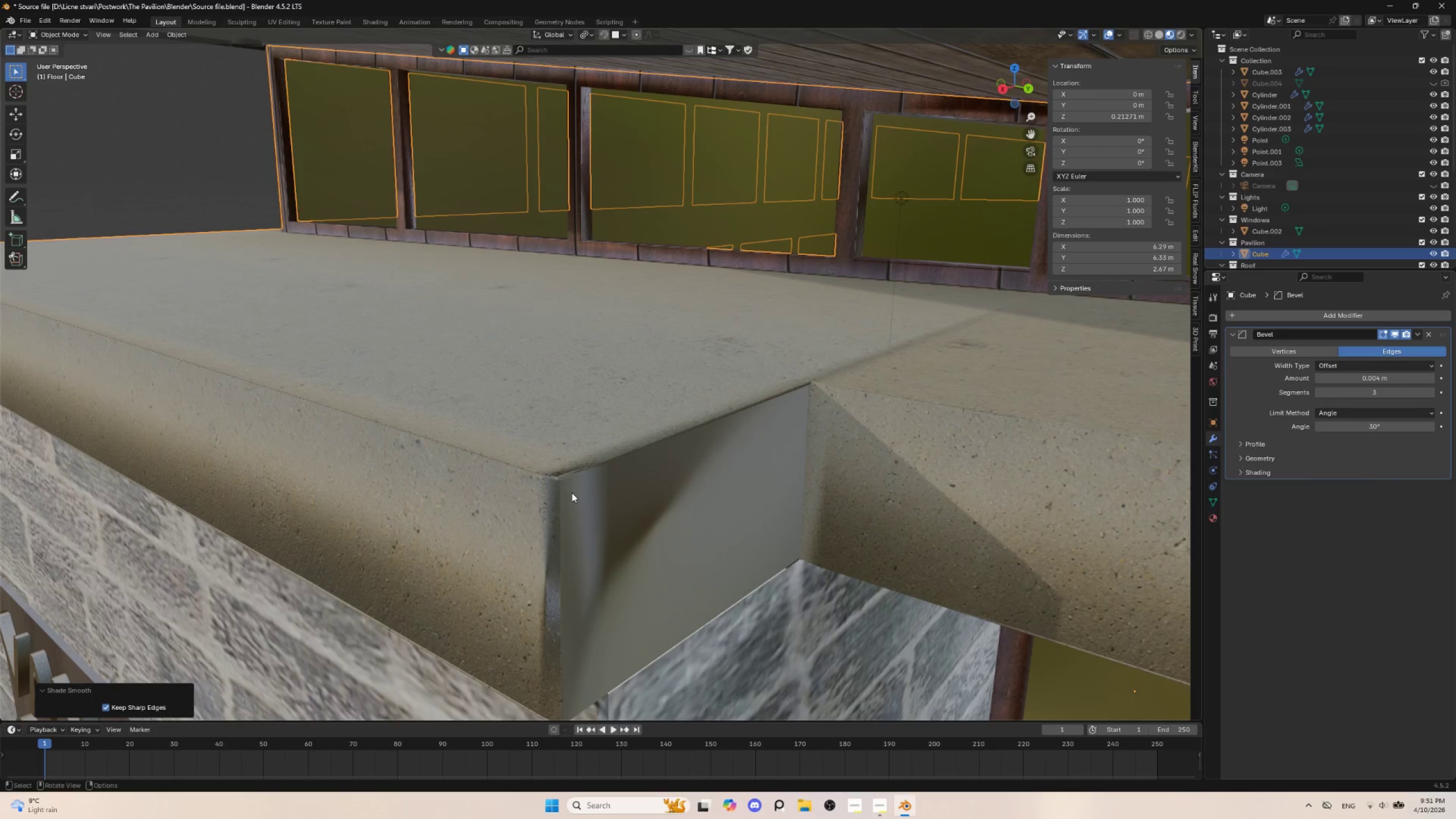 
left_click([572, 493])
 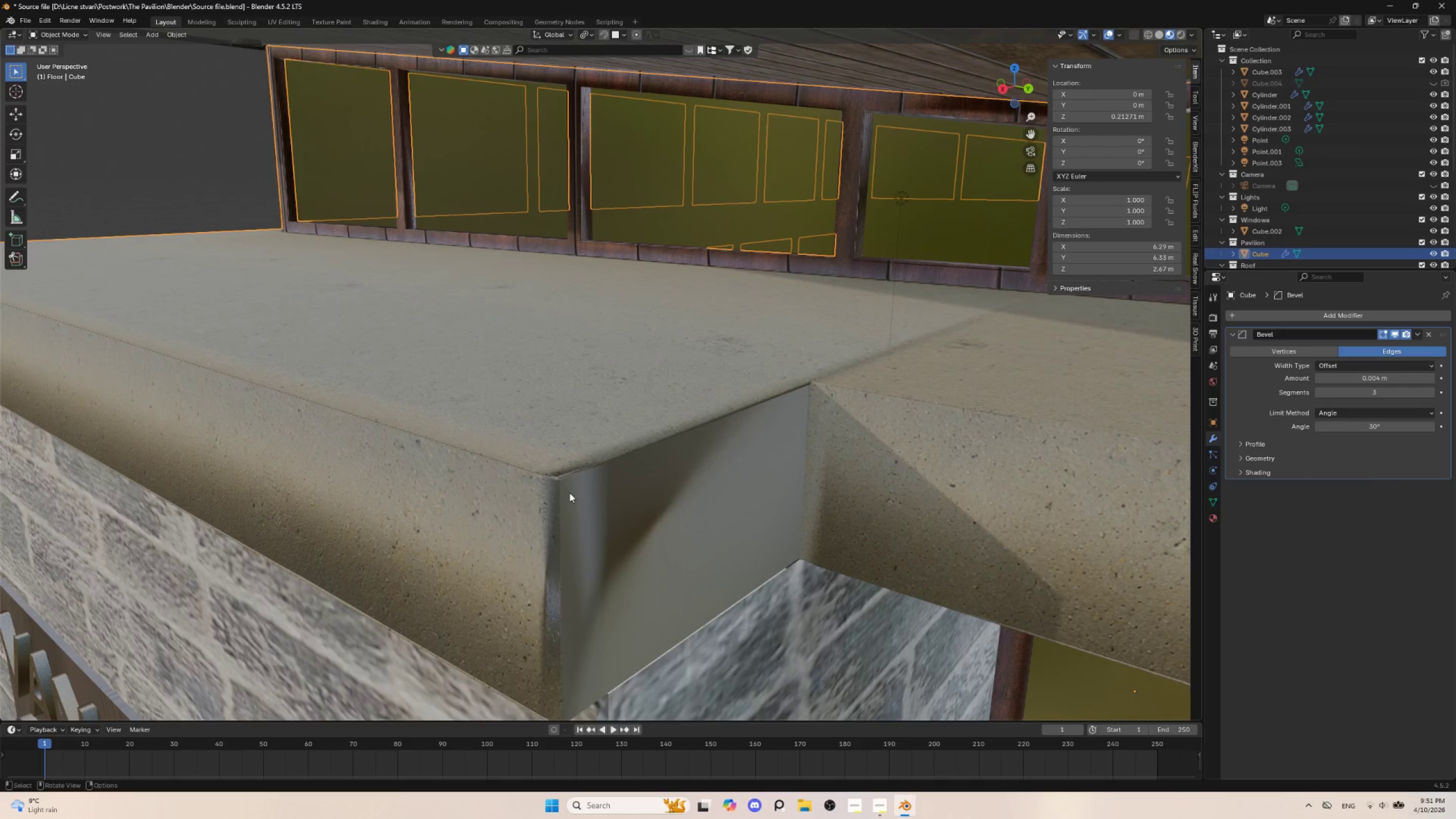 
right_click([569, 493])
 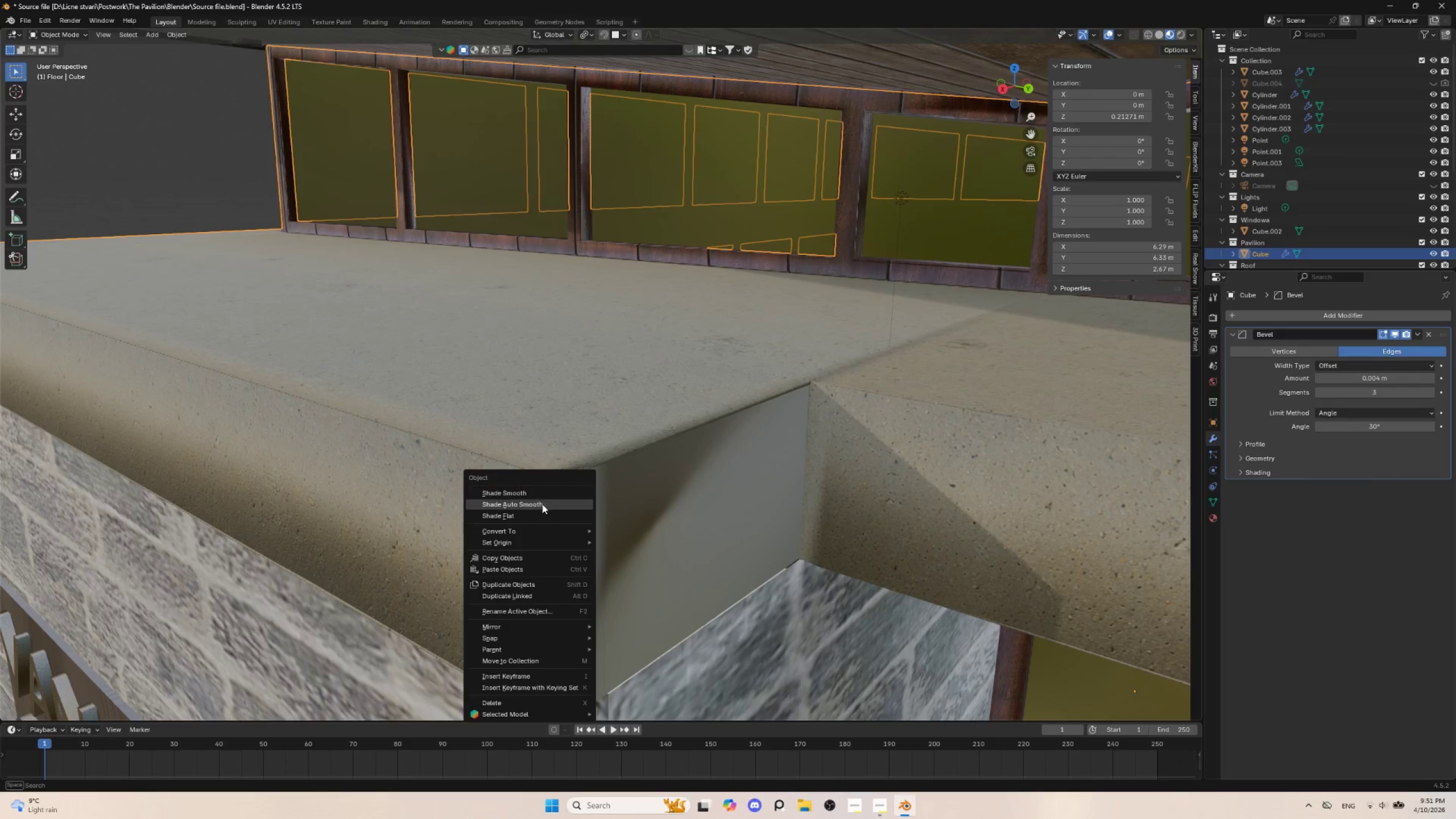 
left_click([541, 505])
 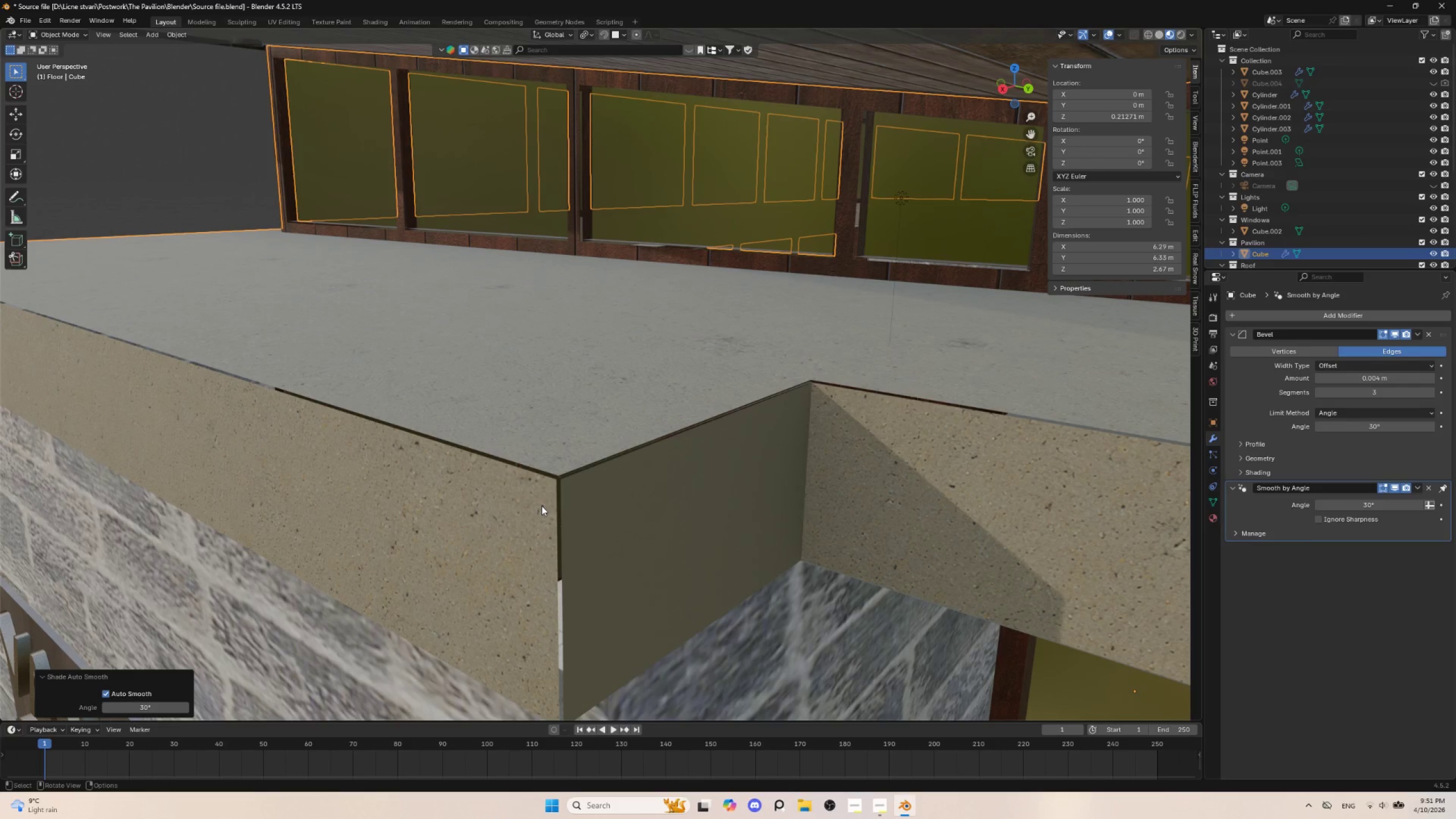 
scroll: coordinate [541, 511], scroll_direction: down, amount: 3.0
 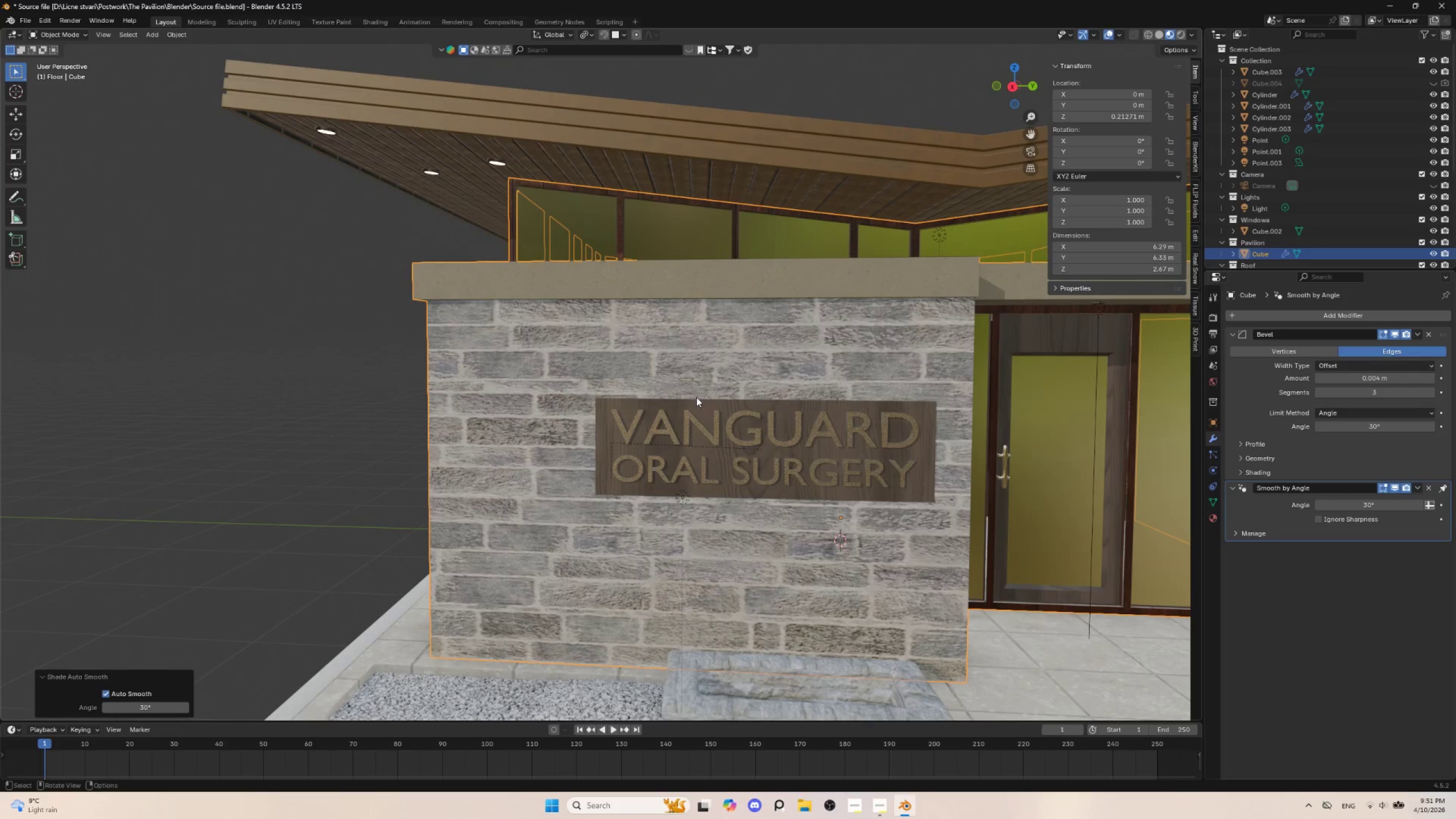 
right_click([704, 348])
 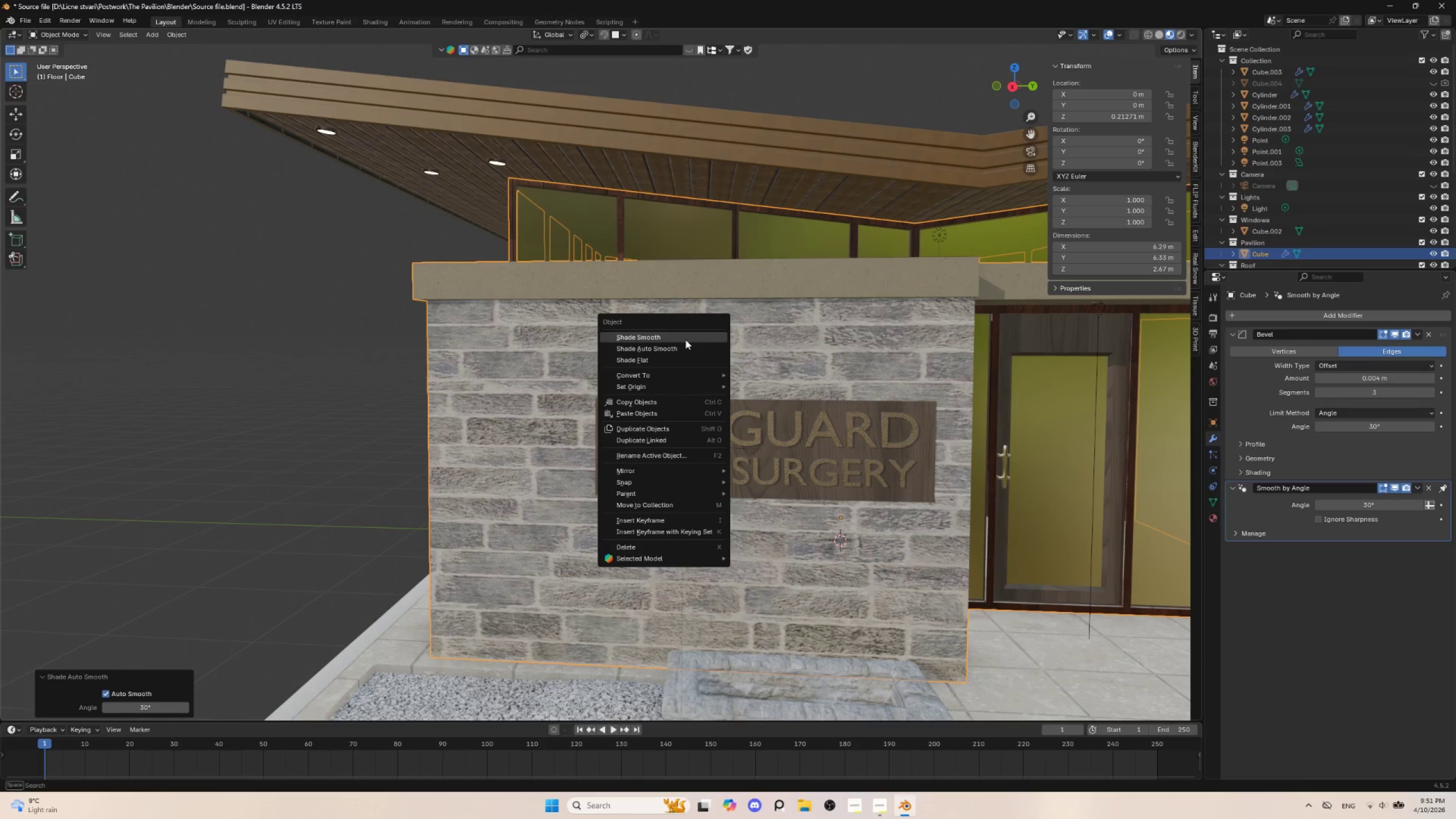 
left_click([685, 340])
 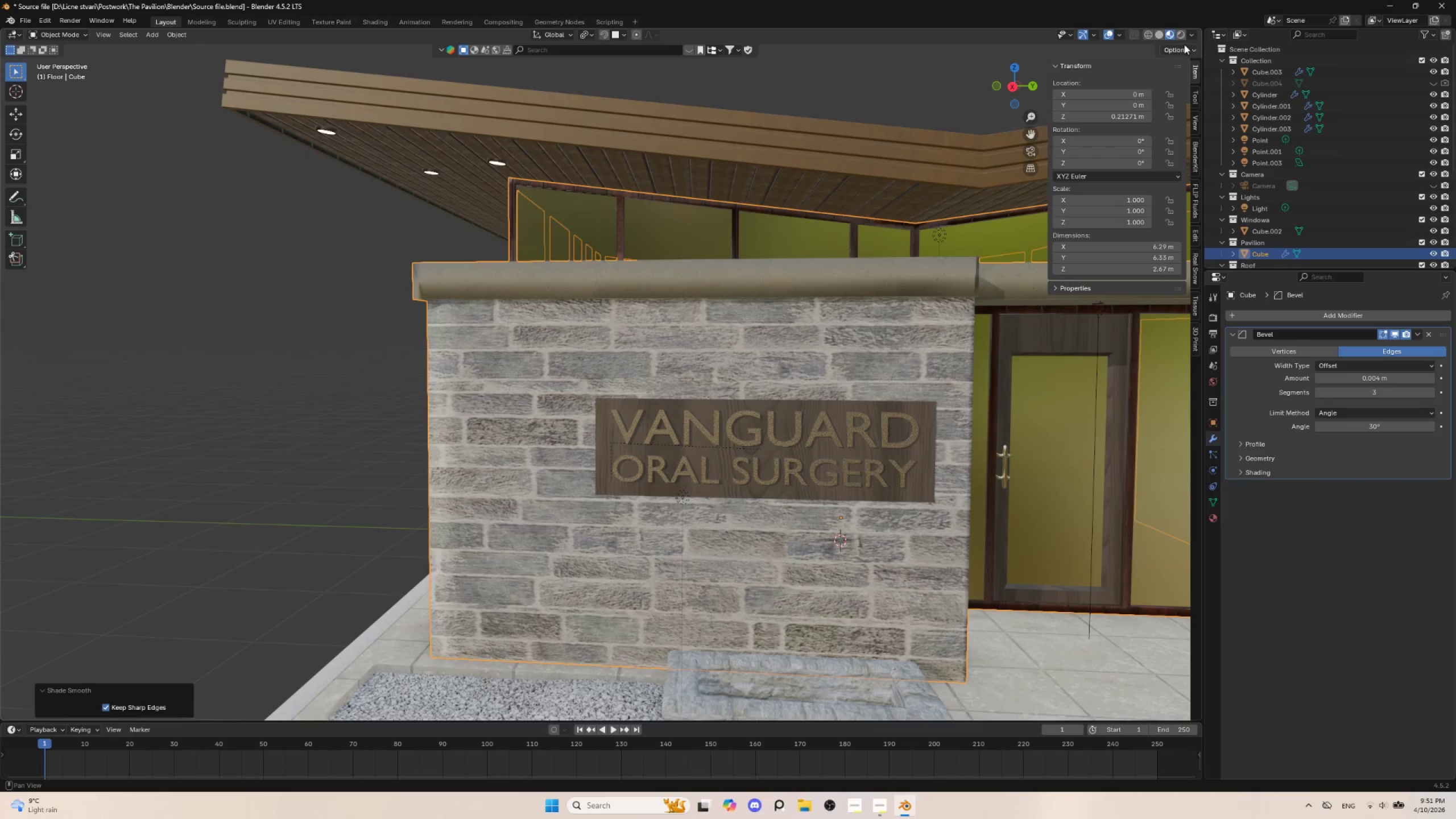 
left_click([1180, 34])
 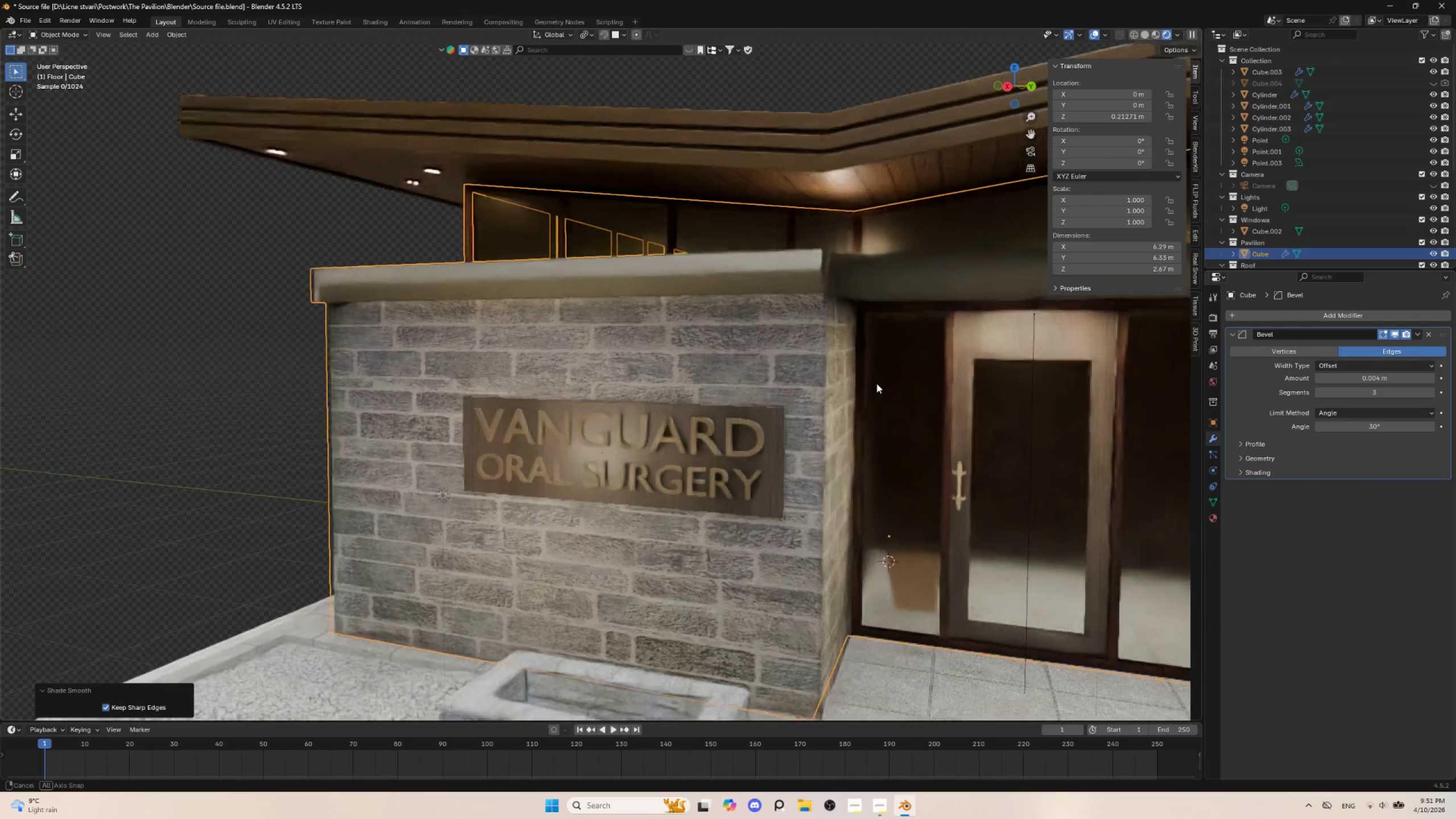 
scroll: coordinate [821, 425], scroll_direction: up, amount: 2.0
 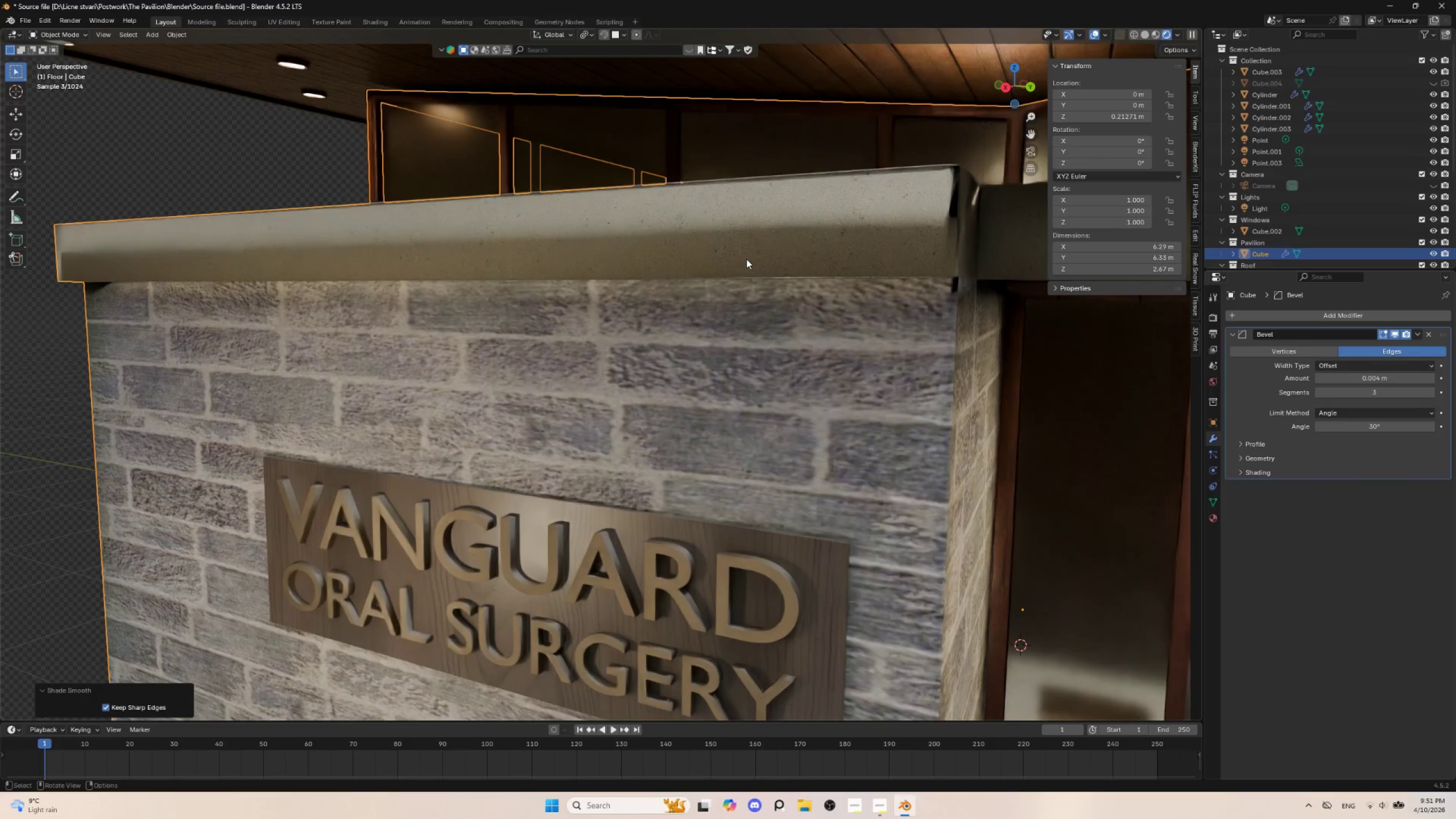 
left_click([748, 249])
 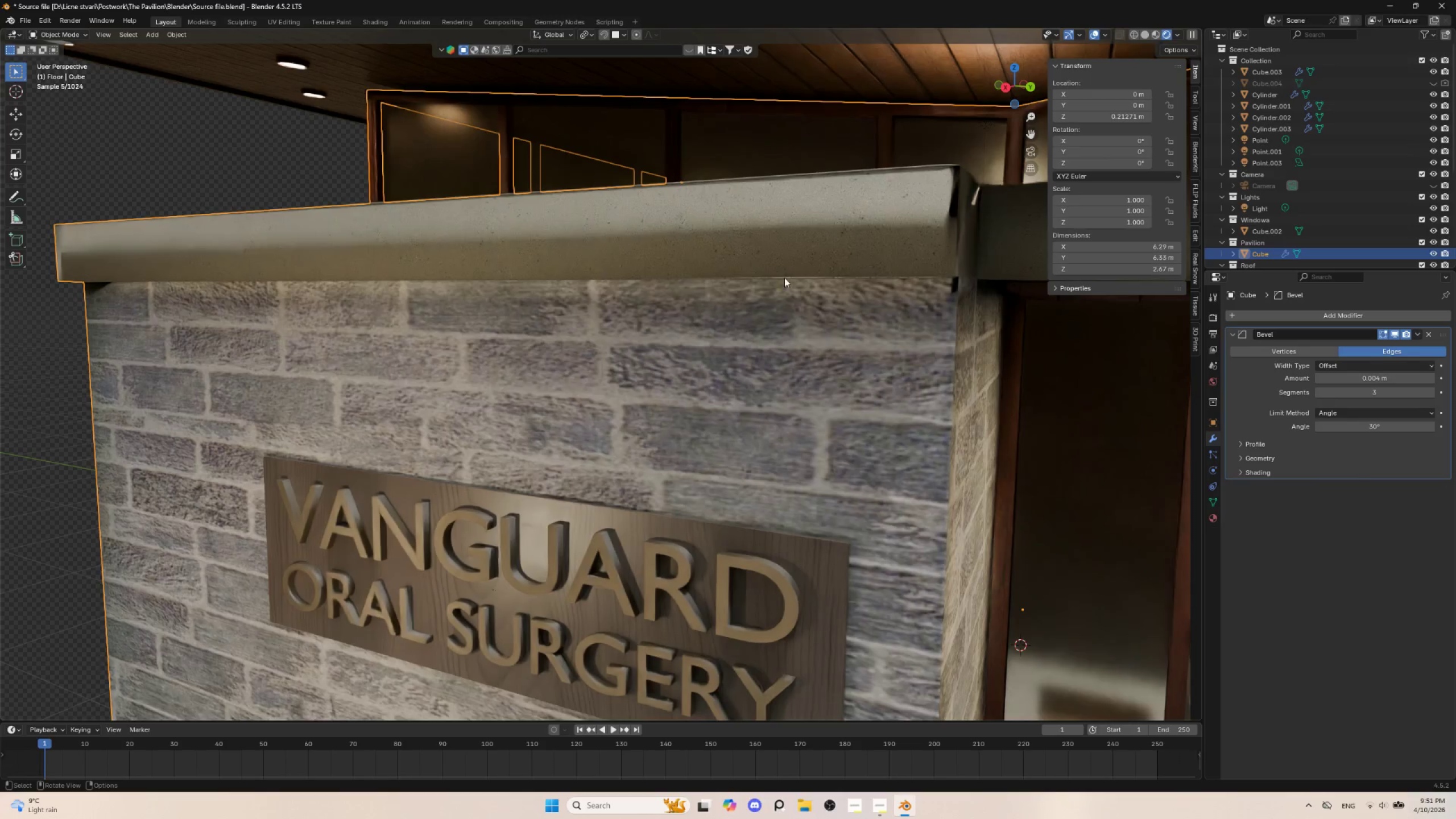 
mouse_move([813, 302])
 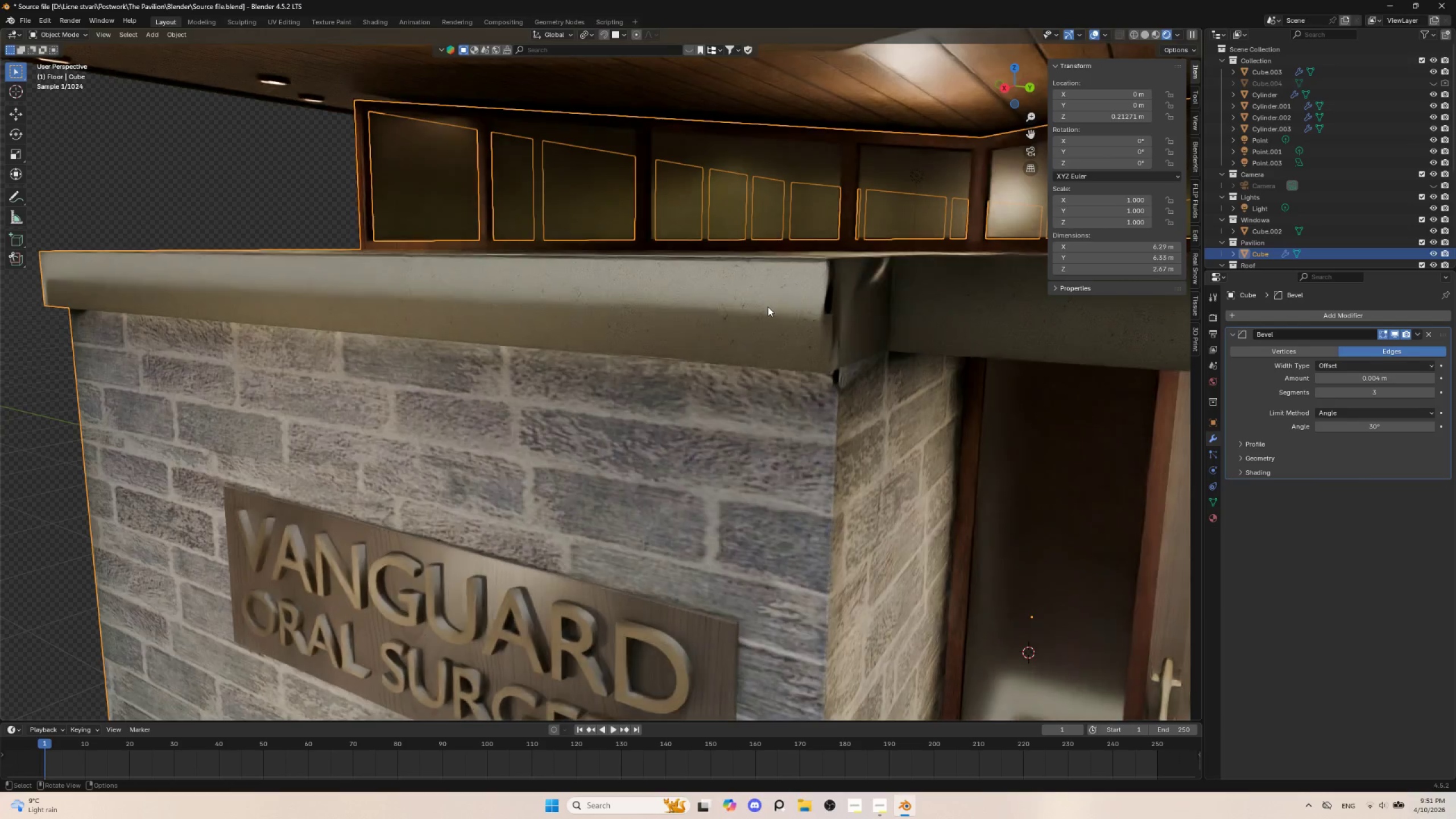 
right_click([768, 307])
 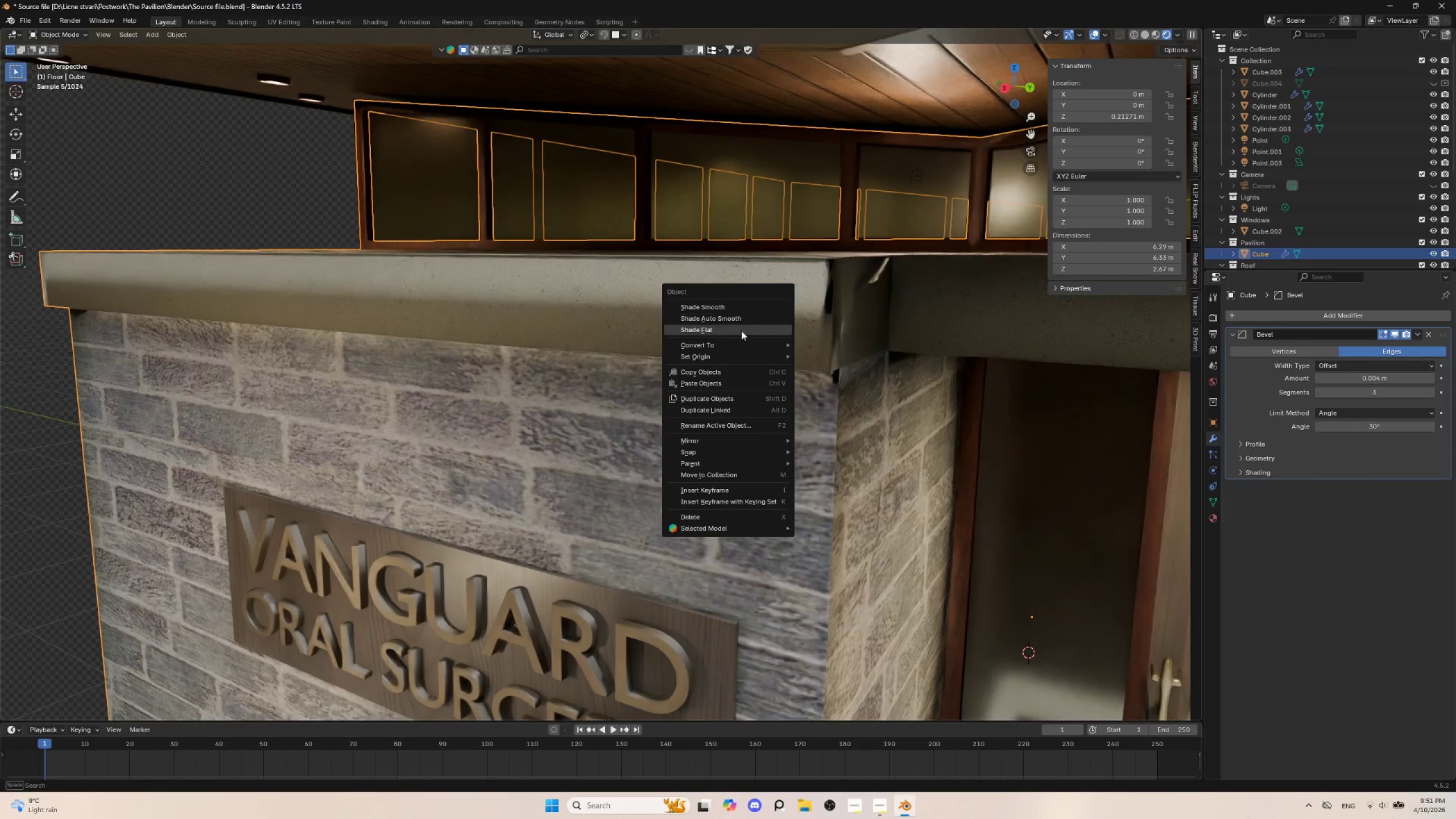 
left_click([740, 331])
 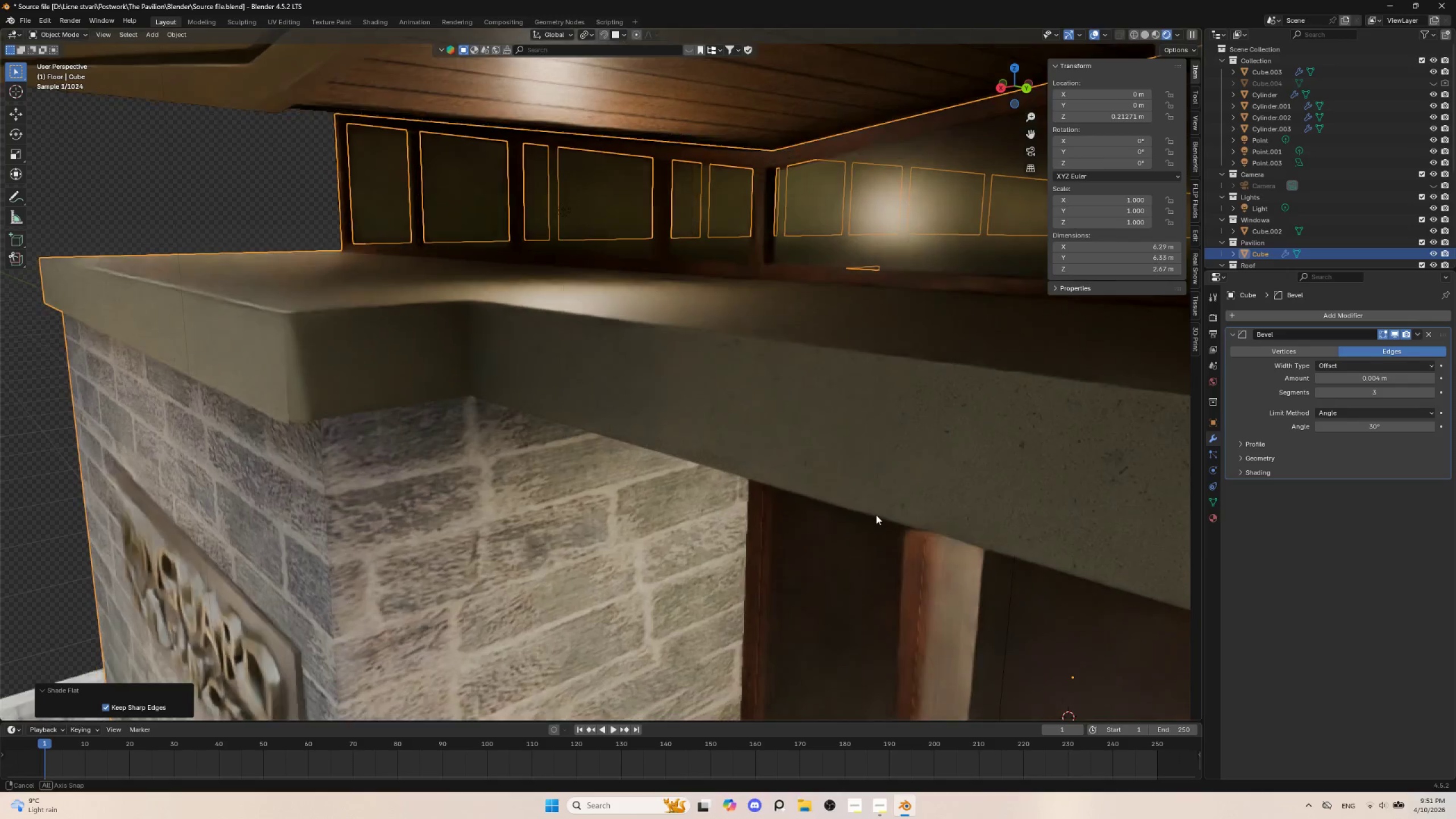 
wait(5.72)
 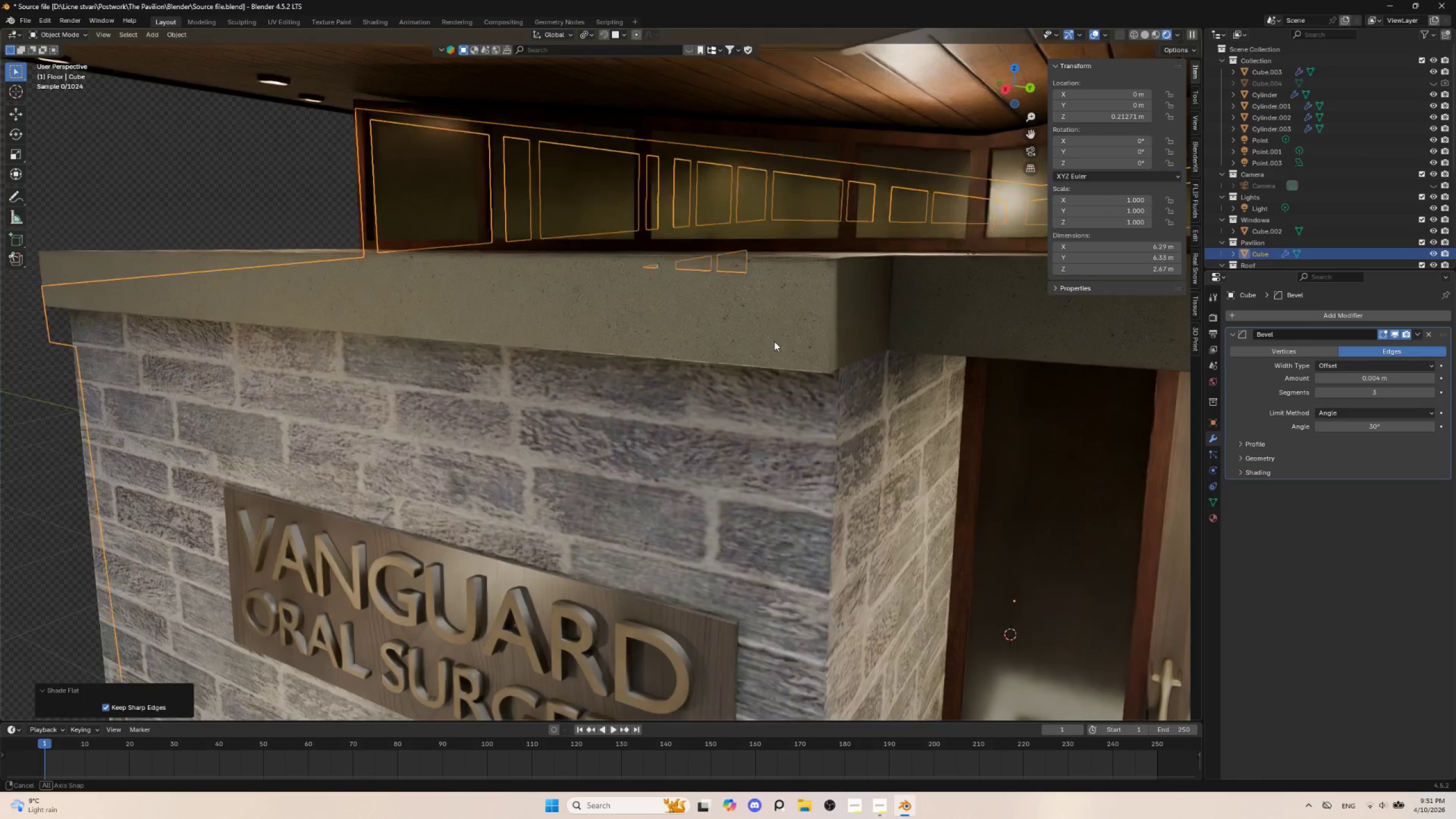 
right_click([355, 383])
 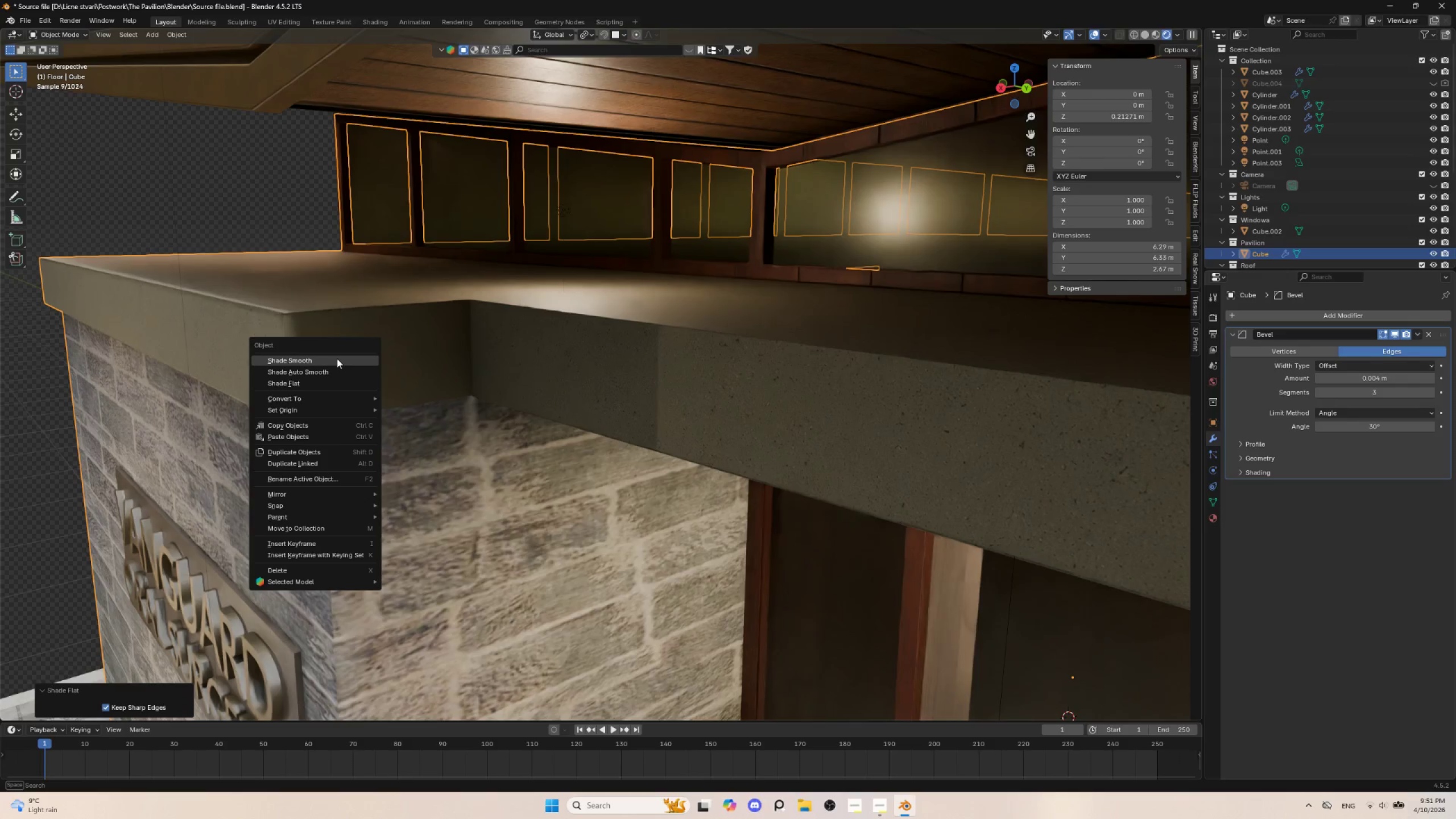 
left_click([337, 358])
 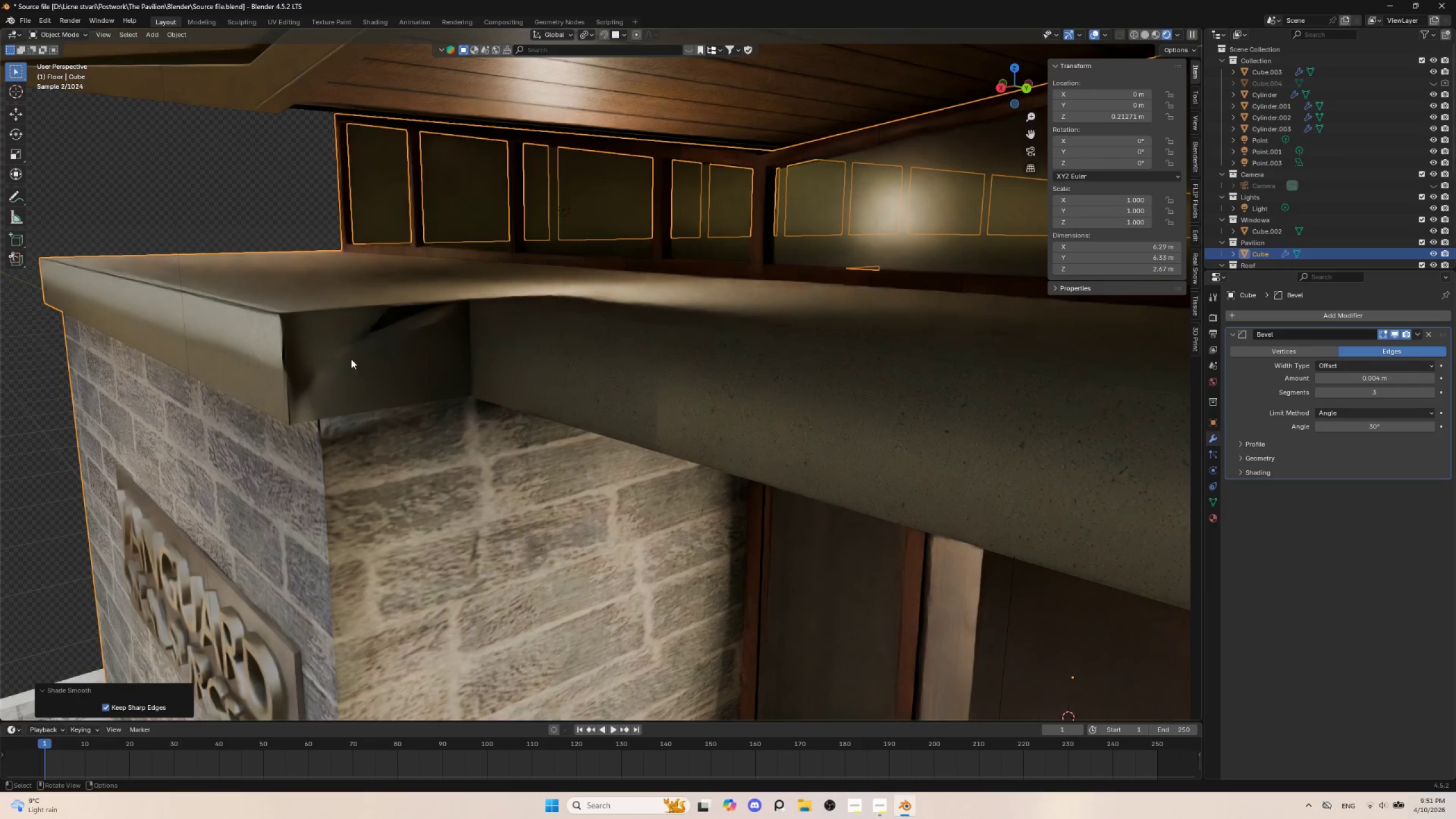 
right_click([348, 357])
 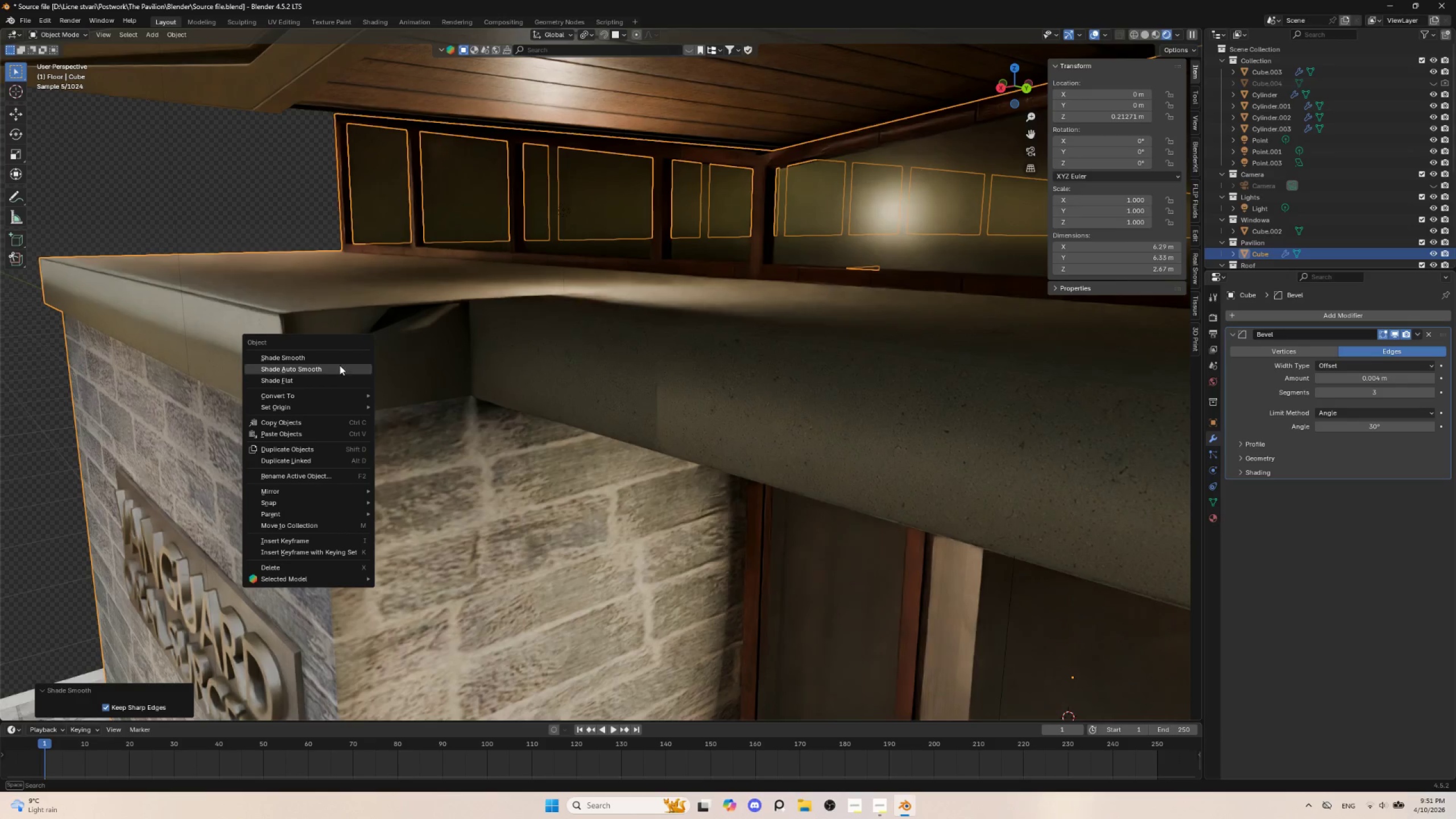 
left_click([339, 366])
 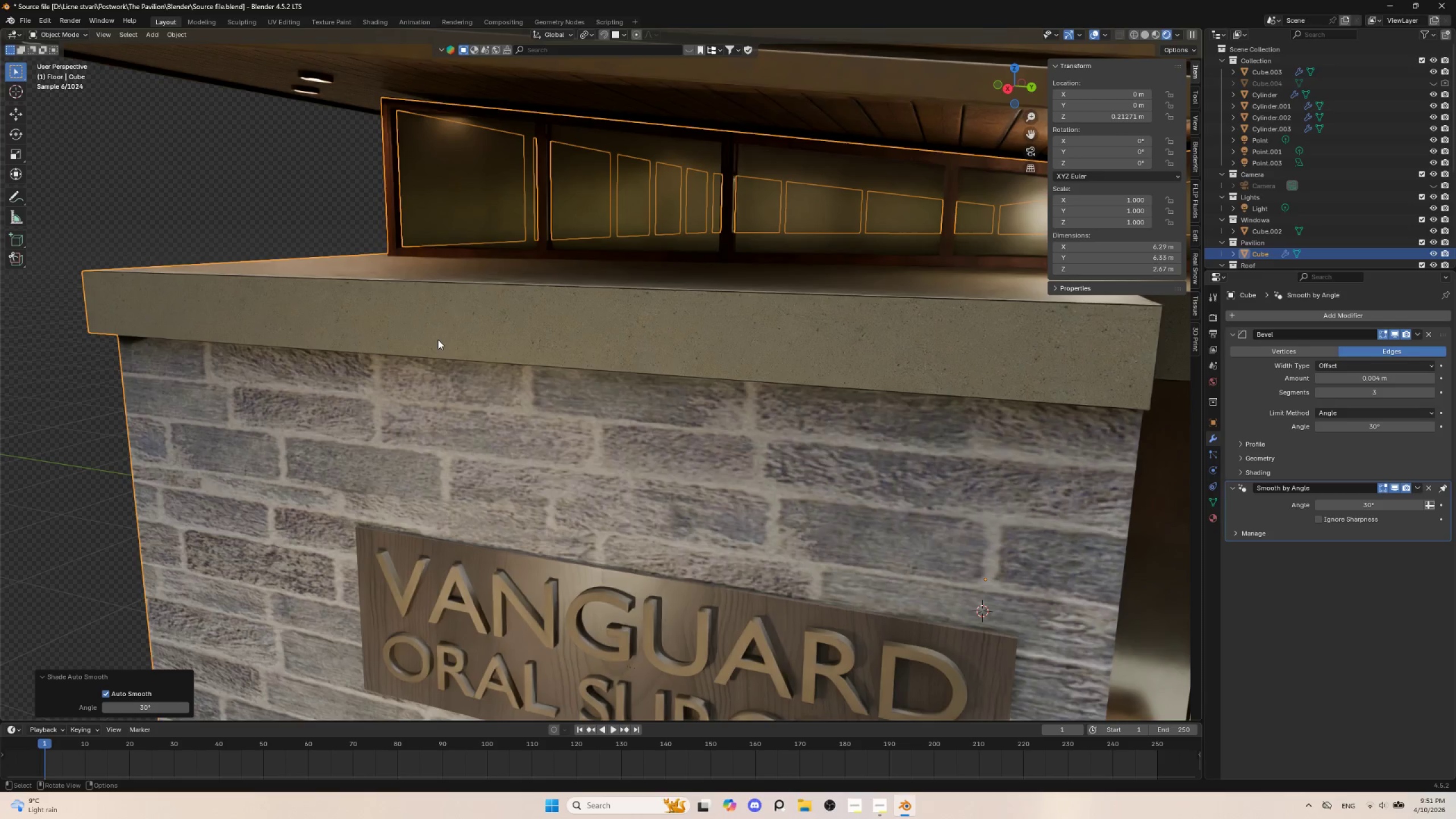 
right_click([446, 335])
 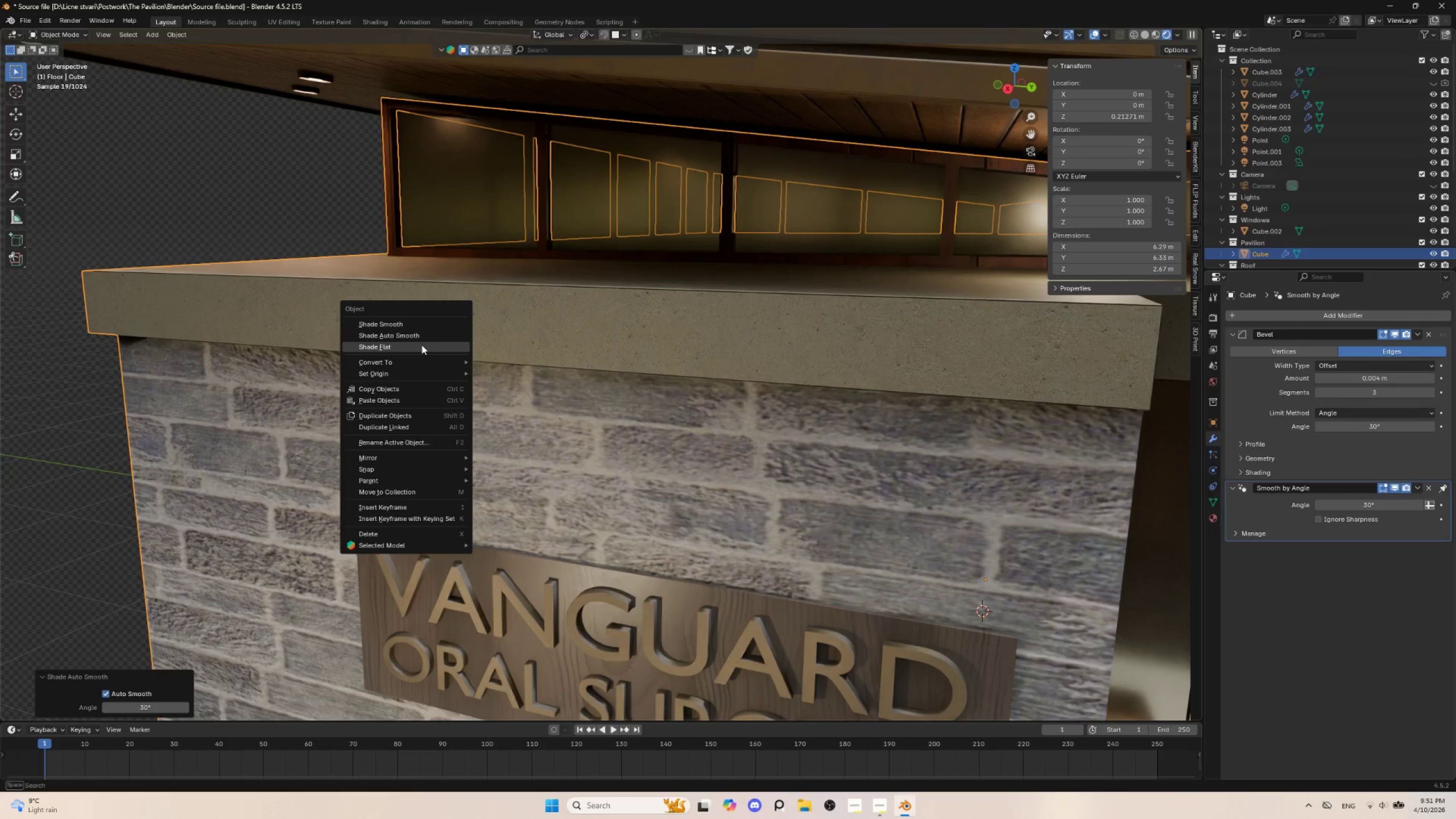 
left_click([421, 347])
 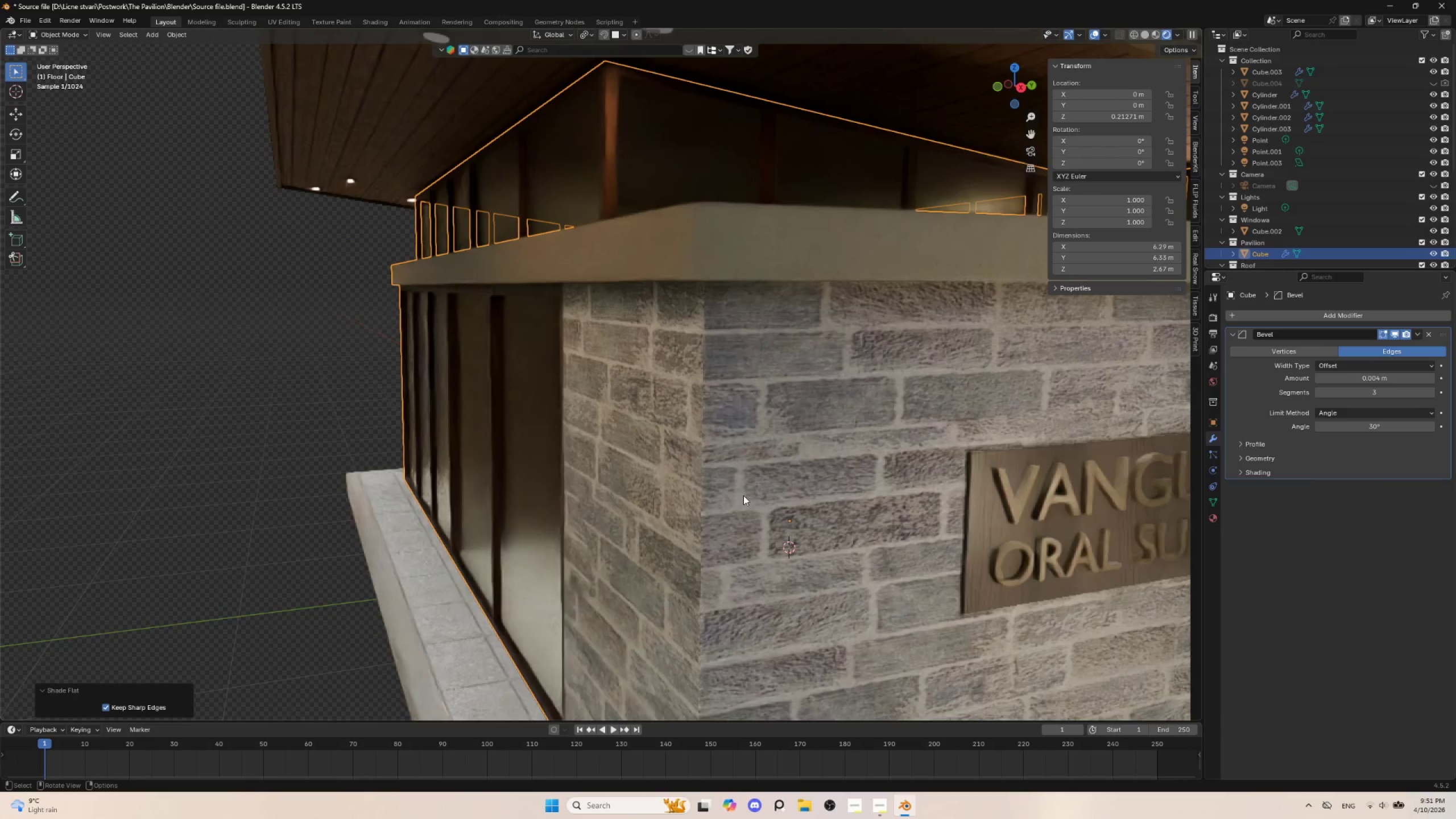 
left_click([204, 428])
 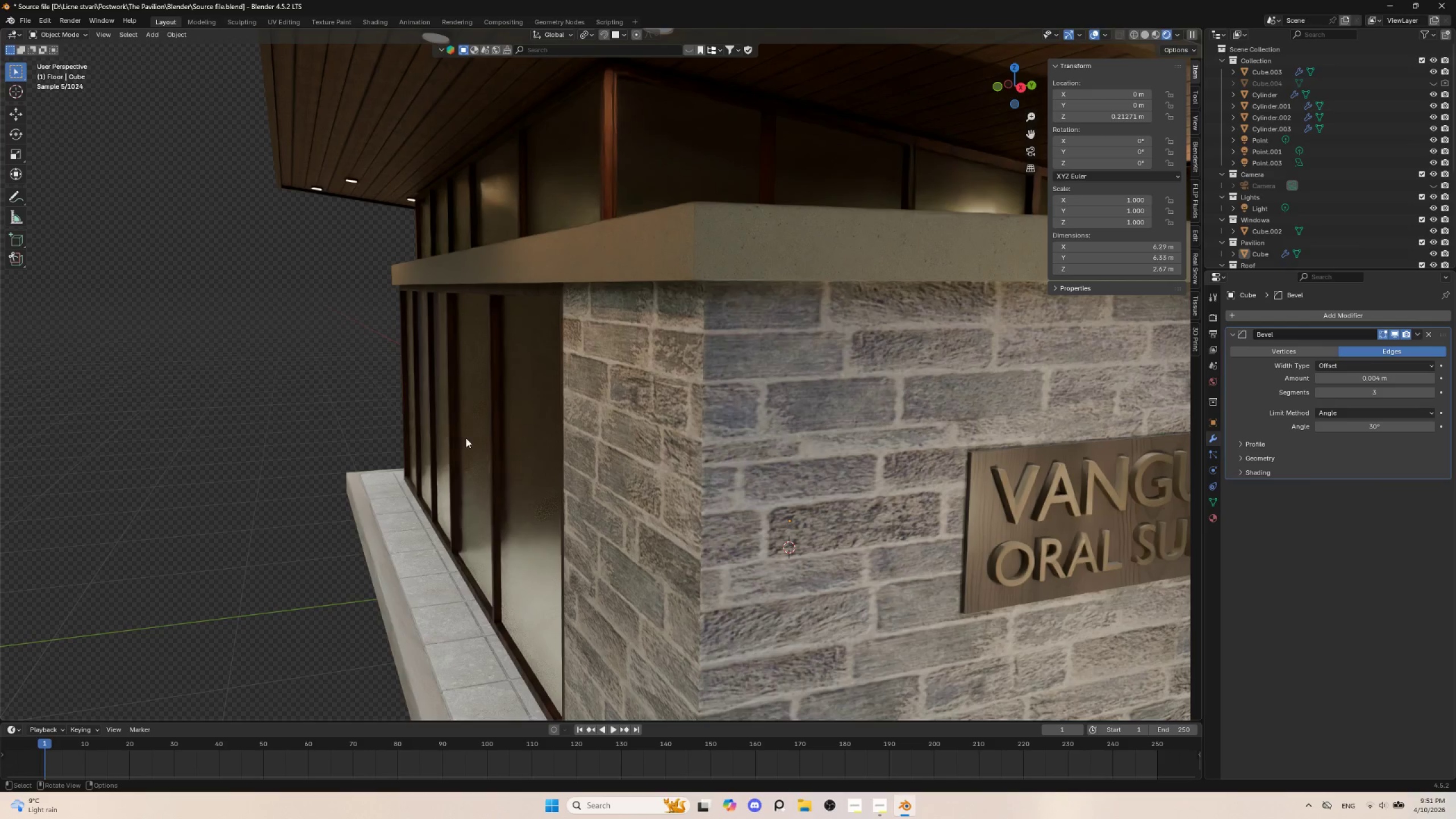 
scroll: coordinate [467, 442], scroll_direction: down, amount: 3.0
 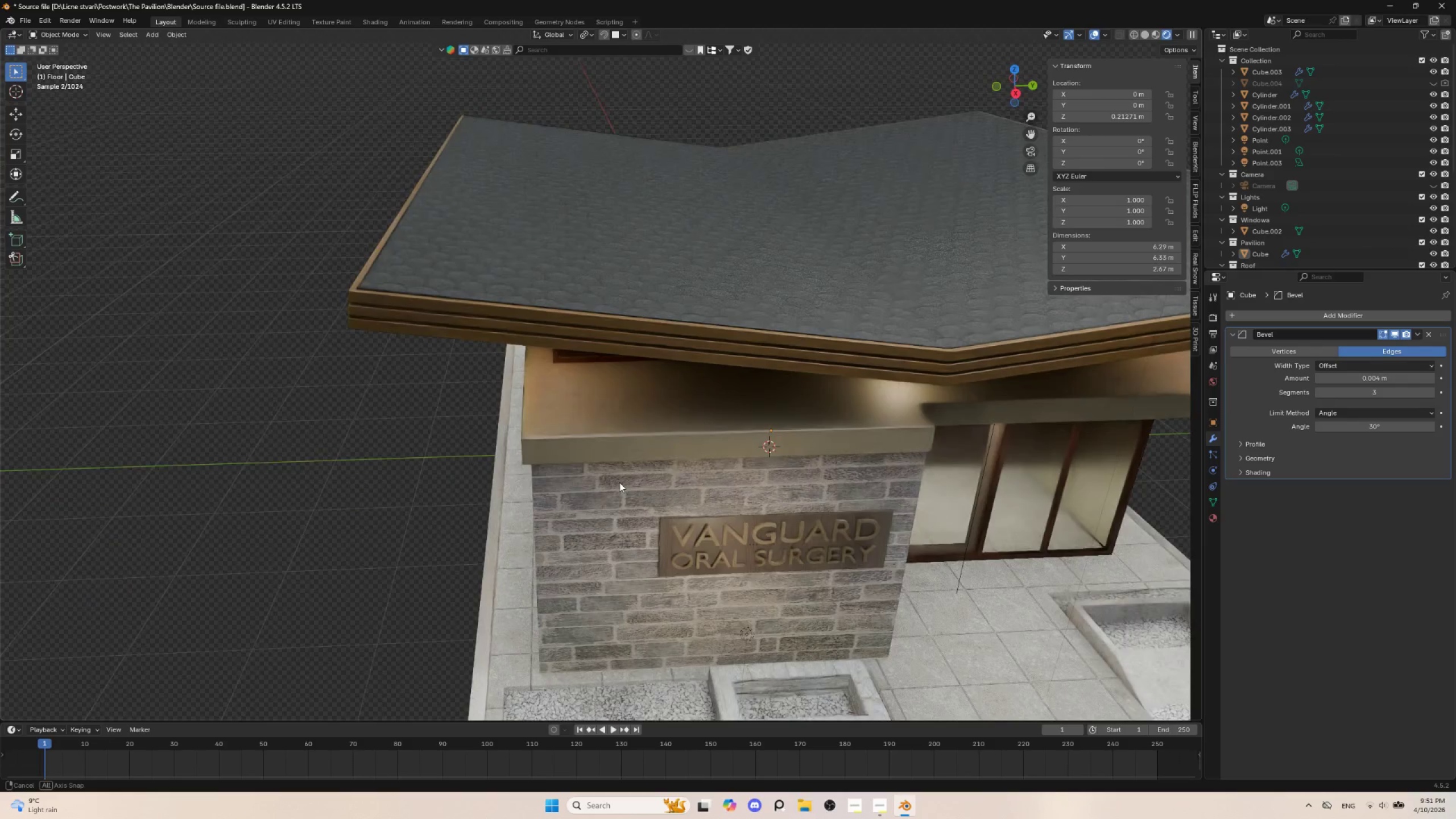 
scroll: coordinate [787, 477], scroll_direction: up, amount: 2.0
 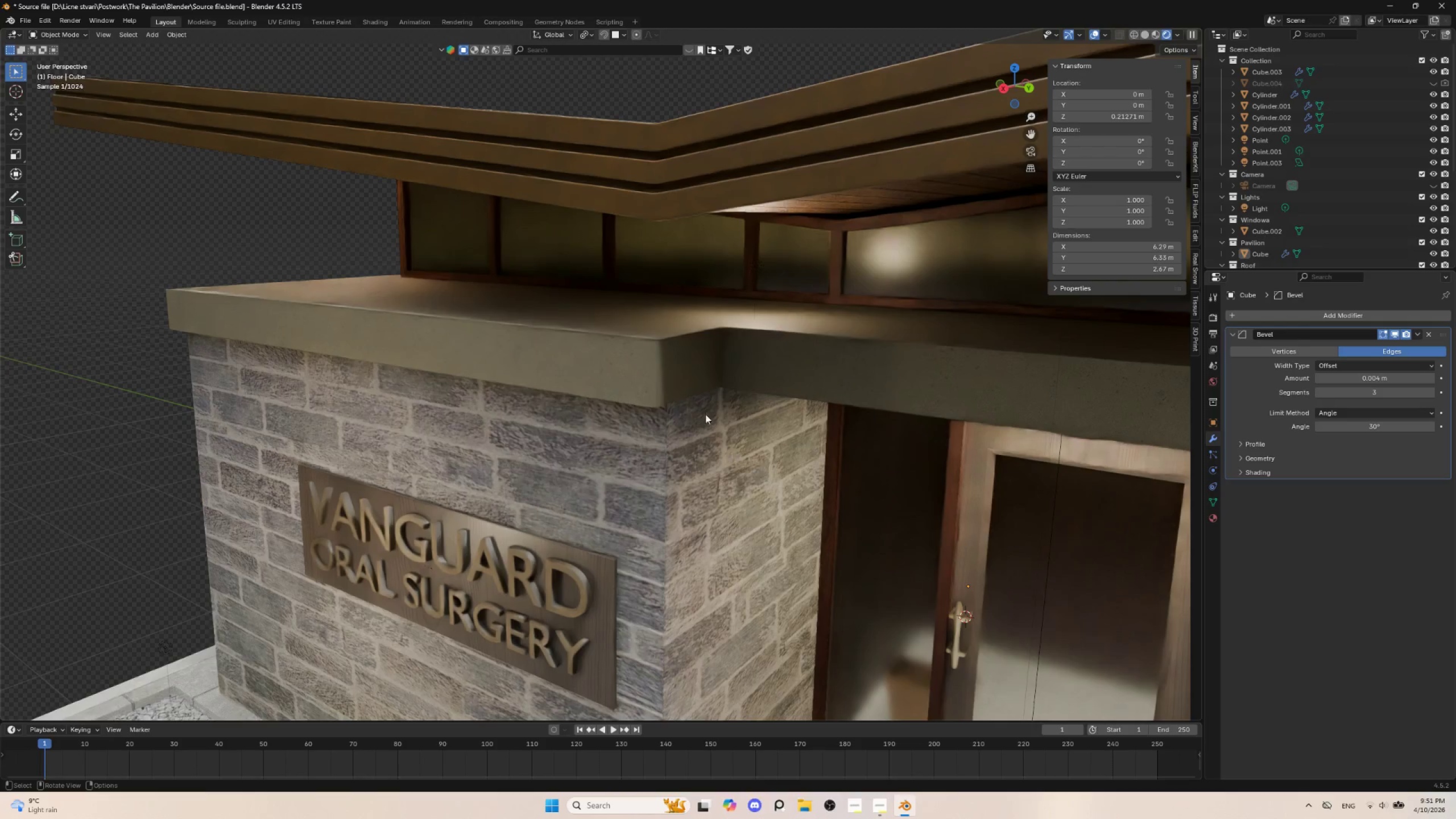 
left_click([667, 369])
 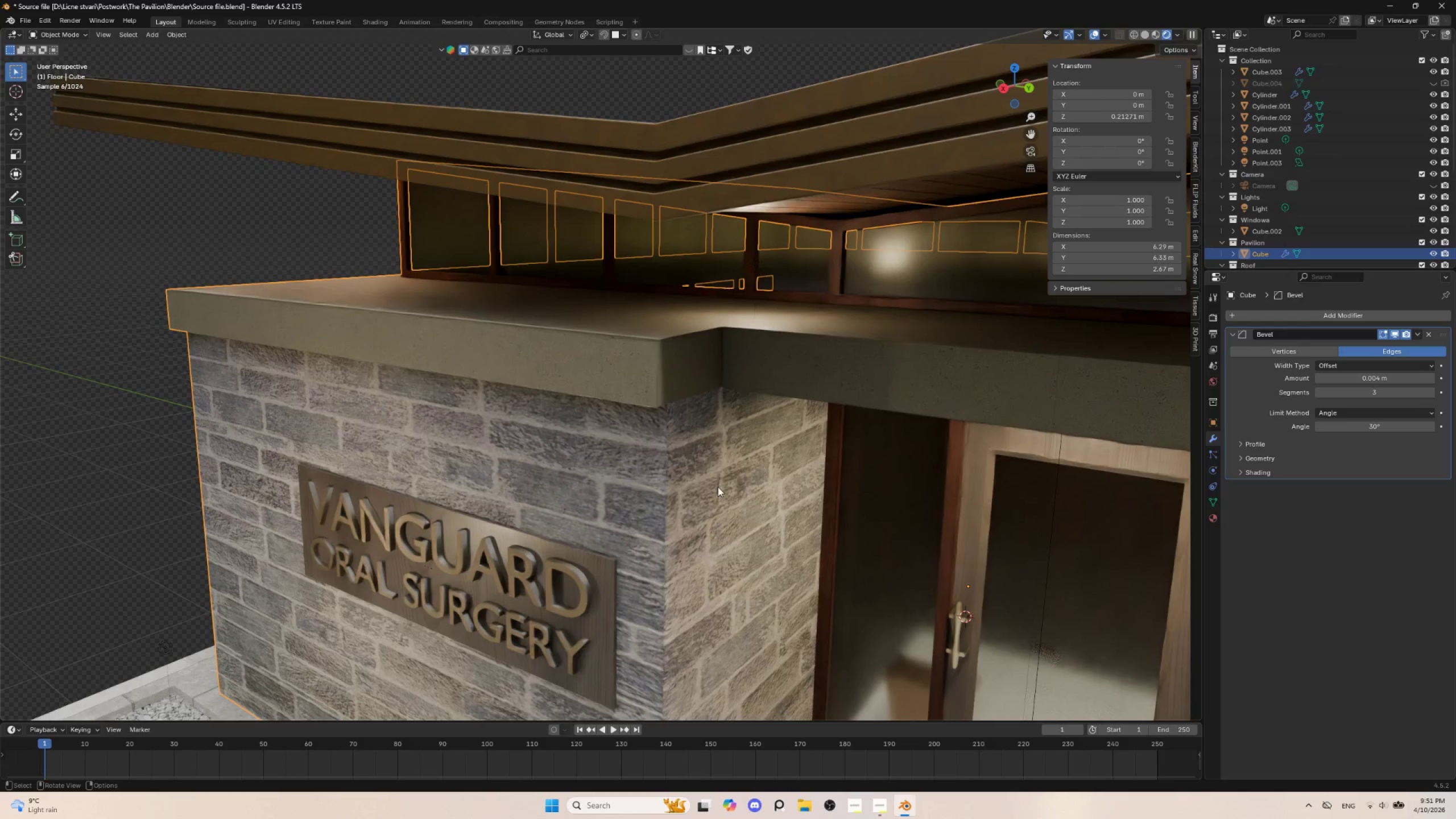 
scroll: coordinate [718, 488], scroll_direction: up, amount: 2.0
 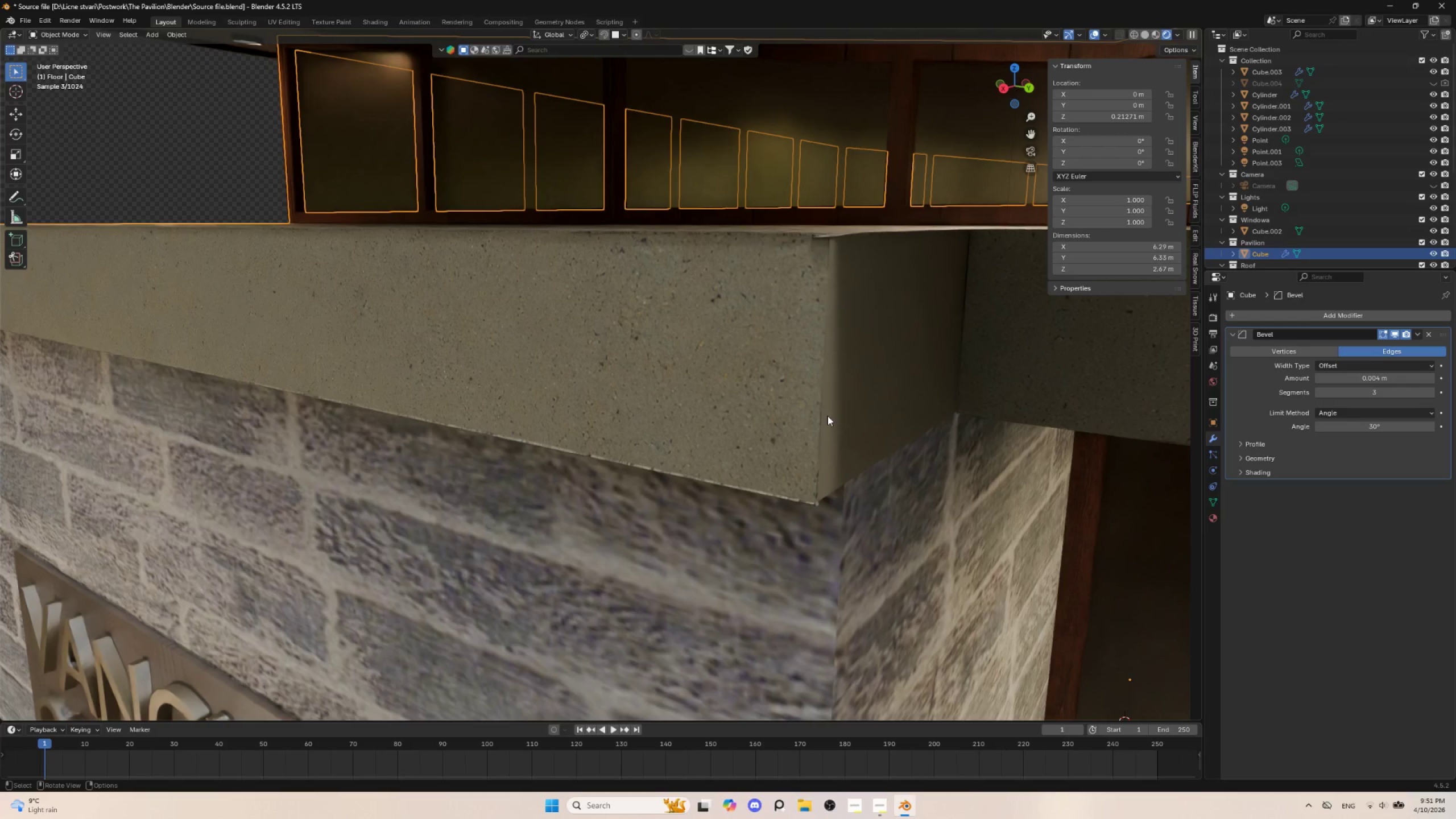 
key(Tab)
 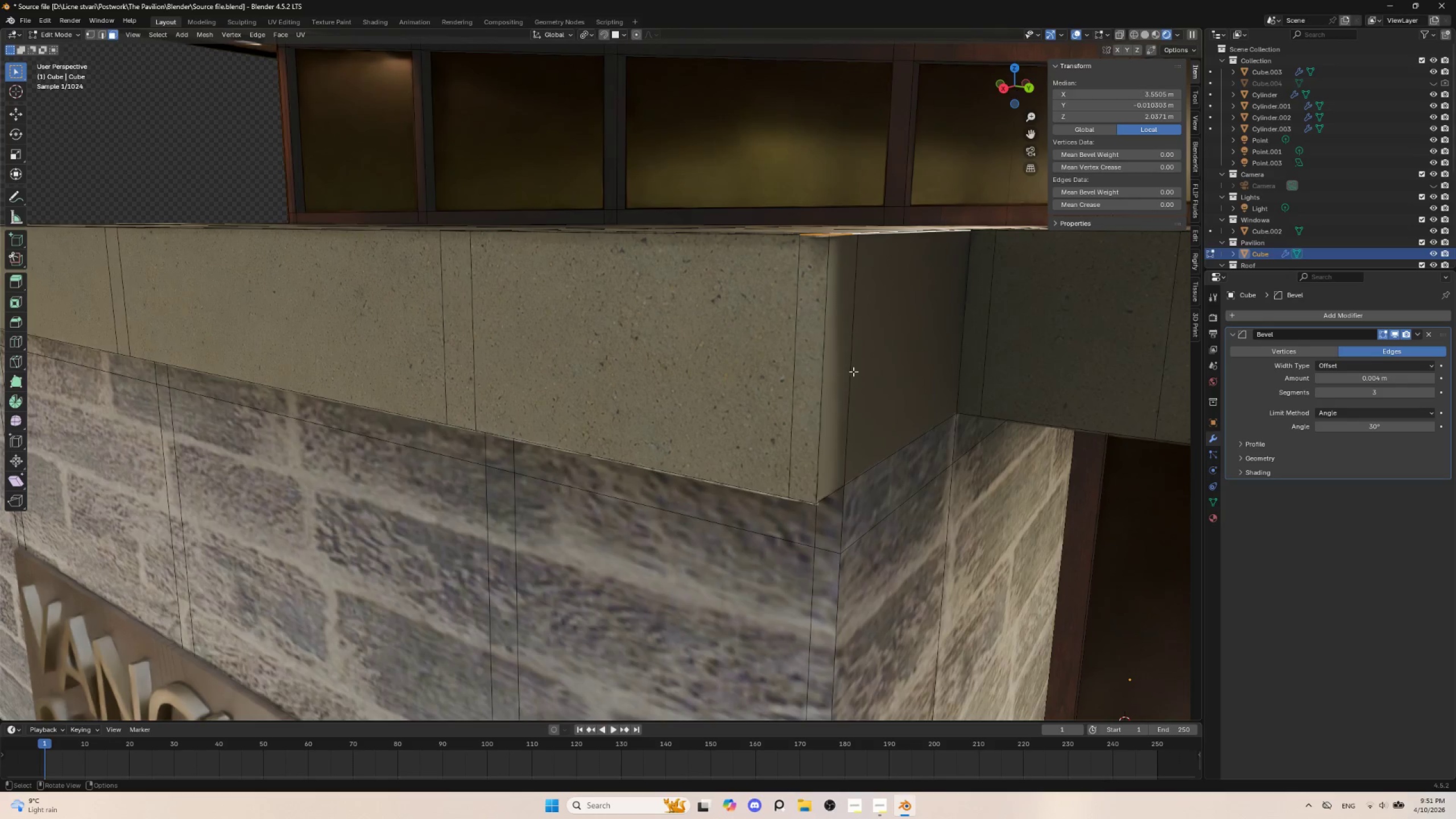 
left_click([859, 365])
 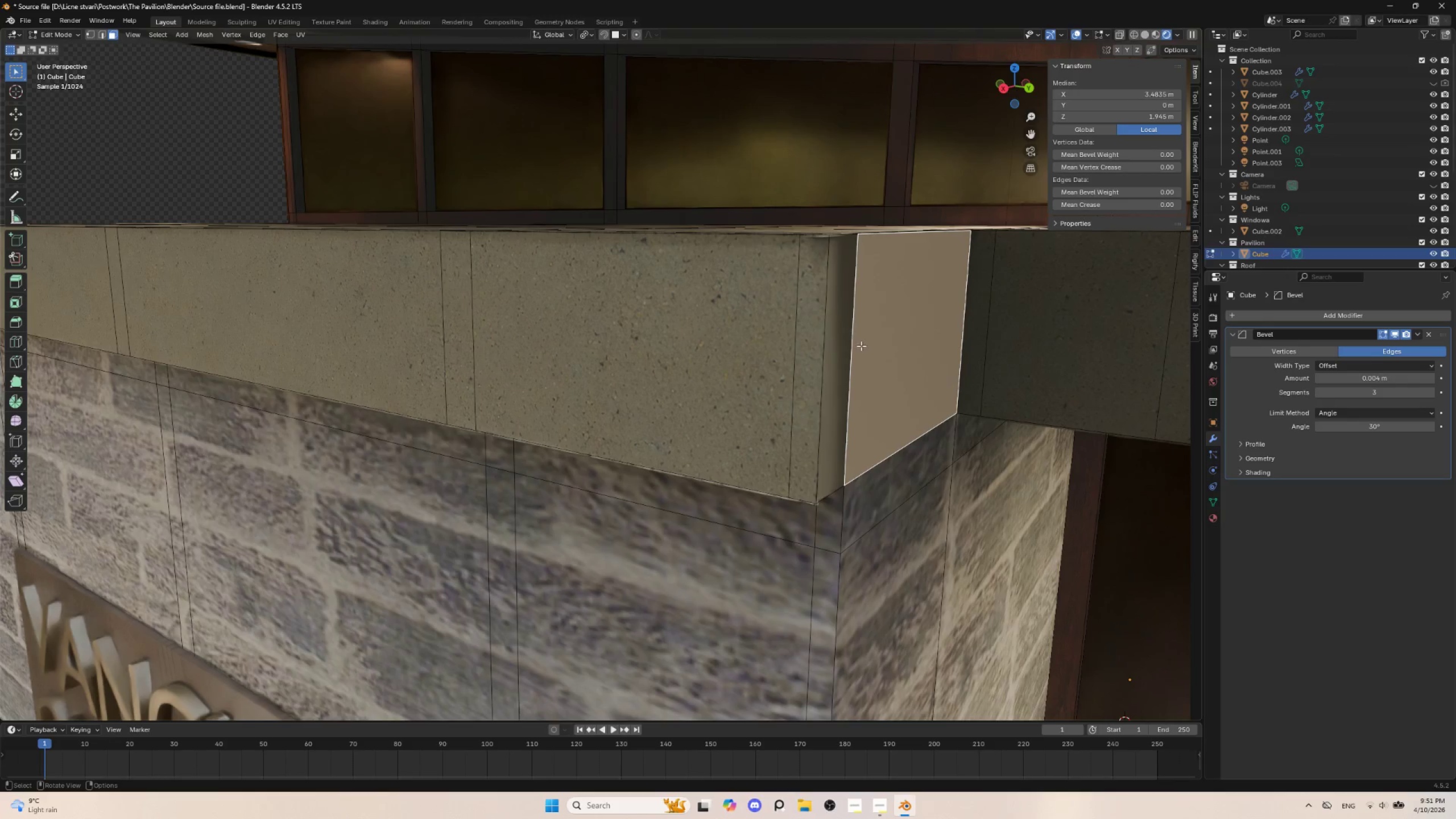 
hold_key(key=ShiftLeft, duration=0.73)
left_click([838, 321])
 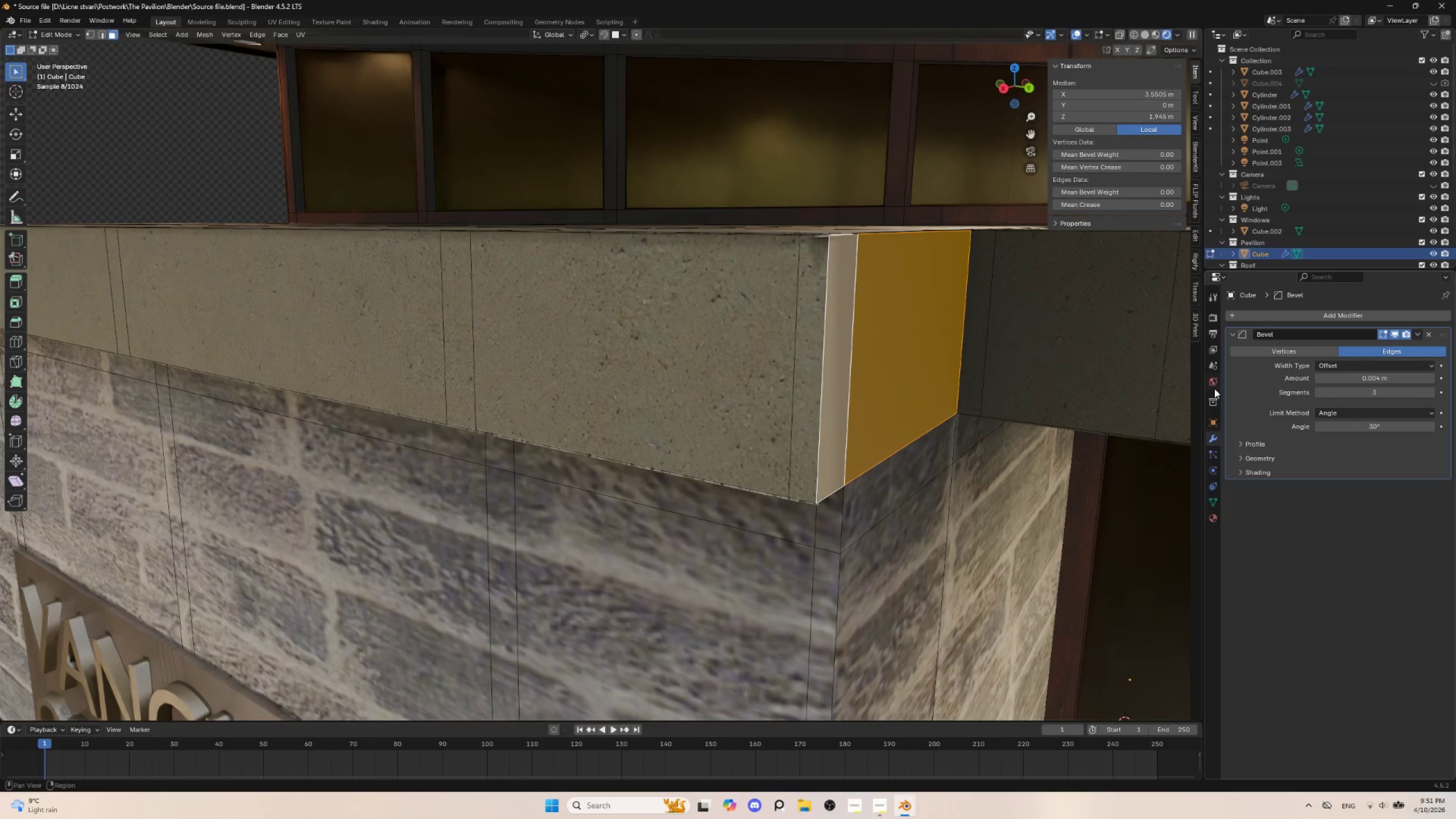 
left_click([1211, 516])
 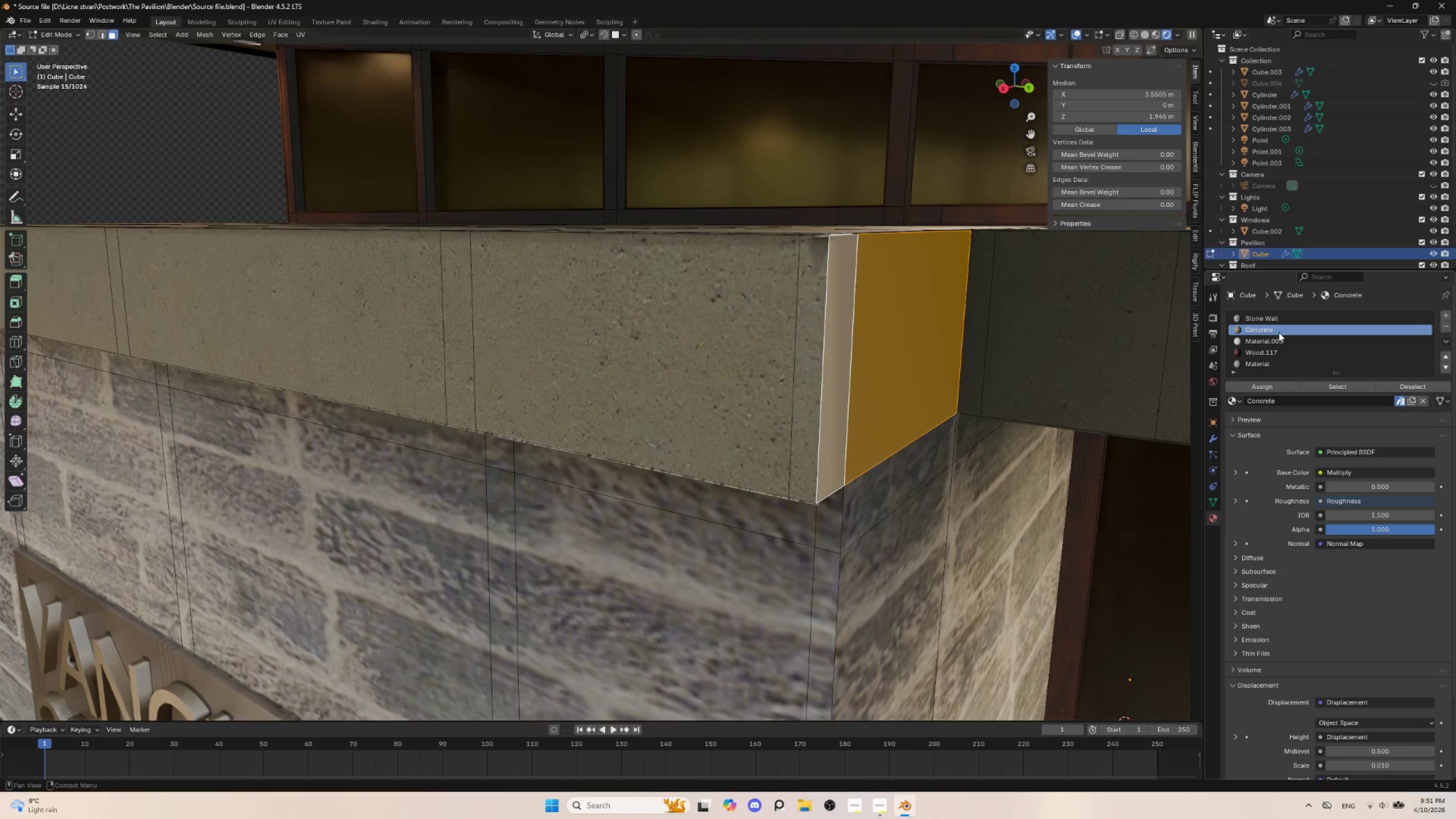 
left_click([1279, 332])
 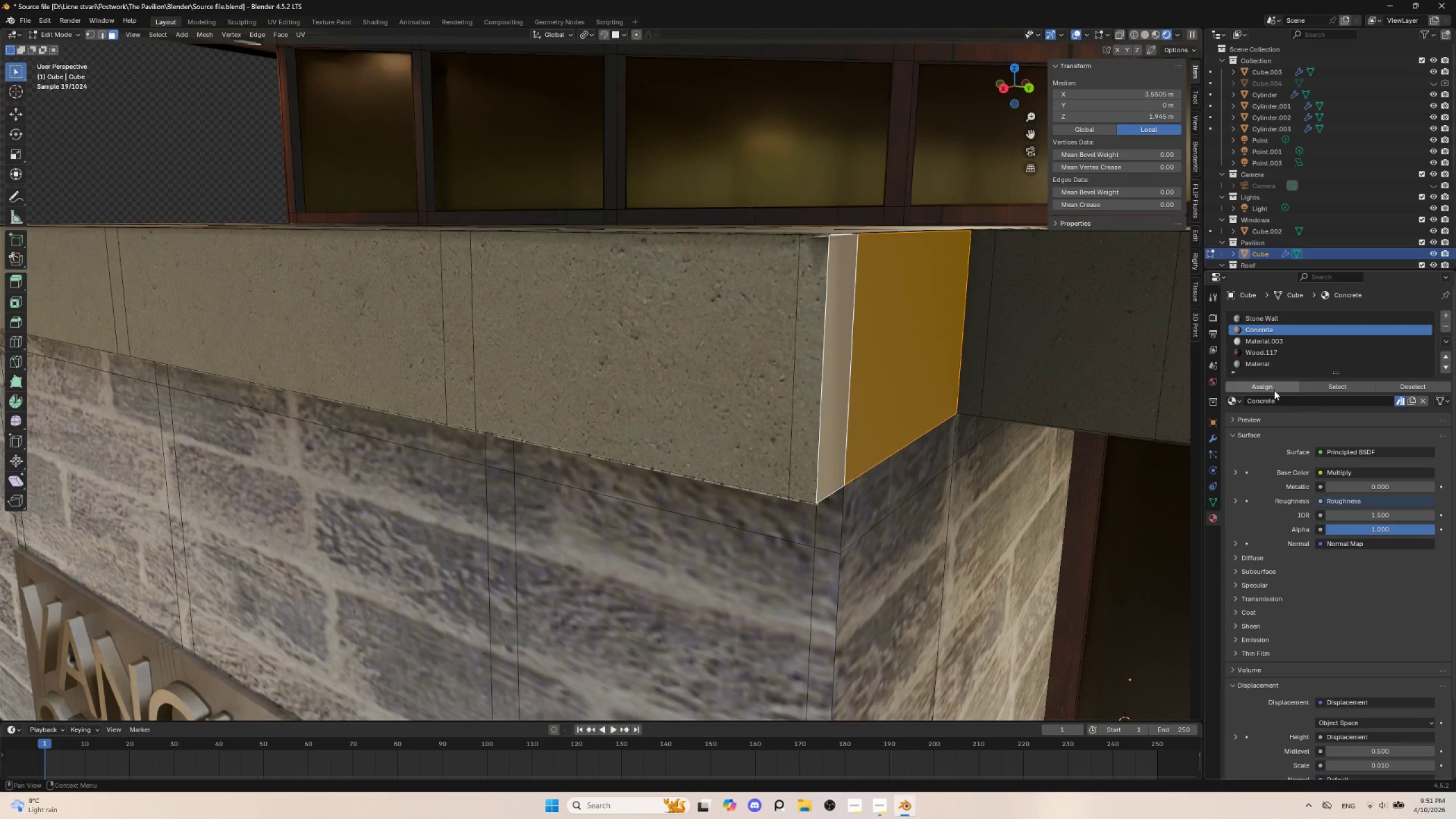 
left_click([1274, 390])
 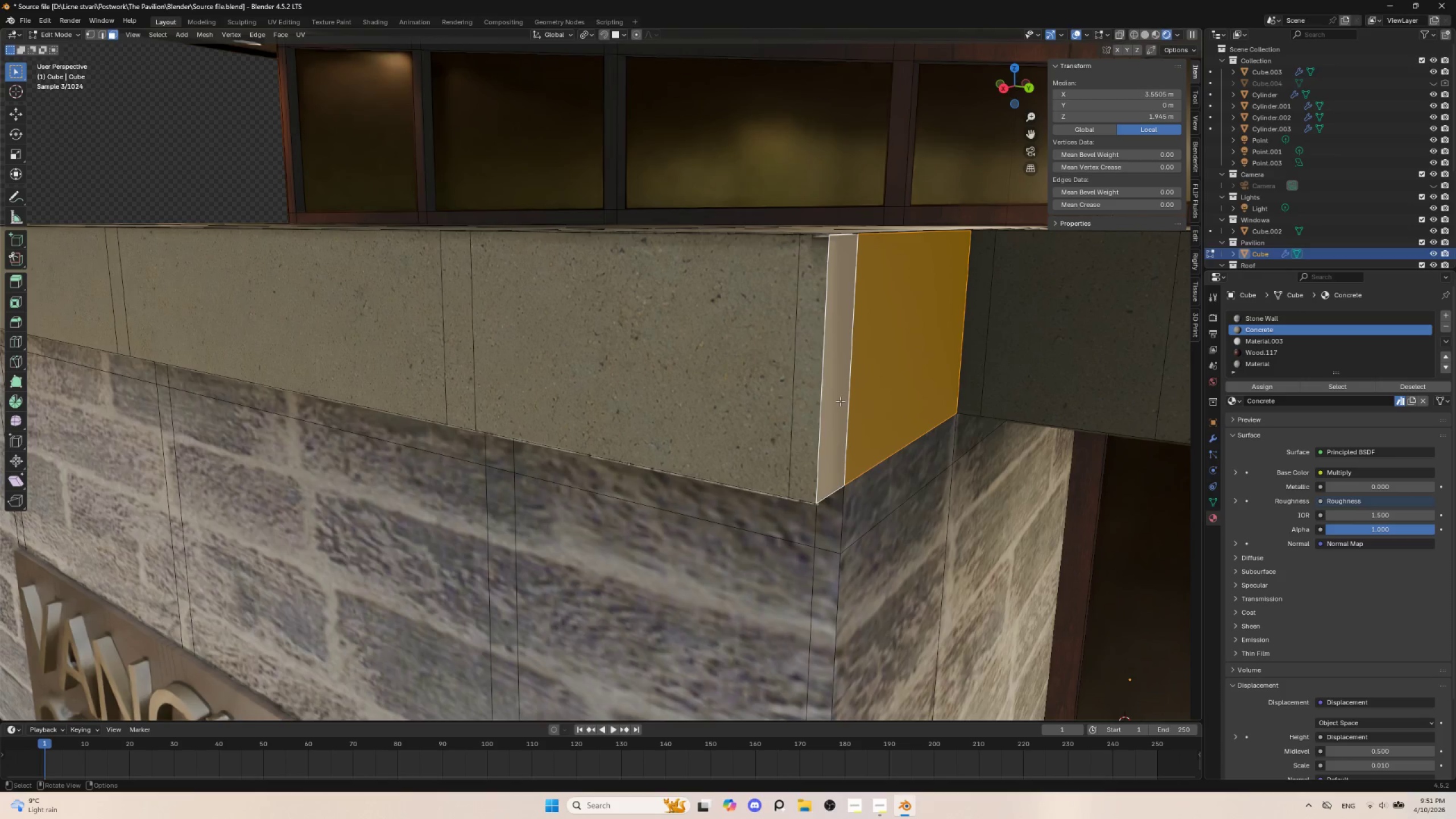 
key(Tab)
 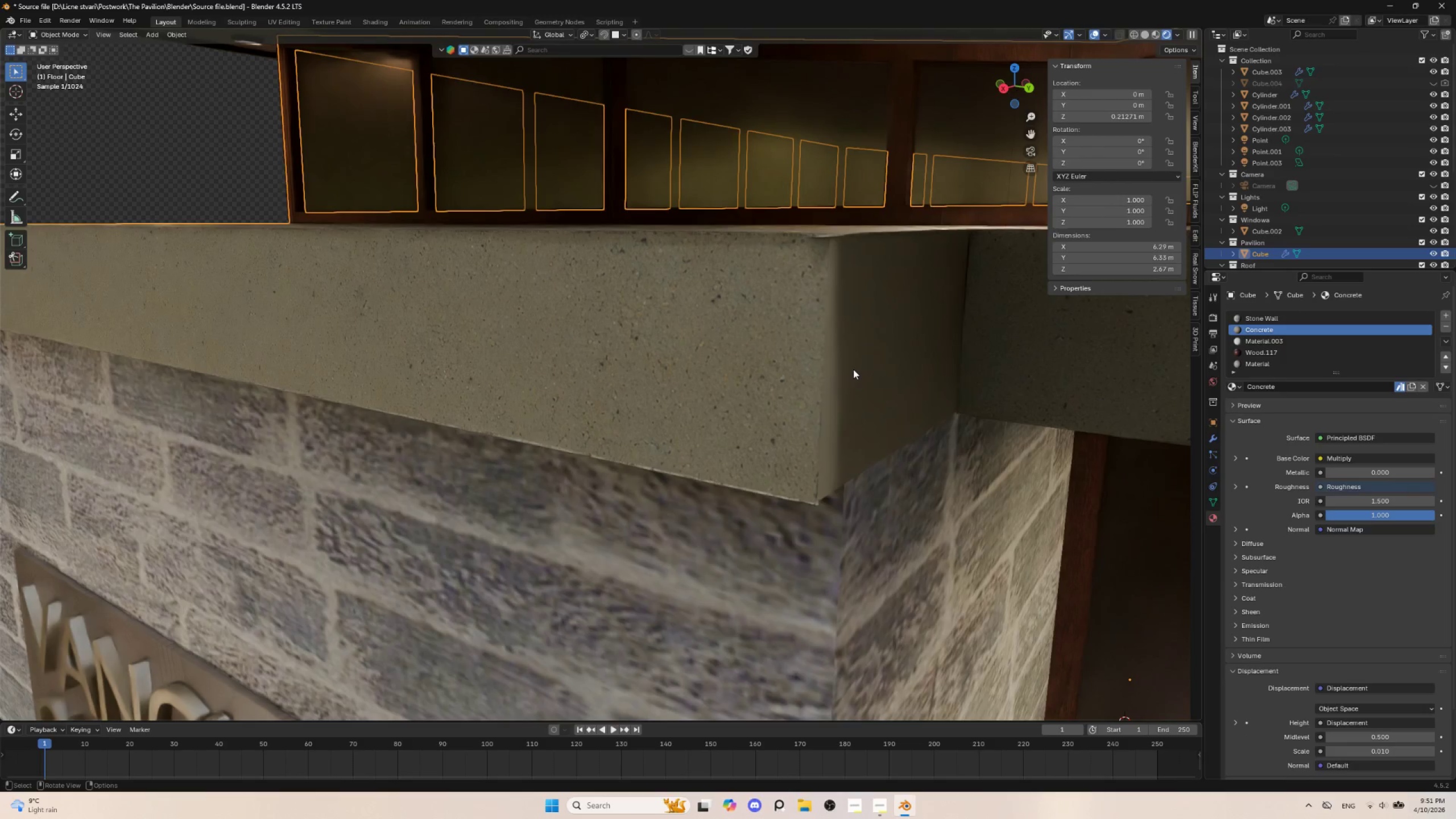 
key(Tab)
 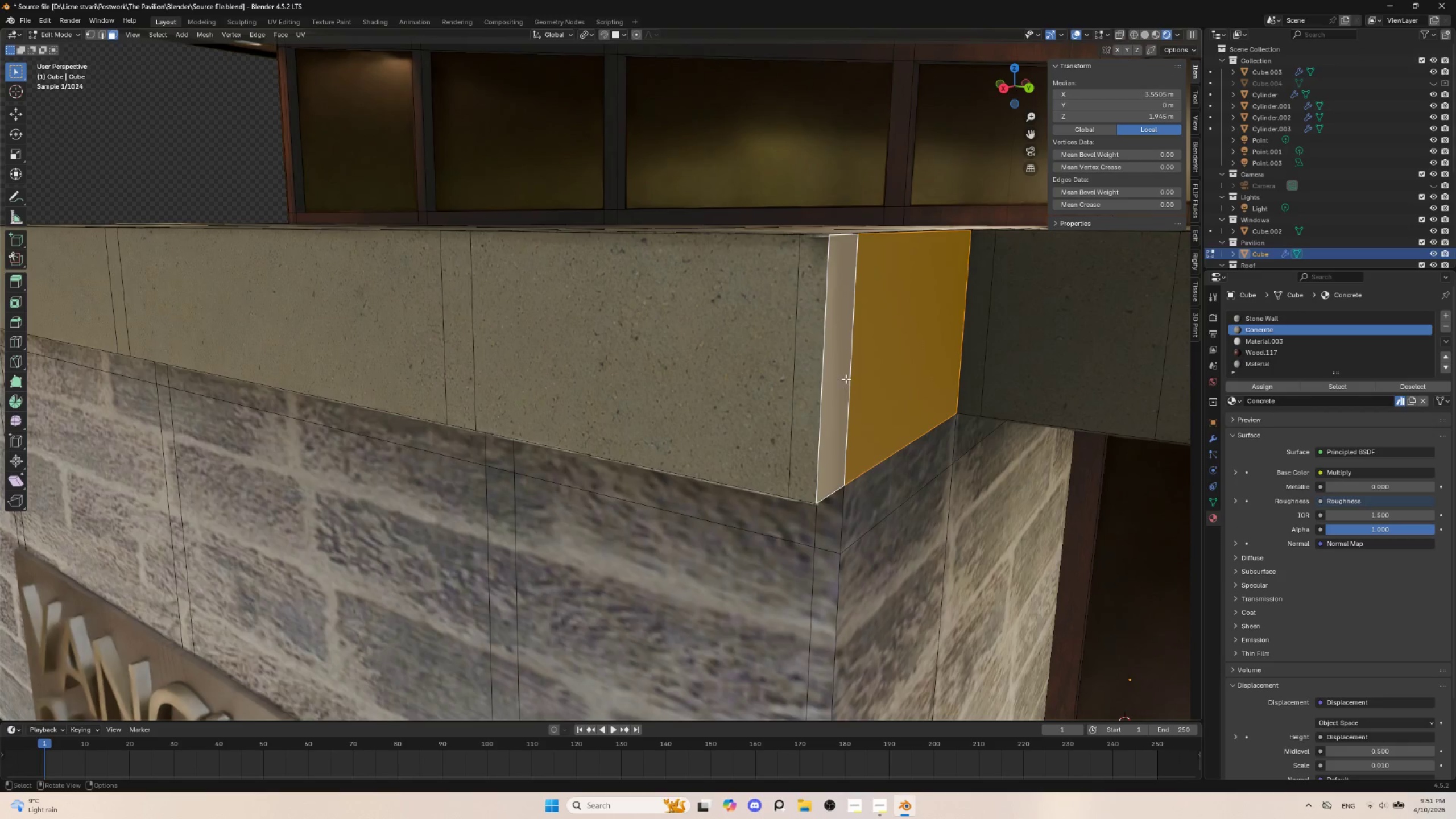 
key(Tab)
 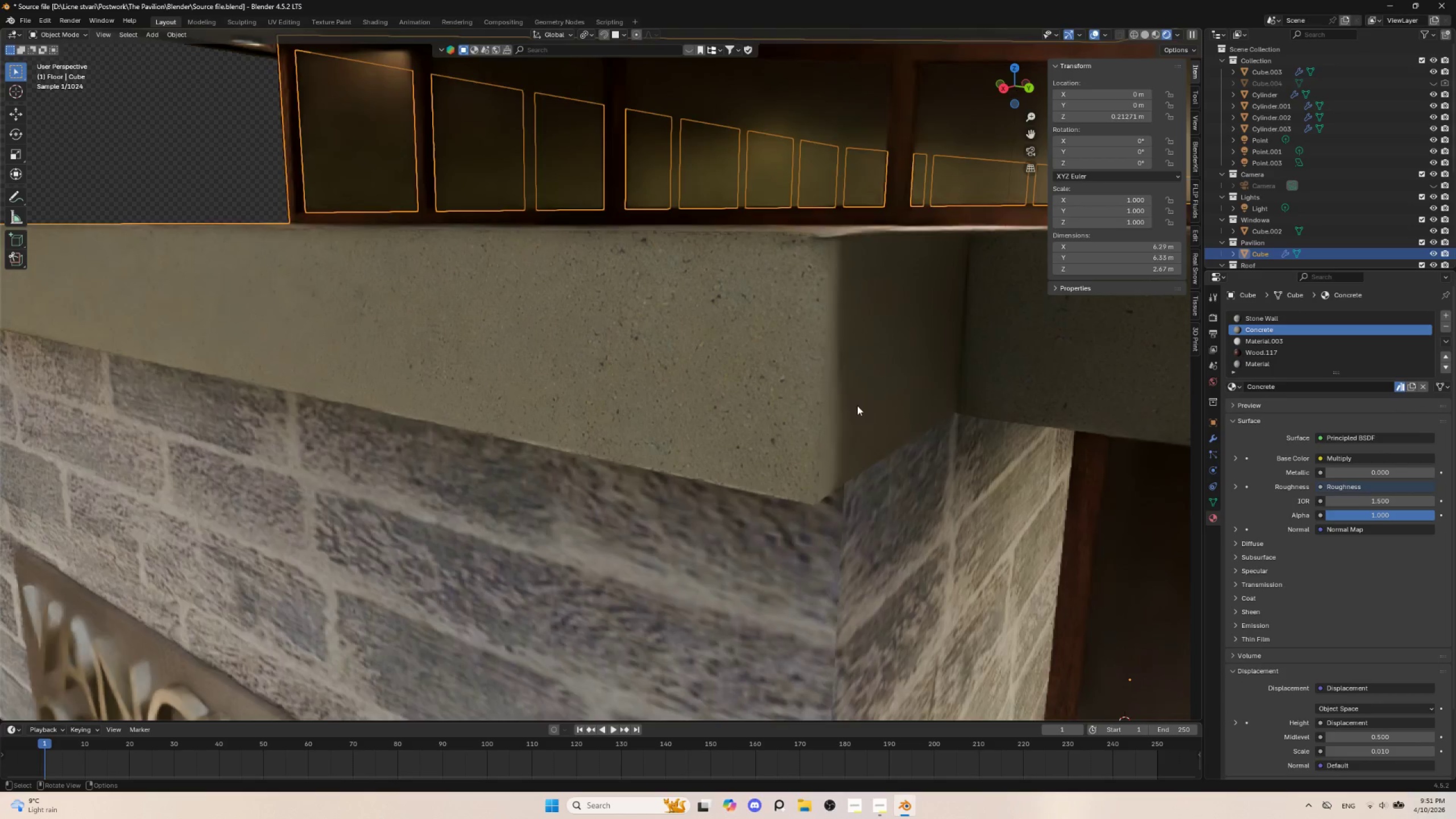 
scroll: coordinate [859, 420], scroll_direction: down, amount: 3.0
 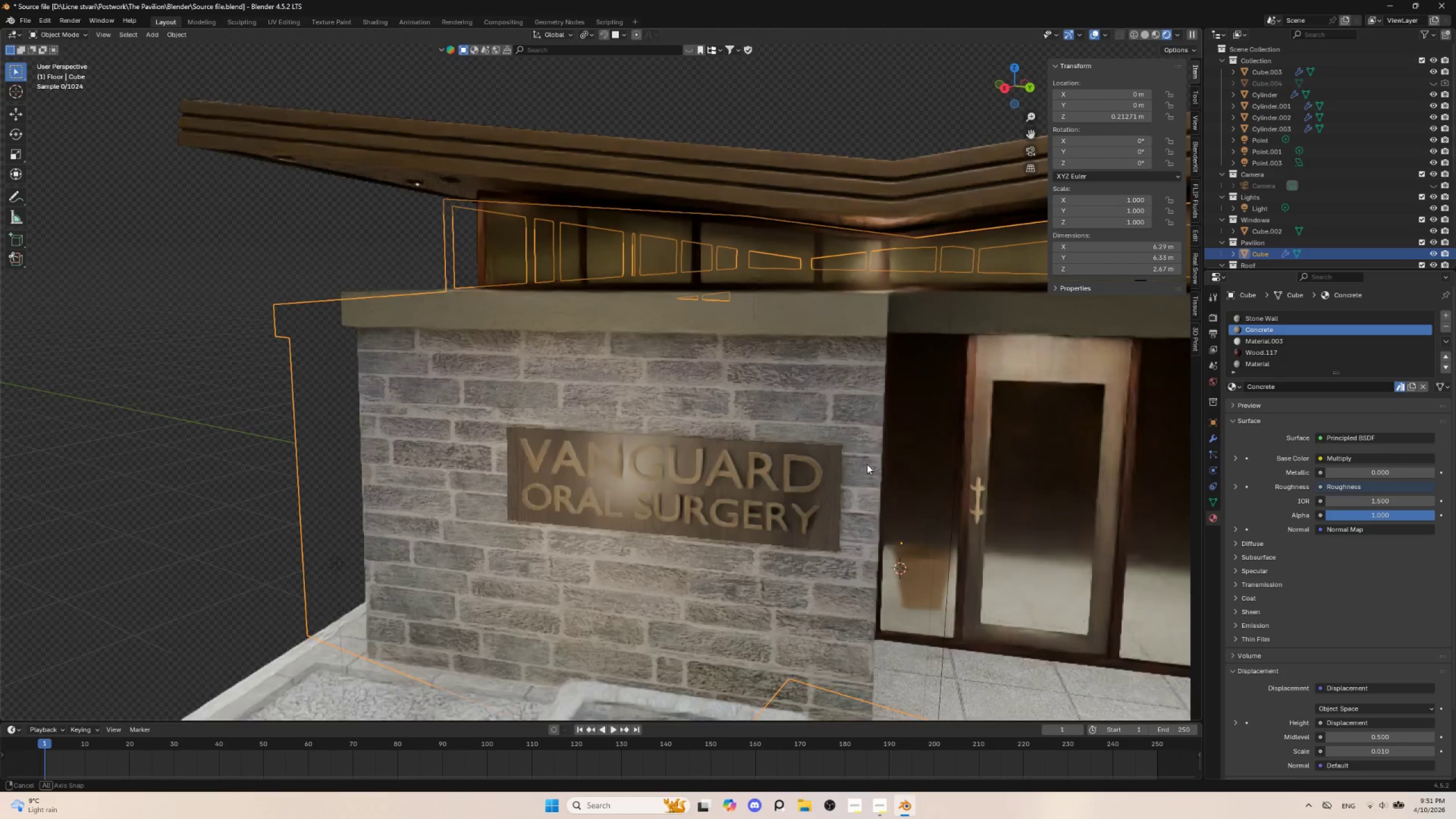 
scroll: coordinate [833, 491], scroll_direction: up, amount: 2.0
 